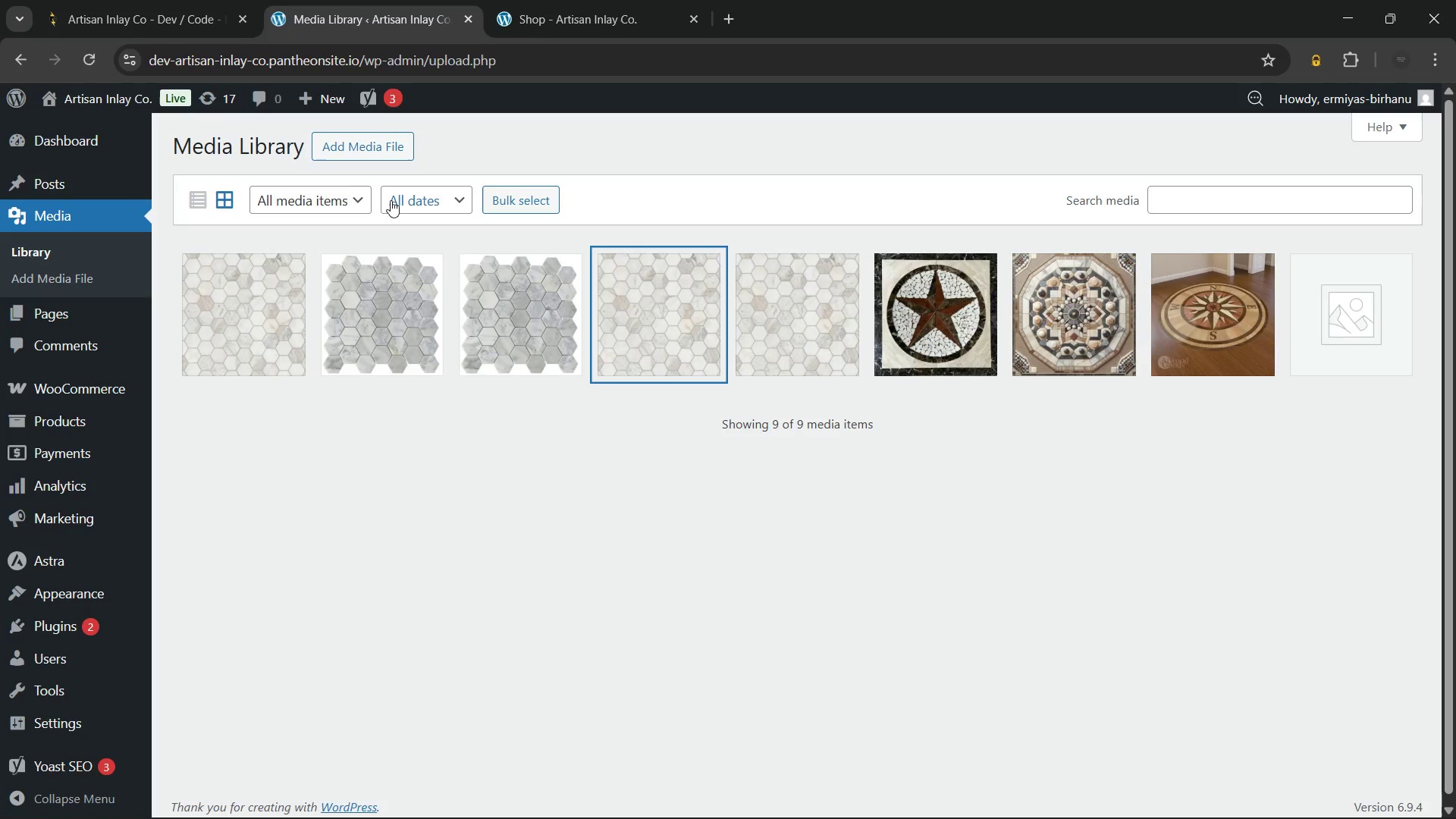 
left_click([359, 202])
 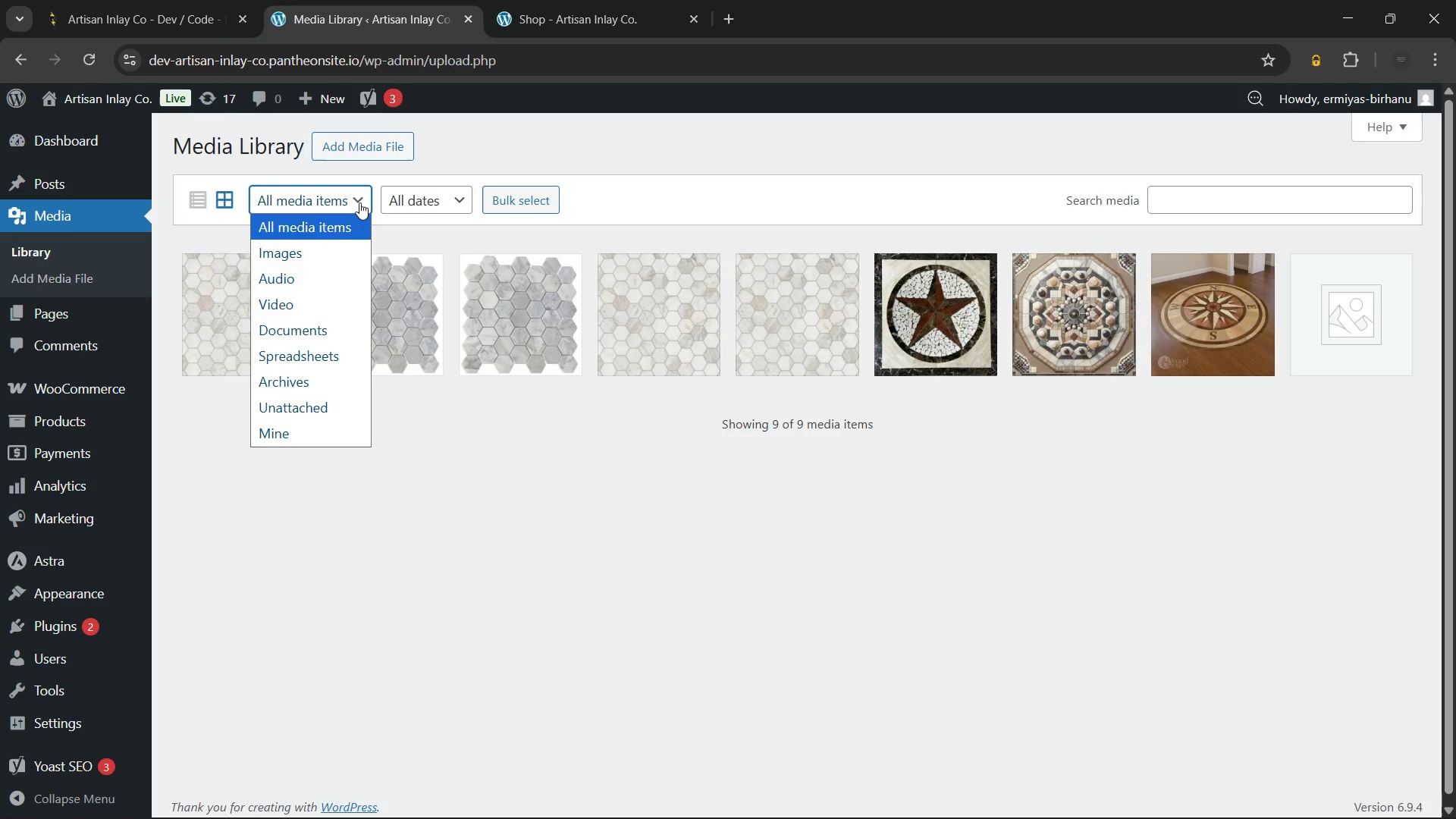 
left_click([359, 202])
 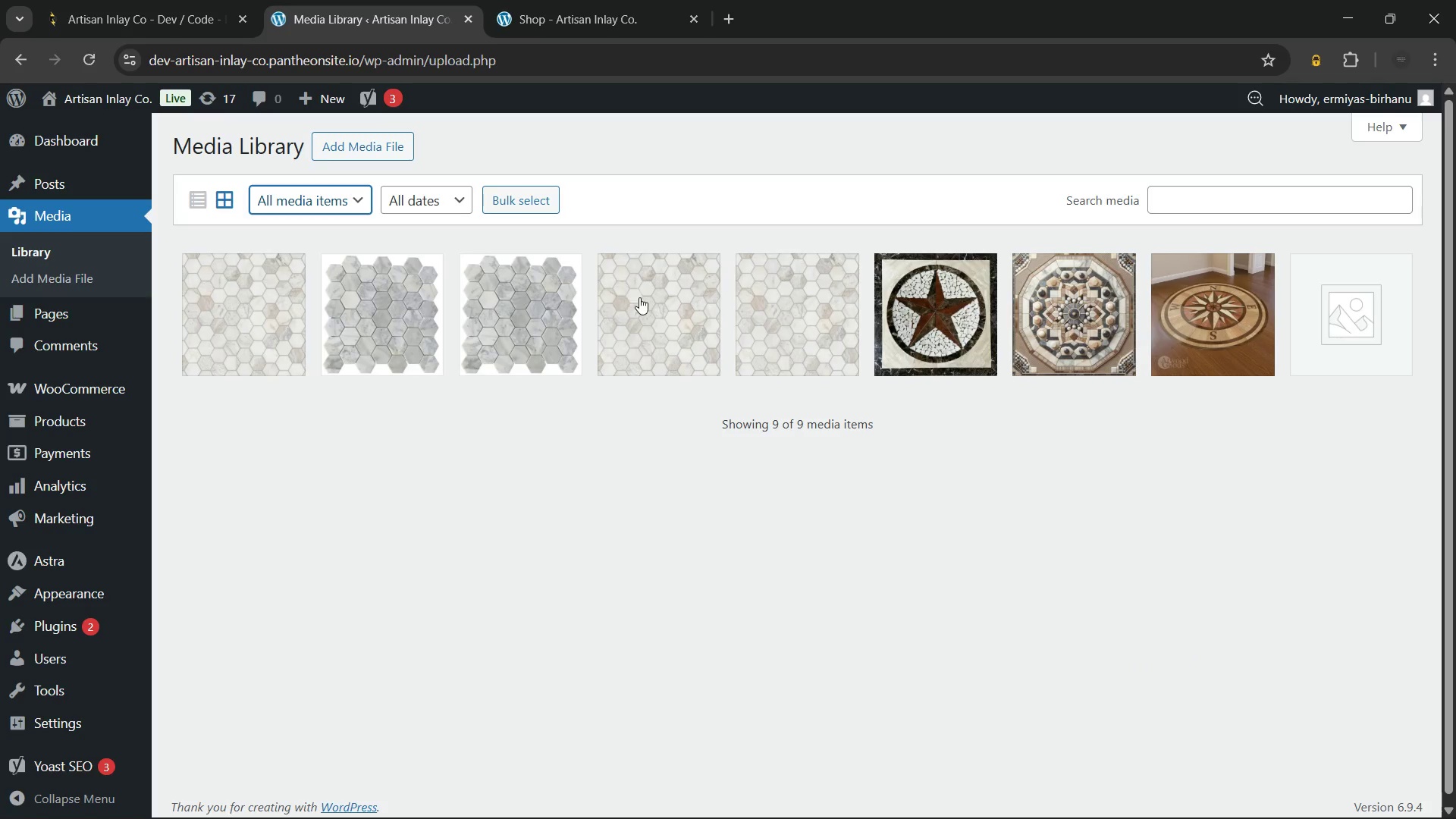 
left_click([639, 297])
 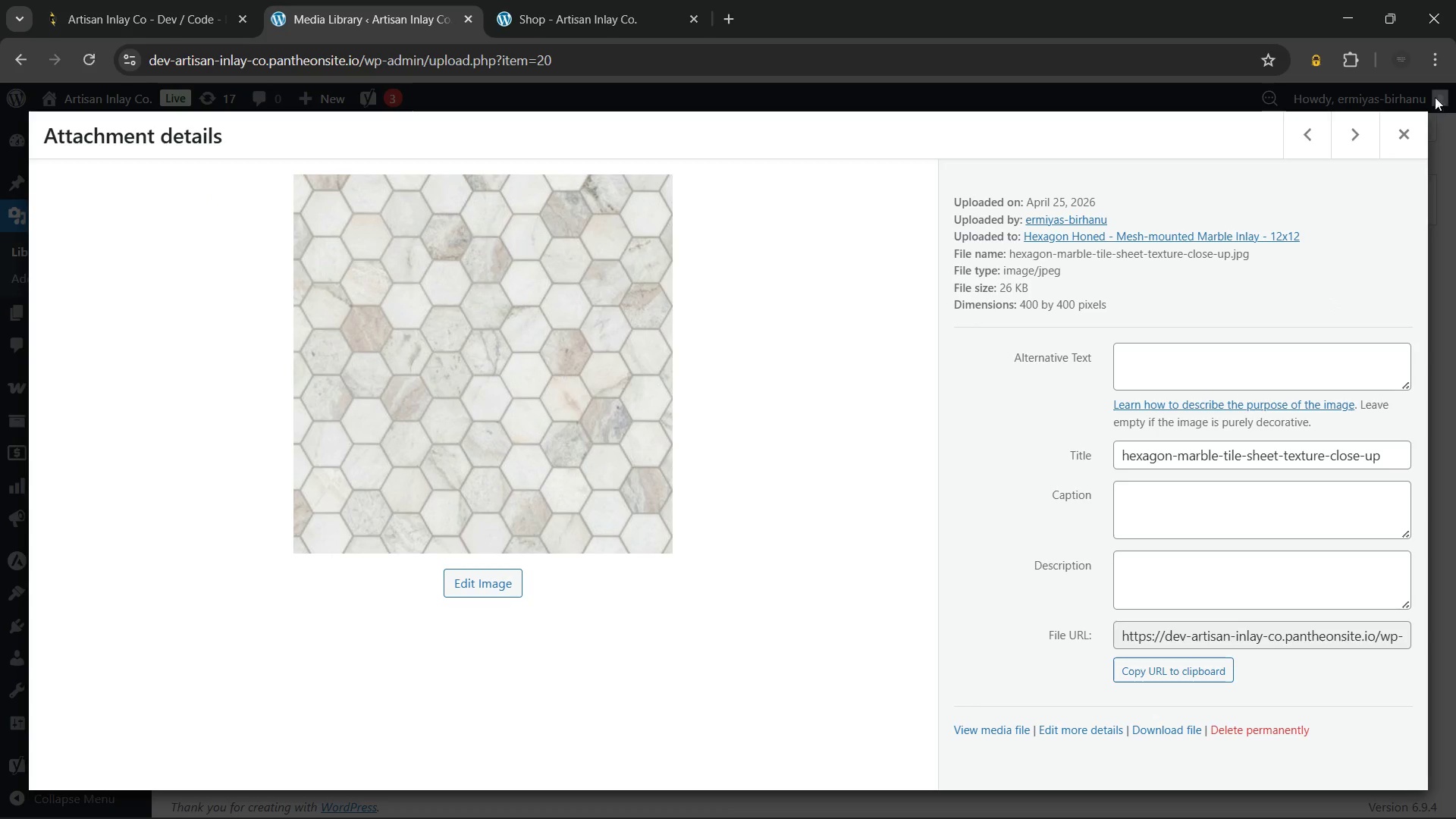 
left_click([1410, 132])
 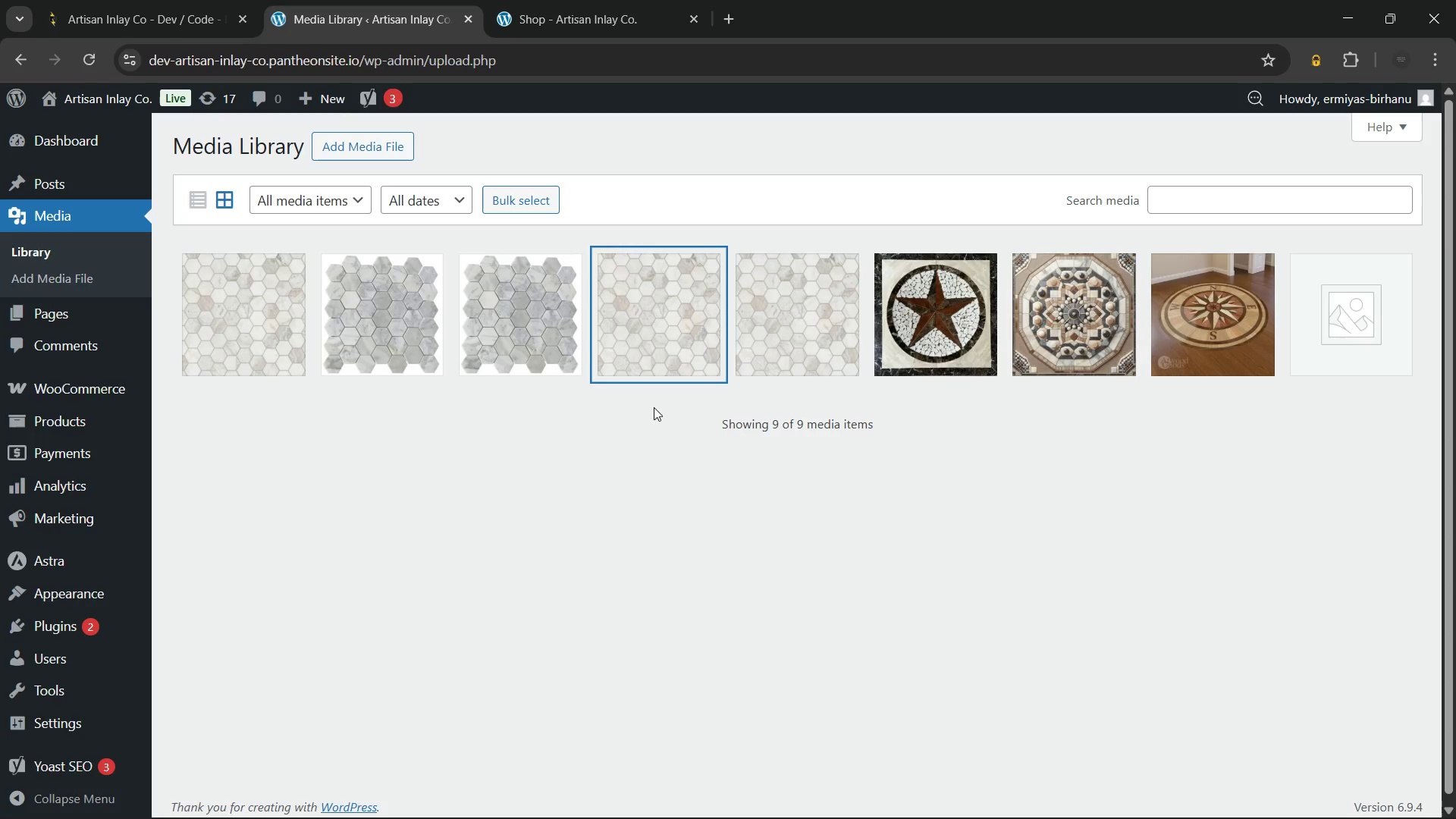 
left_click([654, 408])
 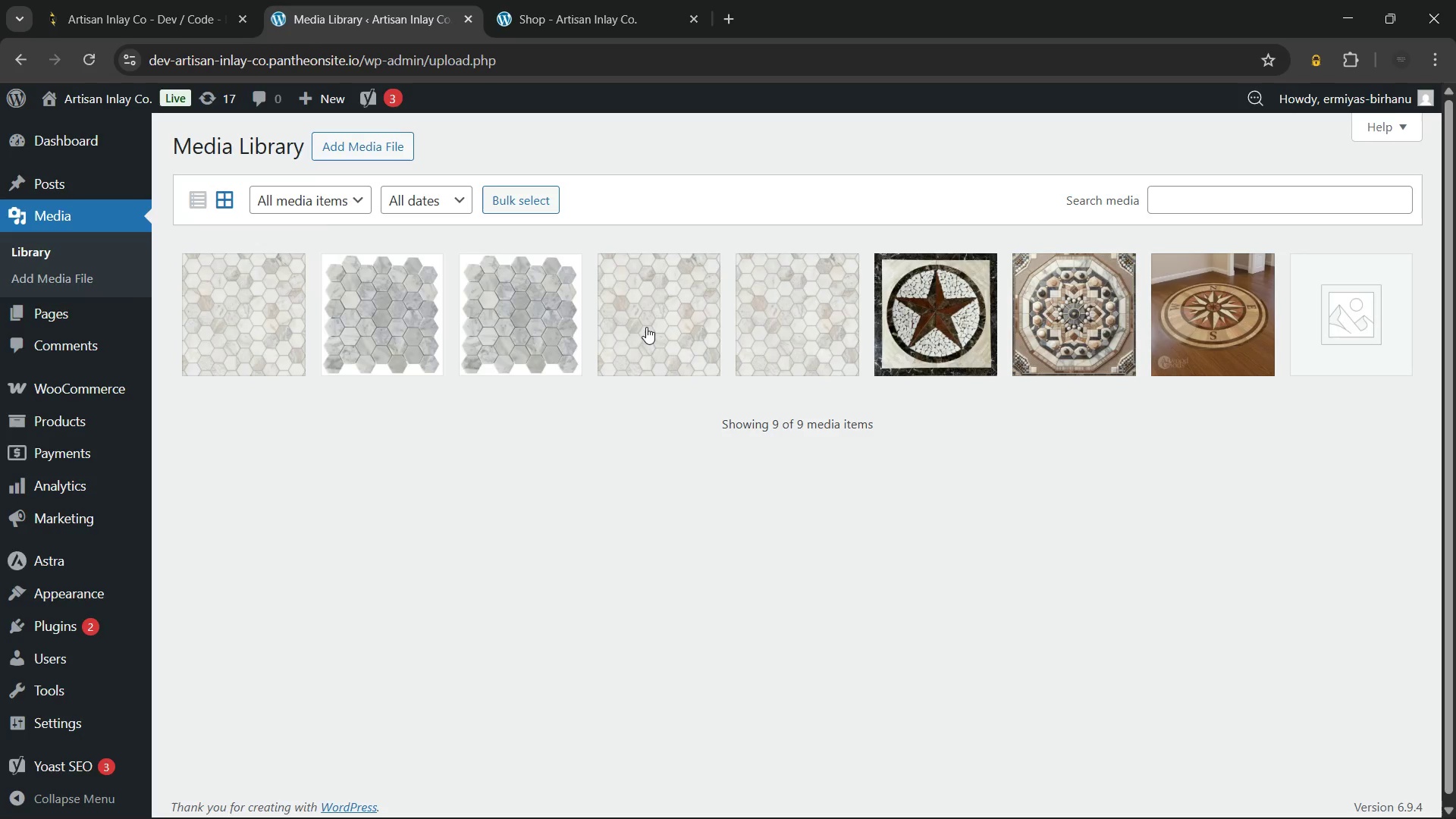 
left_click([646, 327])
 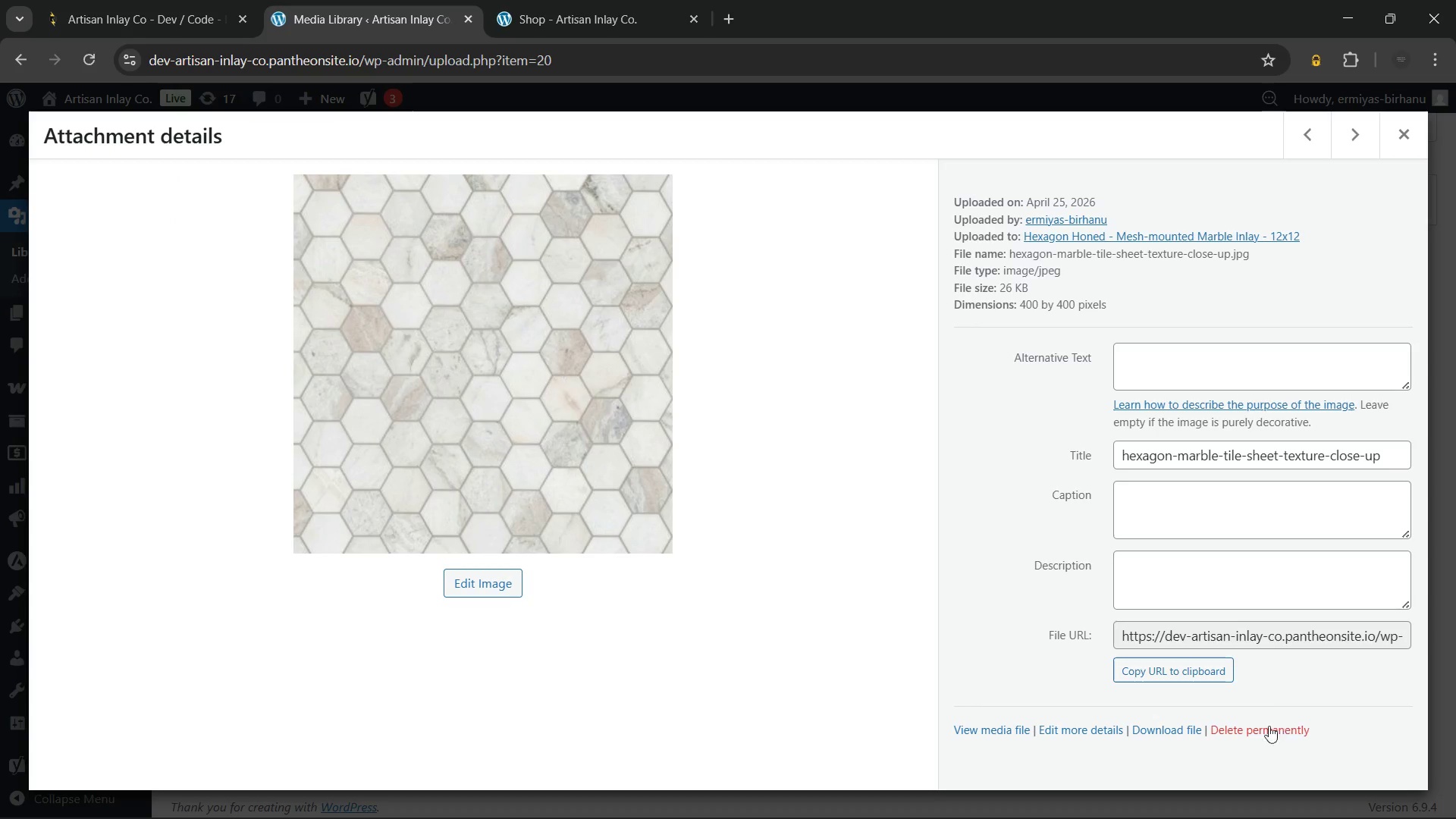 
wait(5.34)
 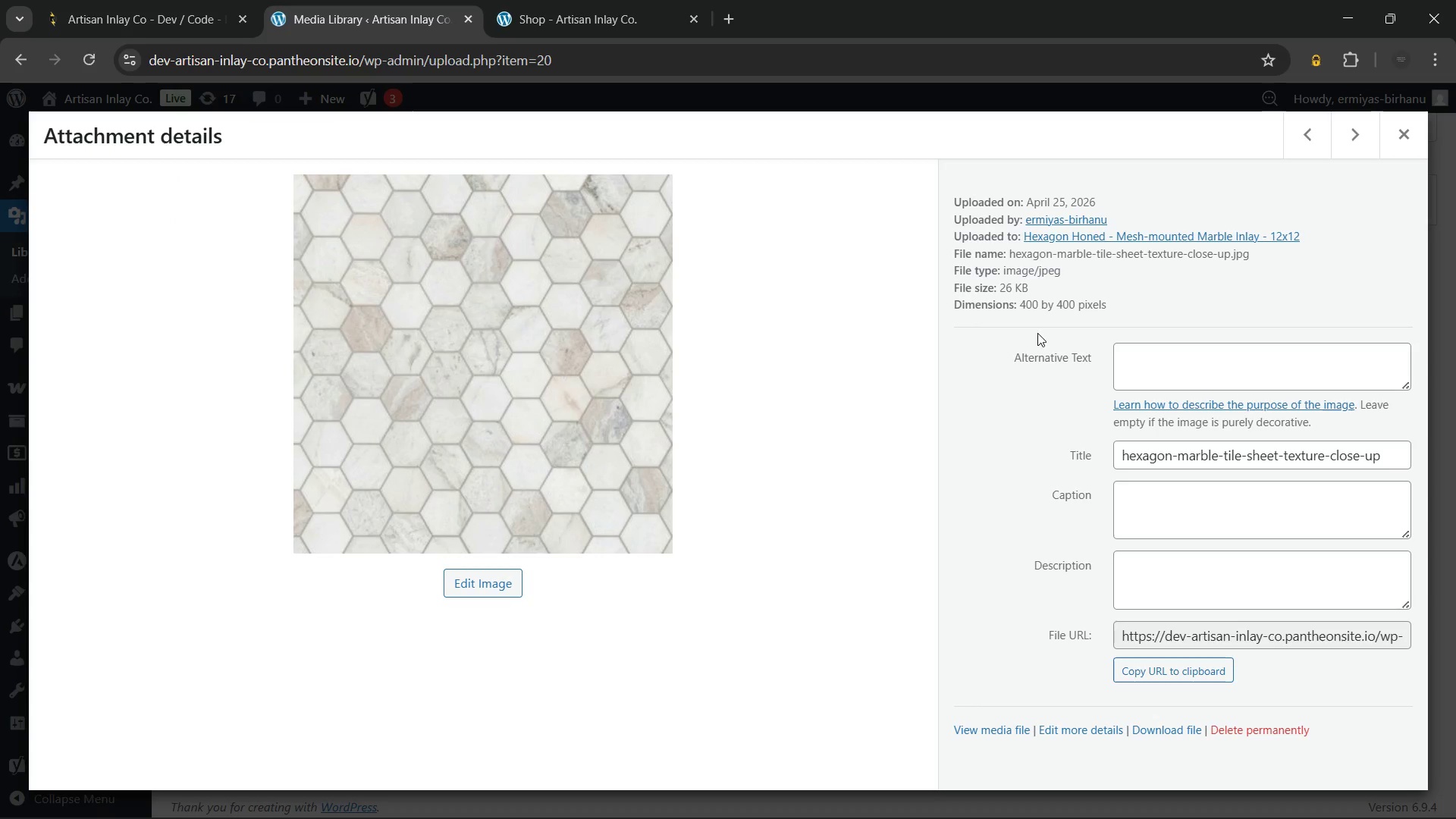 
left_click([1239, 727])
 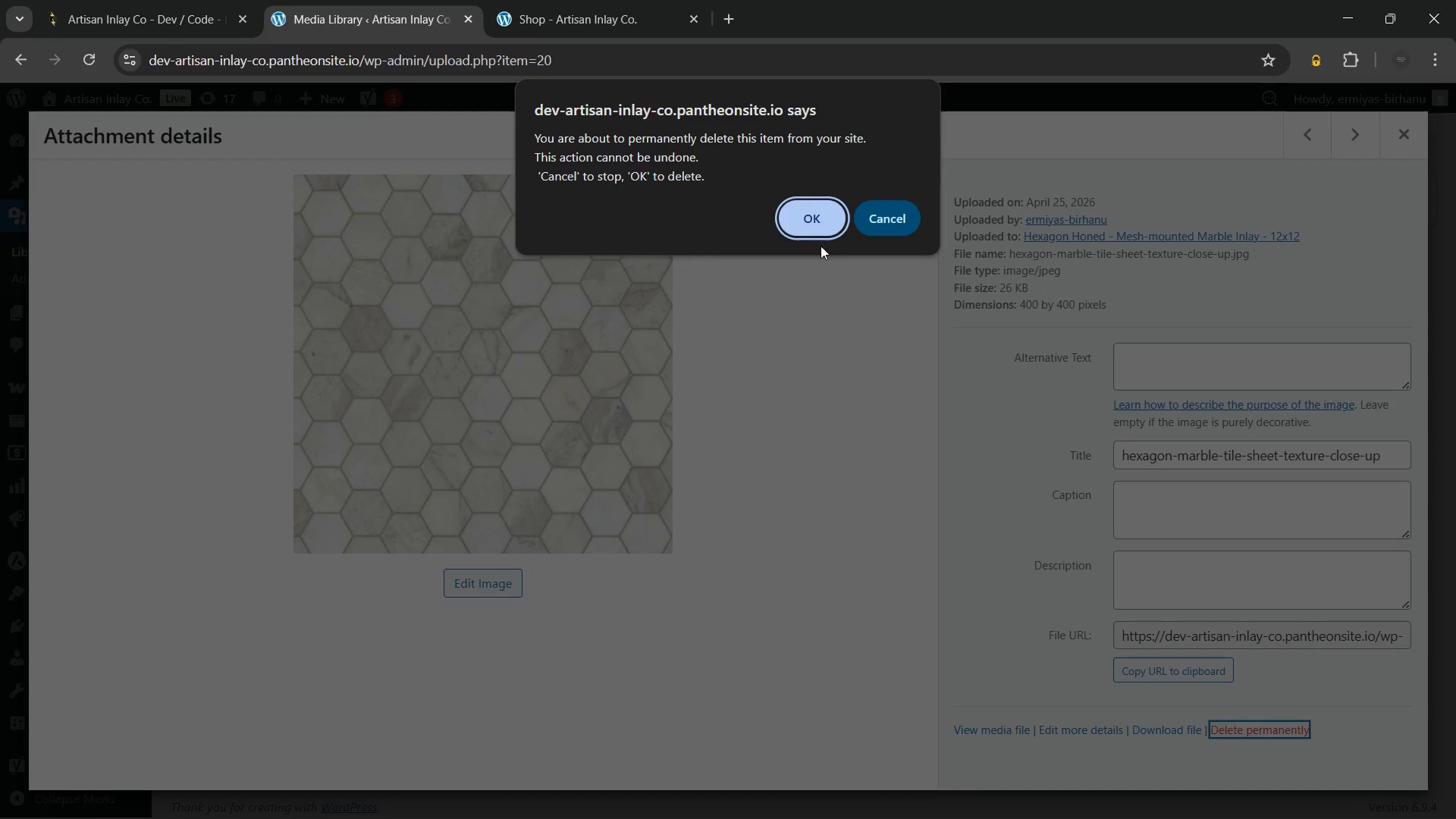 
left_click([796, 218])
 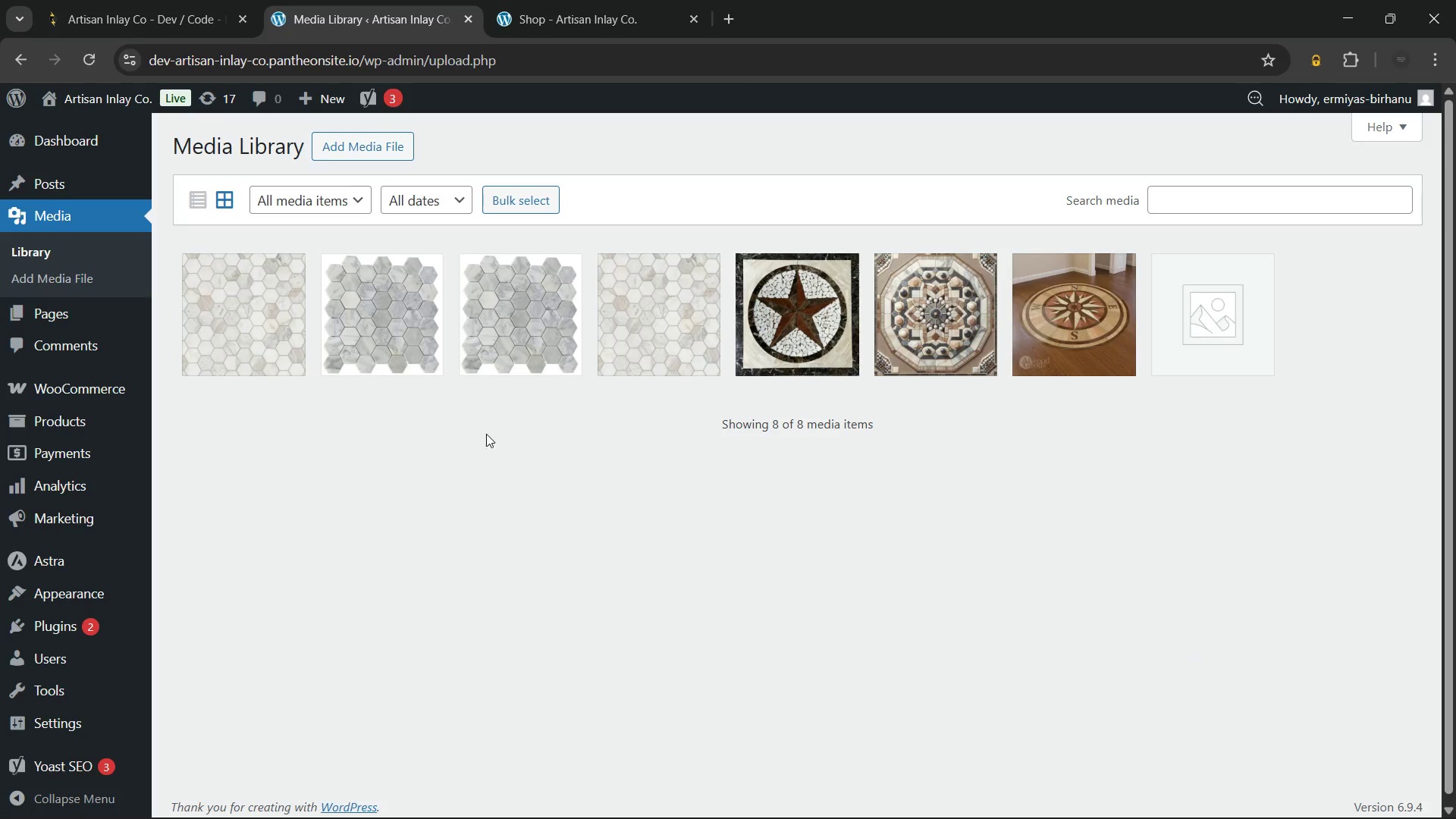 
left_click([365, 419])
 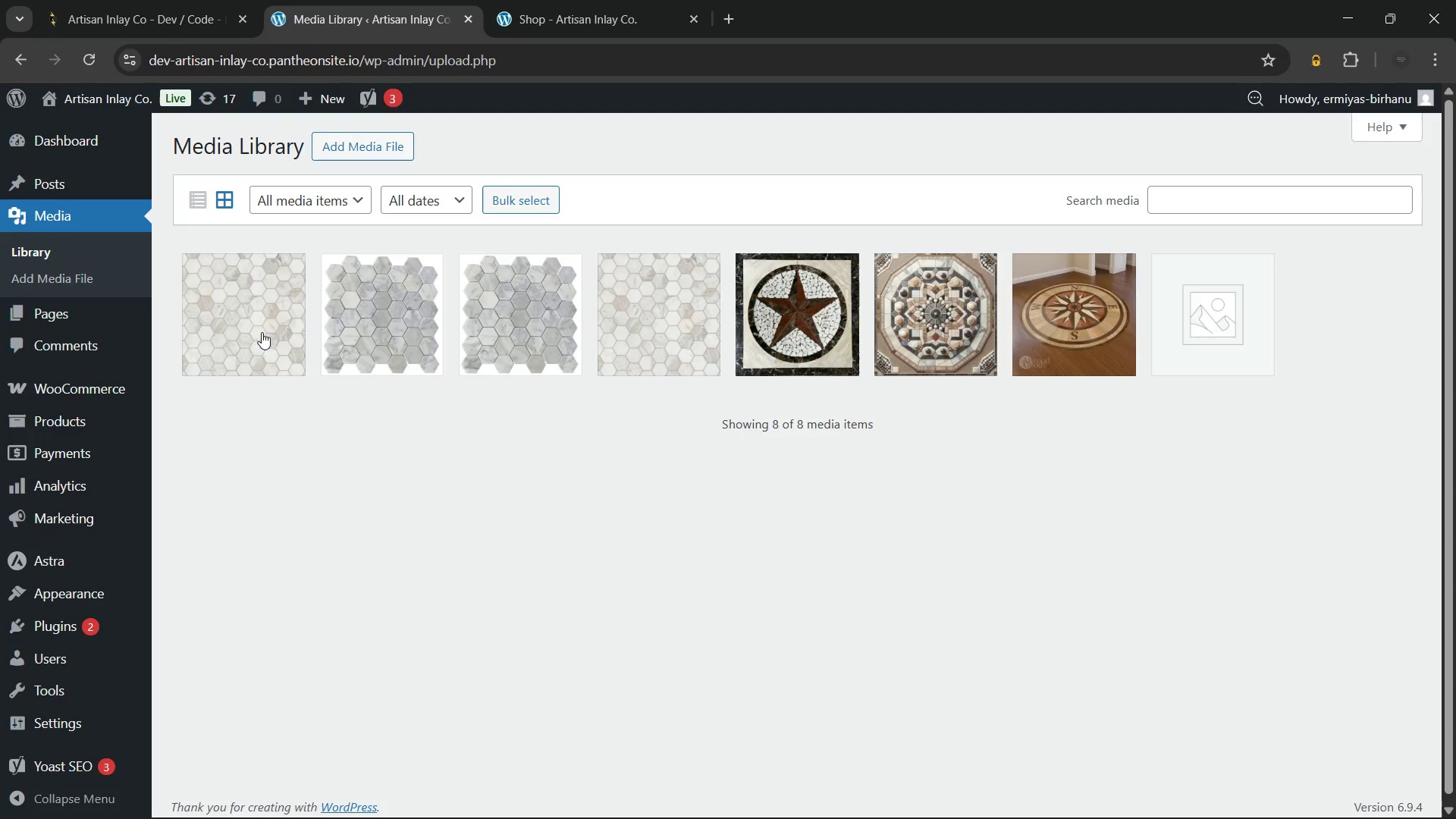 
left_click([402, 312])
 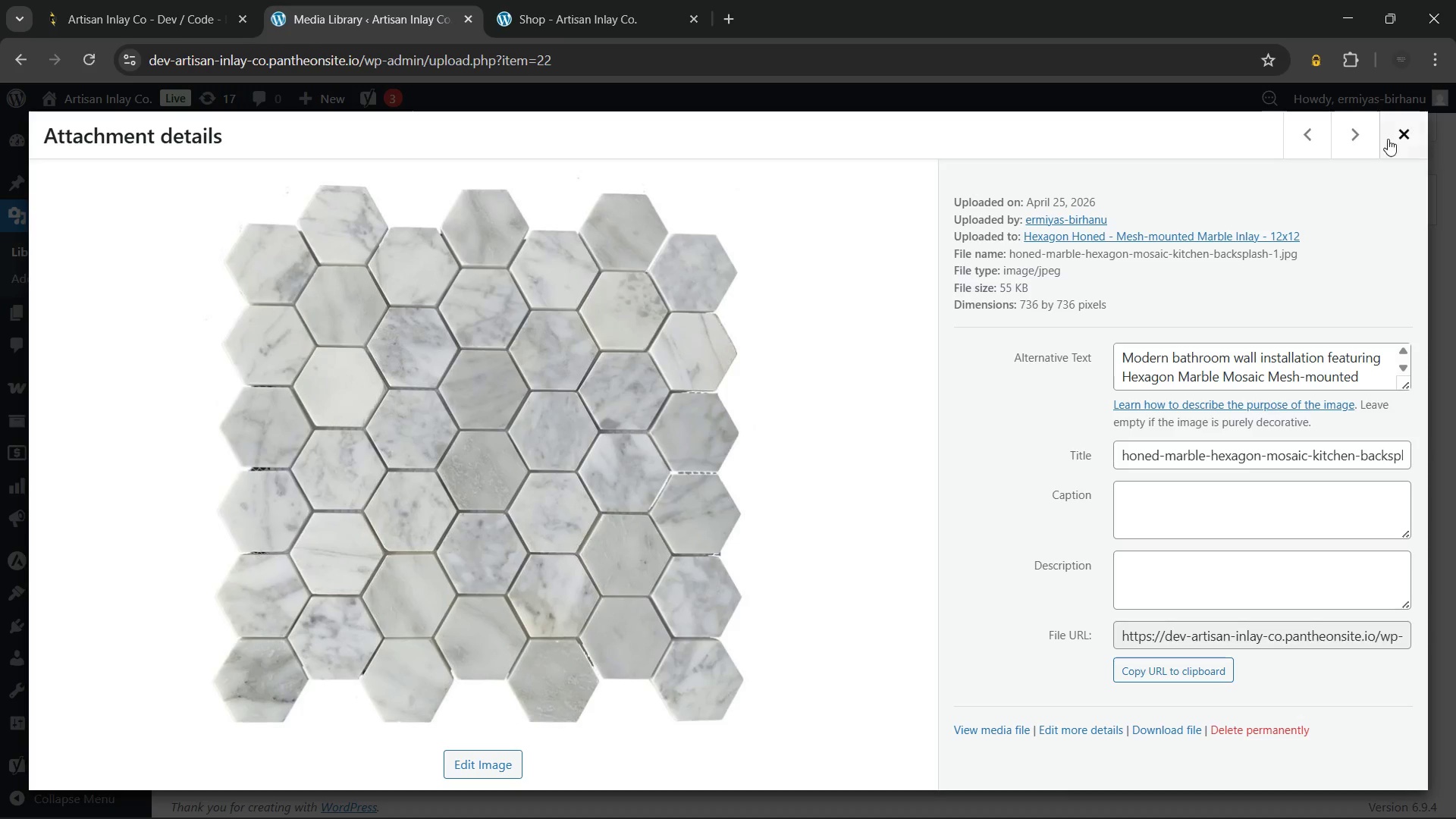 
left_click([1384, 137])
 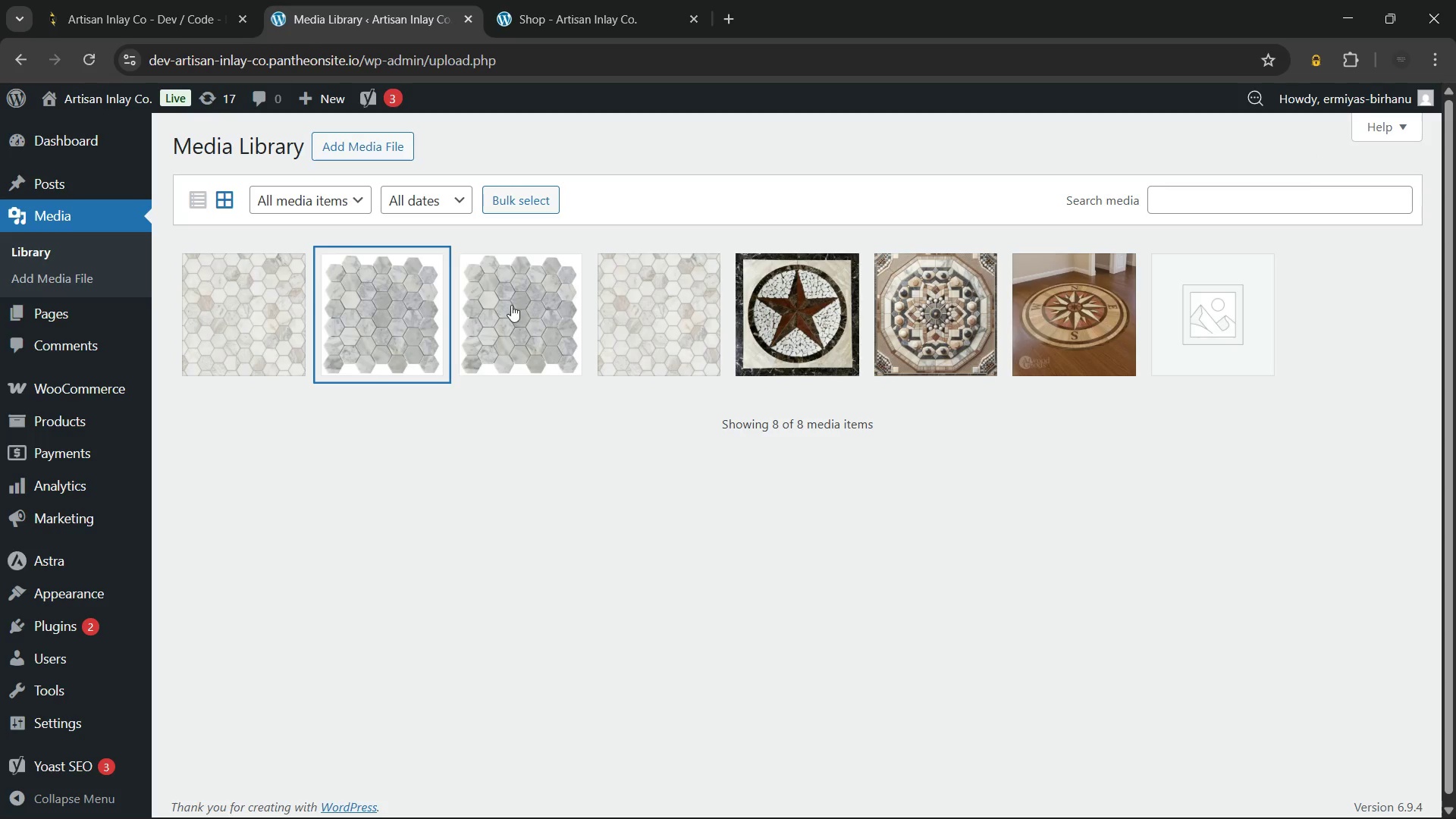 
left_click([510, 305])
 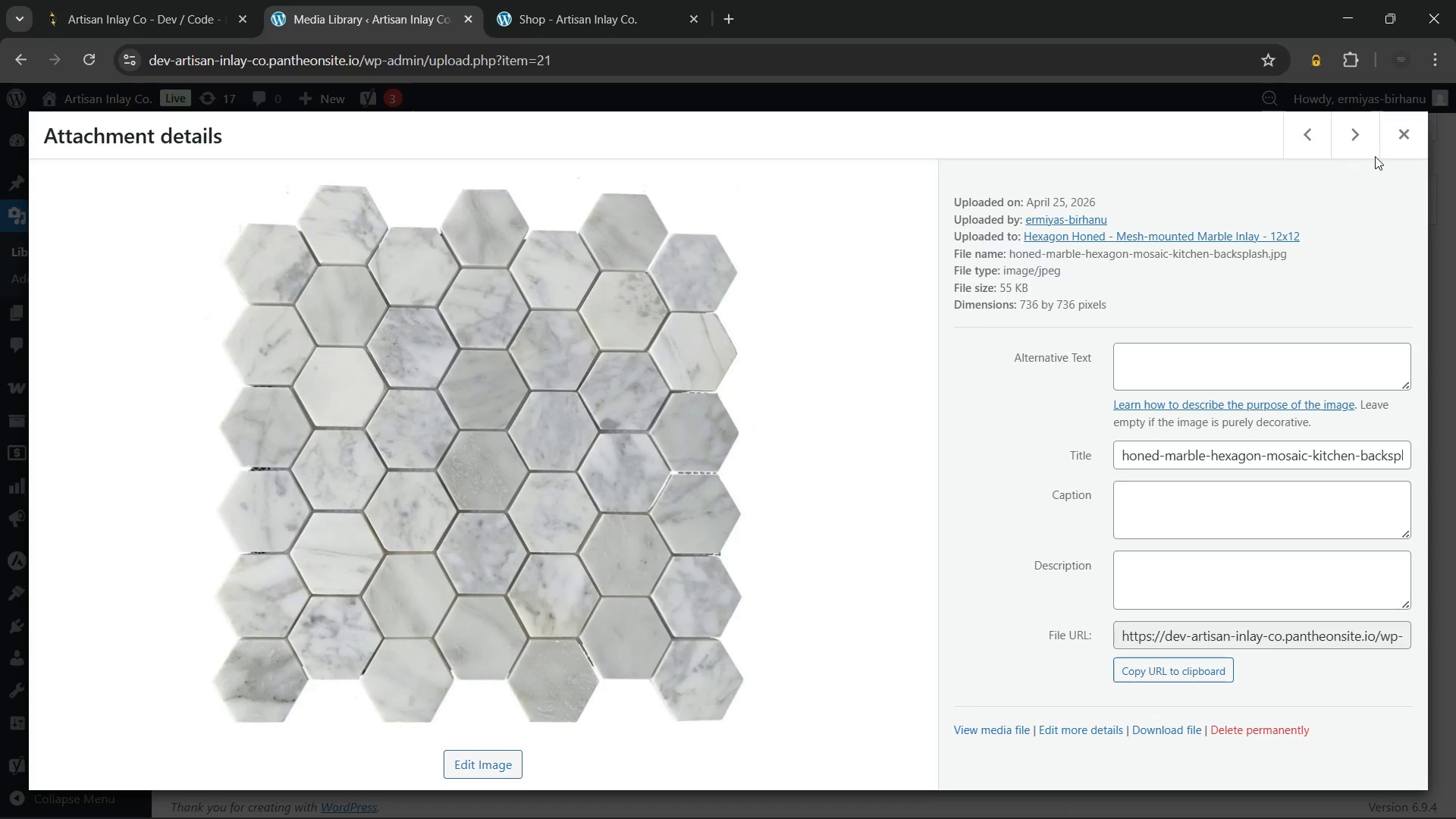 
left_click([1407, 143])
 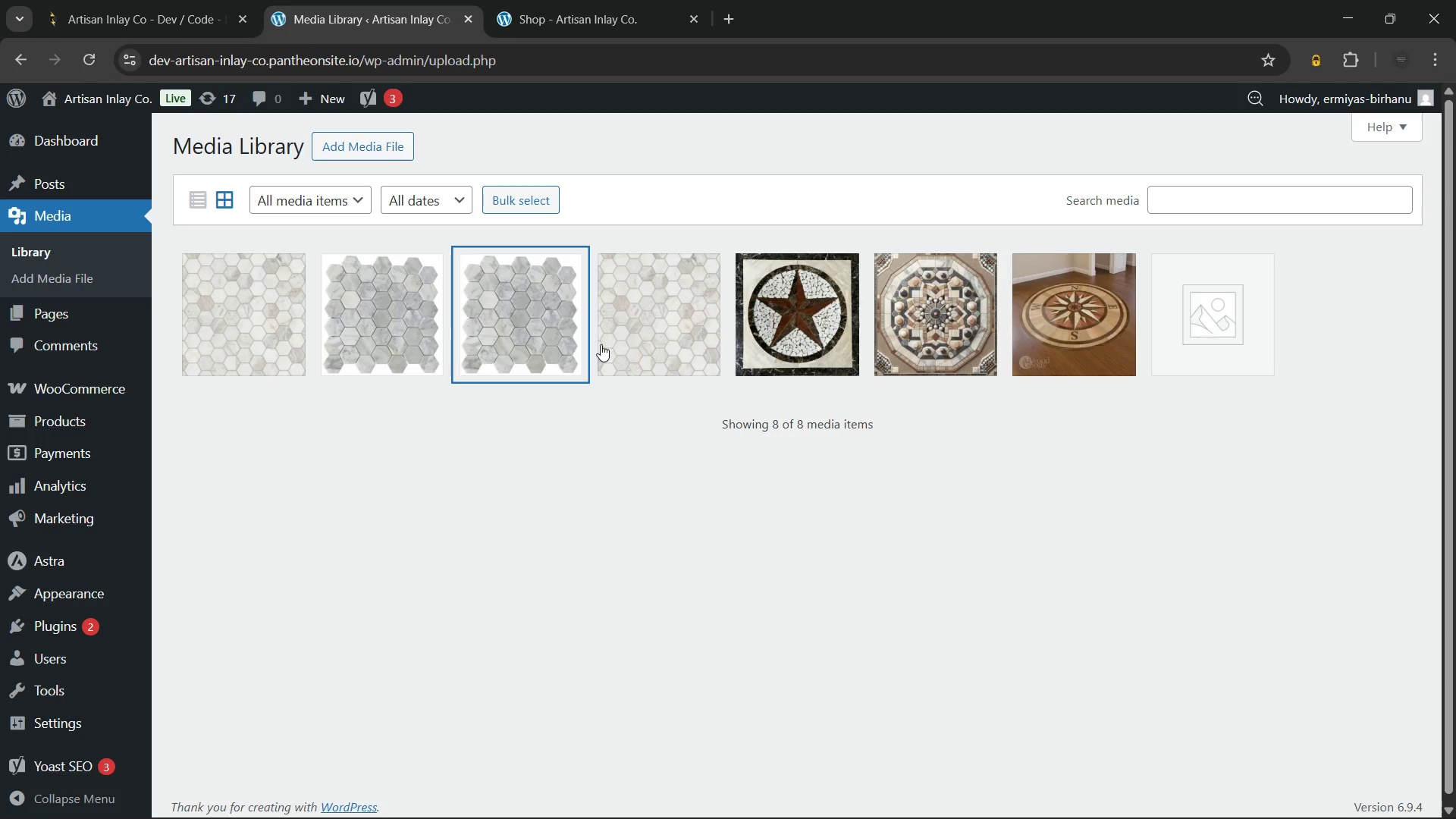 
left_click([524, 332])
 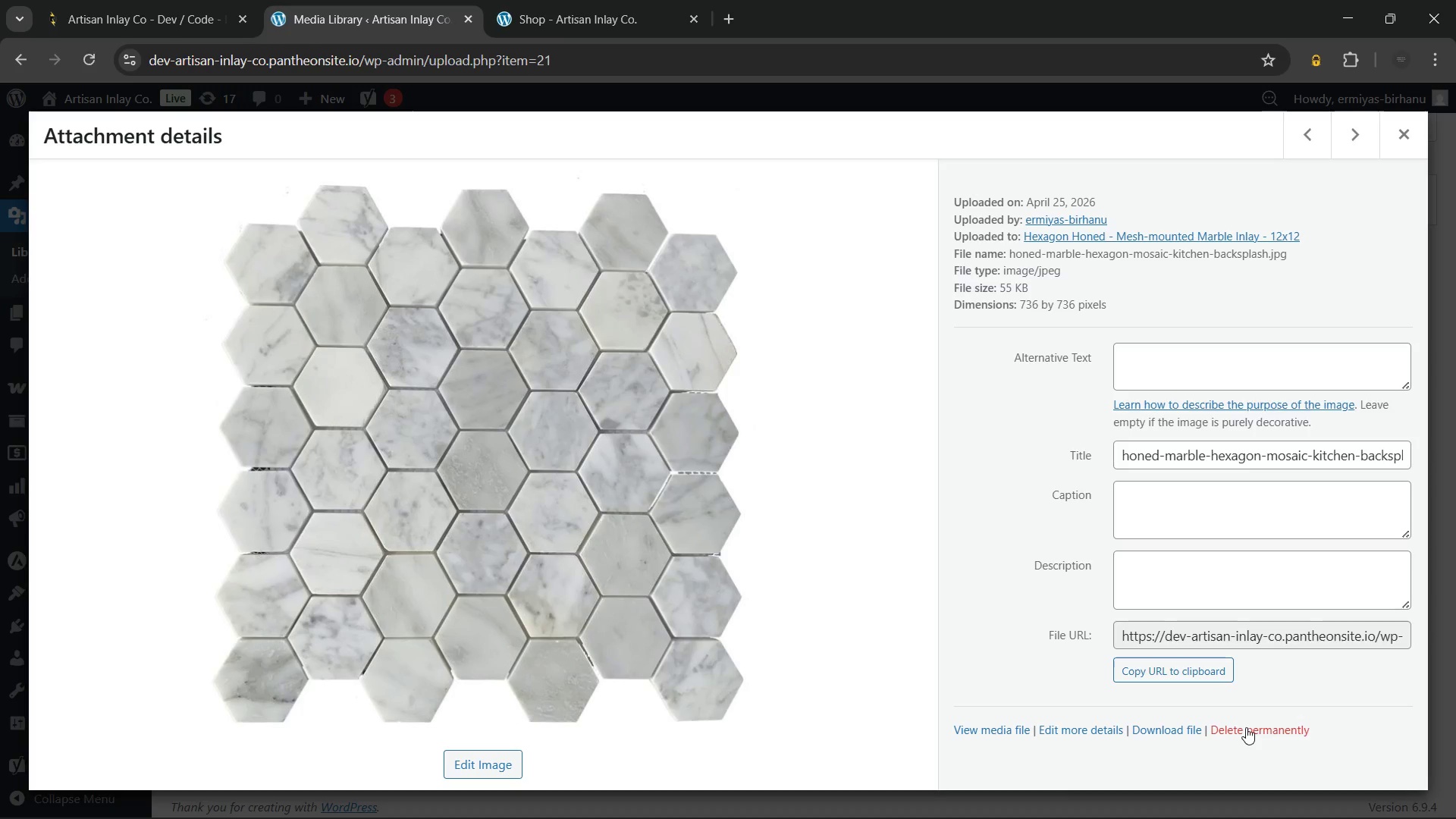 
left_click([1246, 726])
 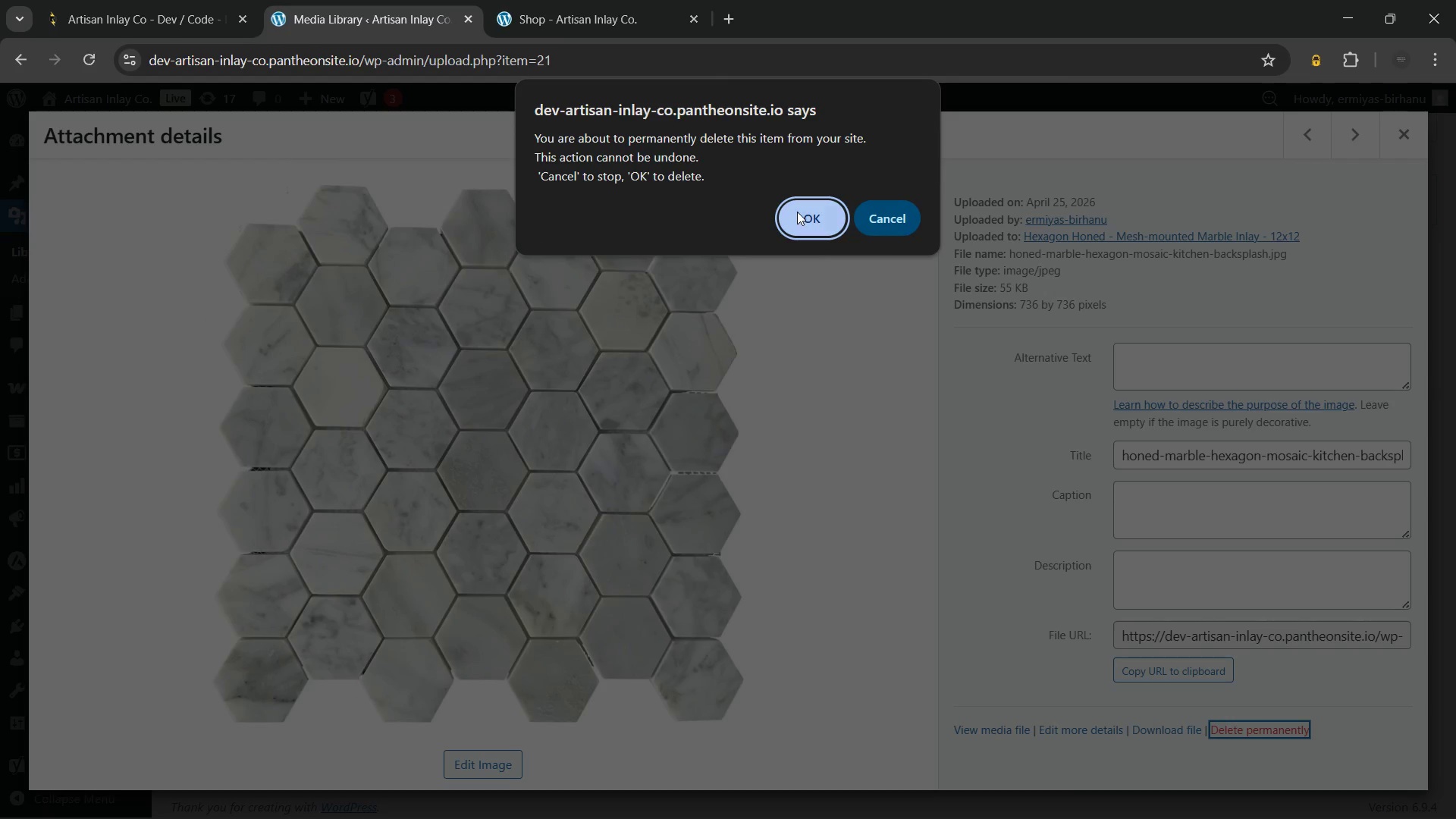 
left_click([797, 212])
 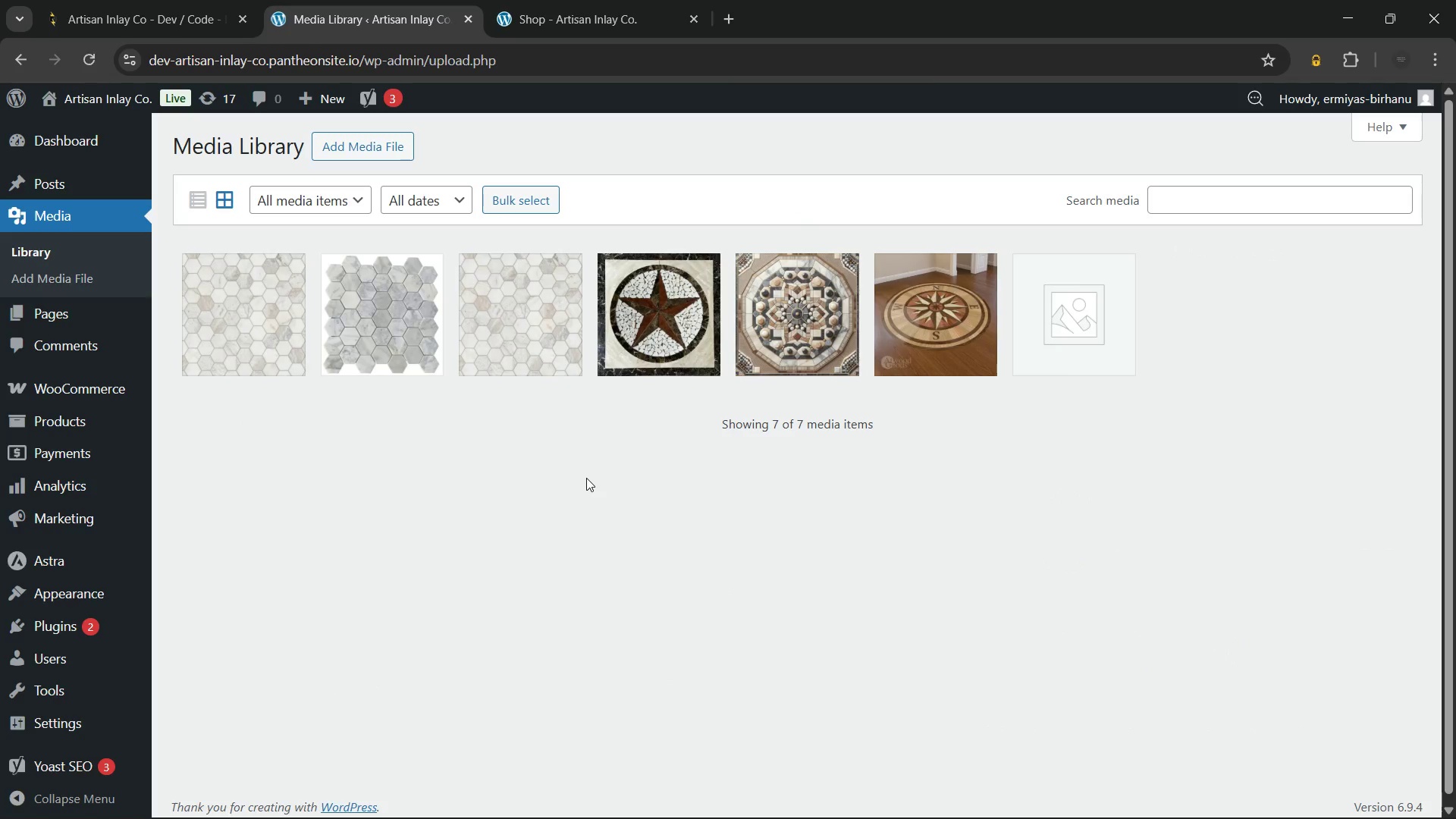 
left_click([586, 478])
 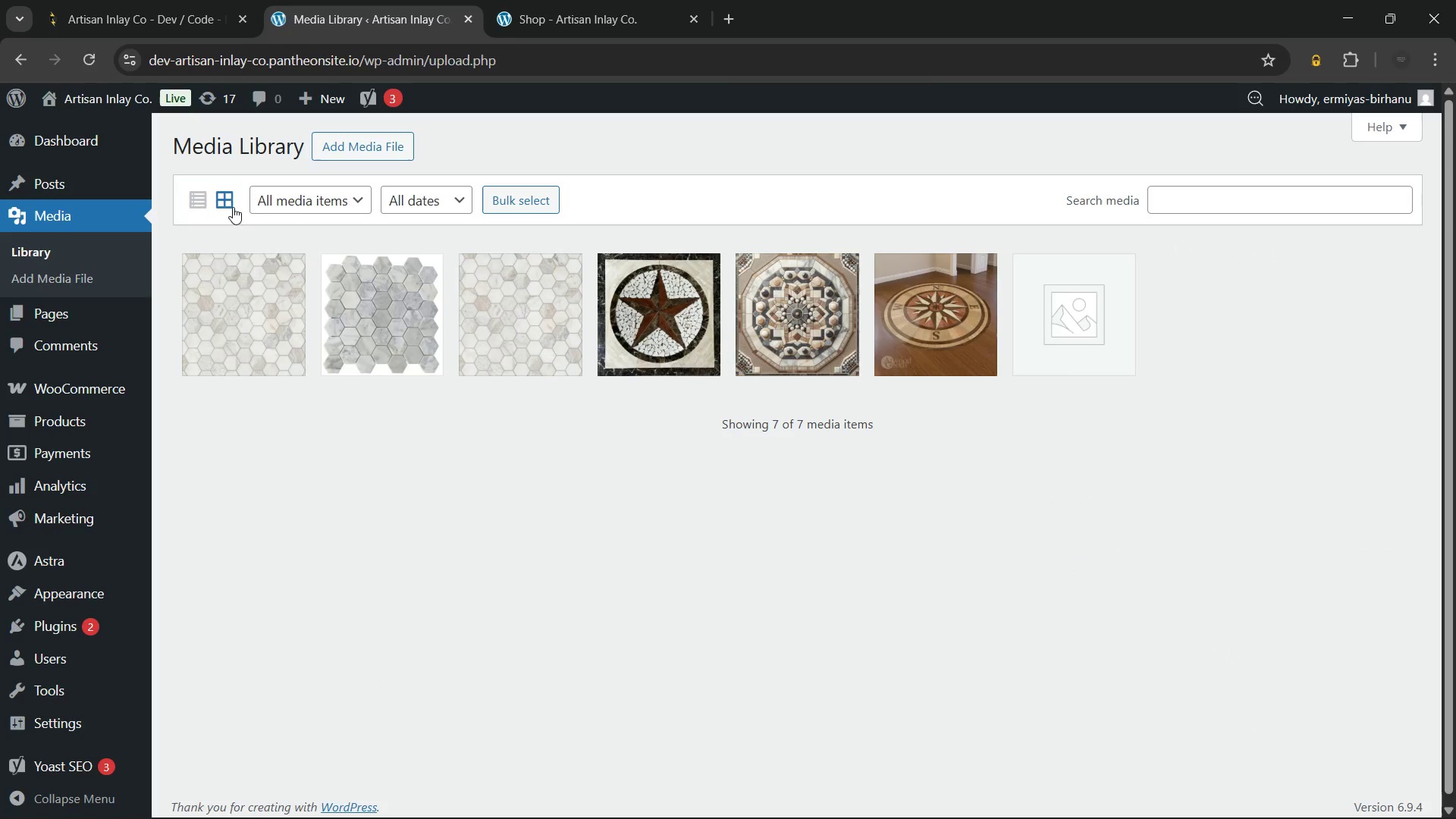 
left_click([346, 141])
 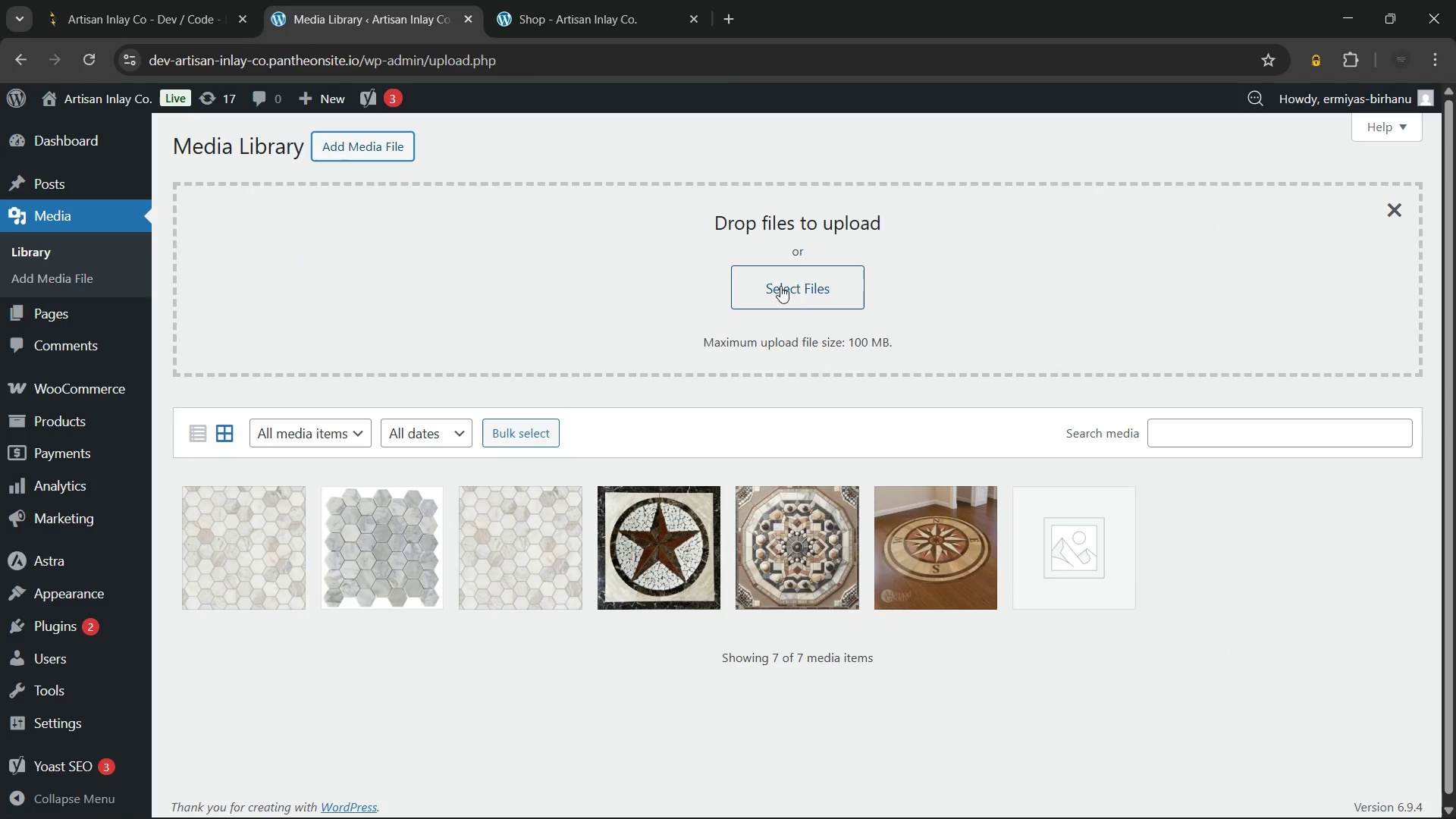 
left_click([780, 286])
 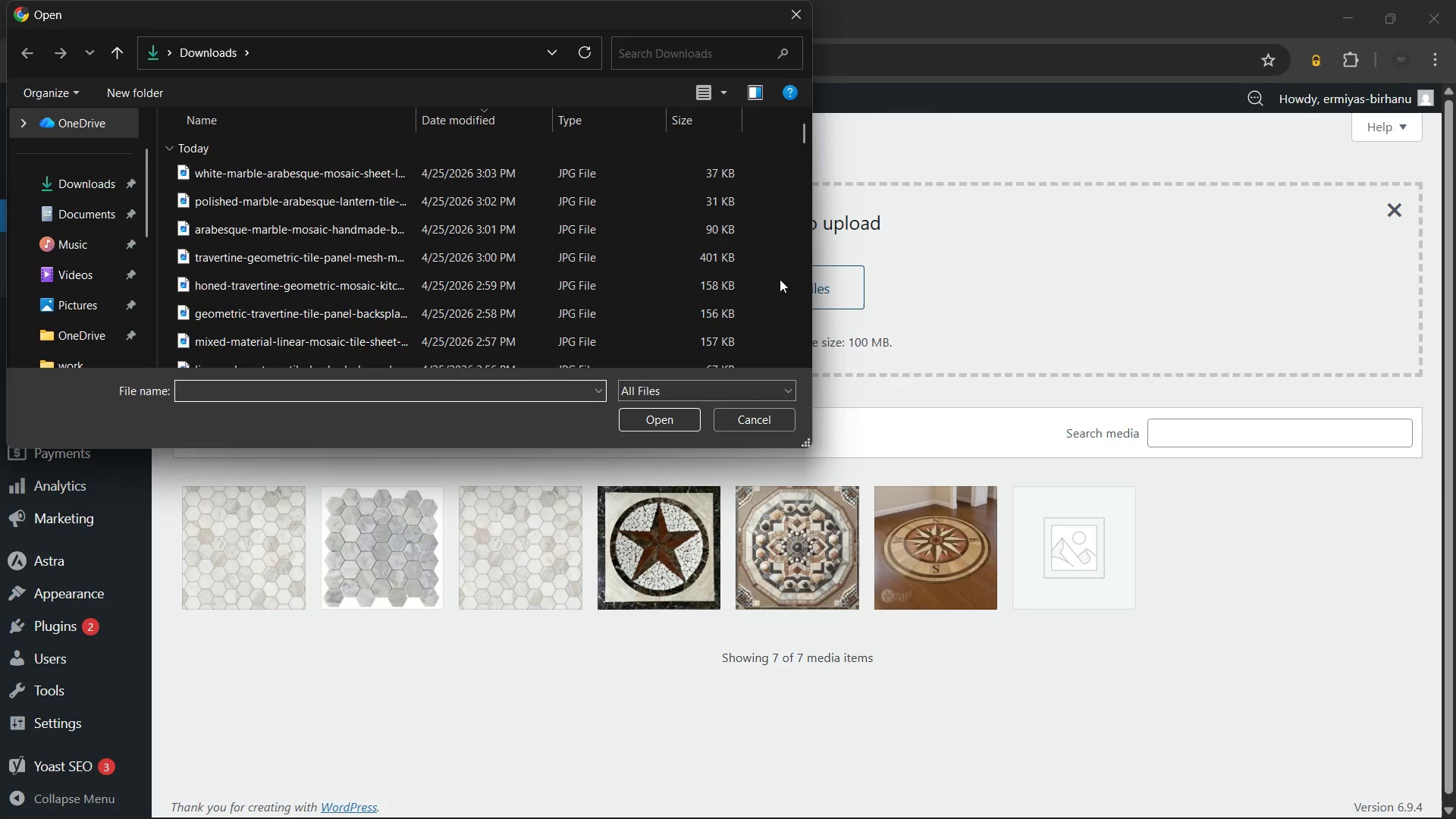 
scroll: coordinate [597, 247], scroll_direction: down, amount: 3.0
 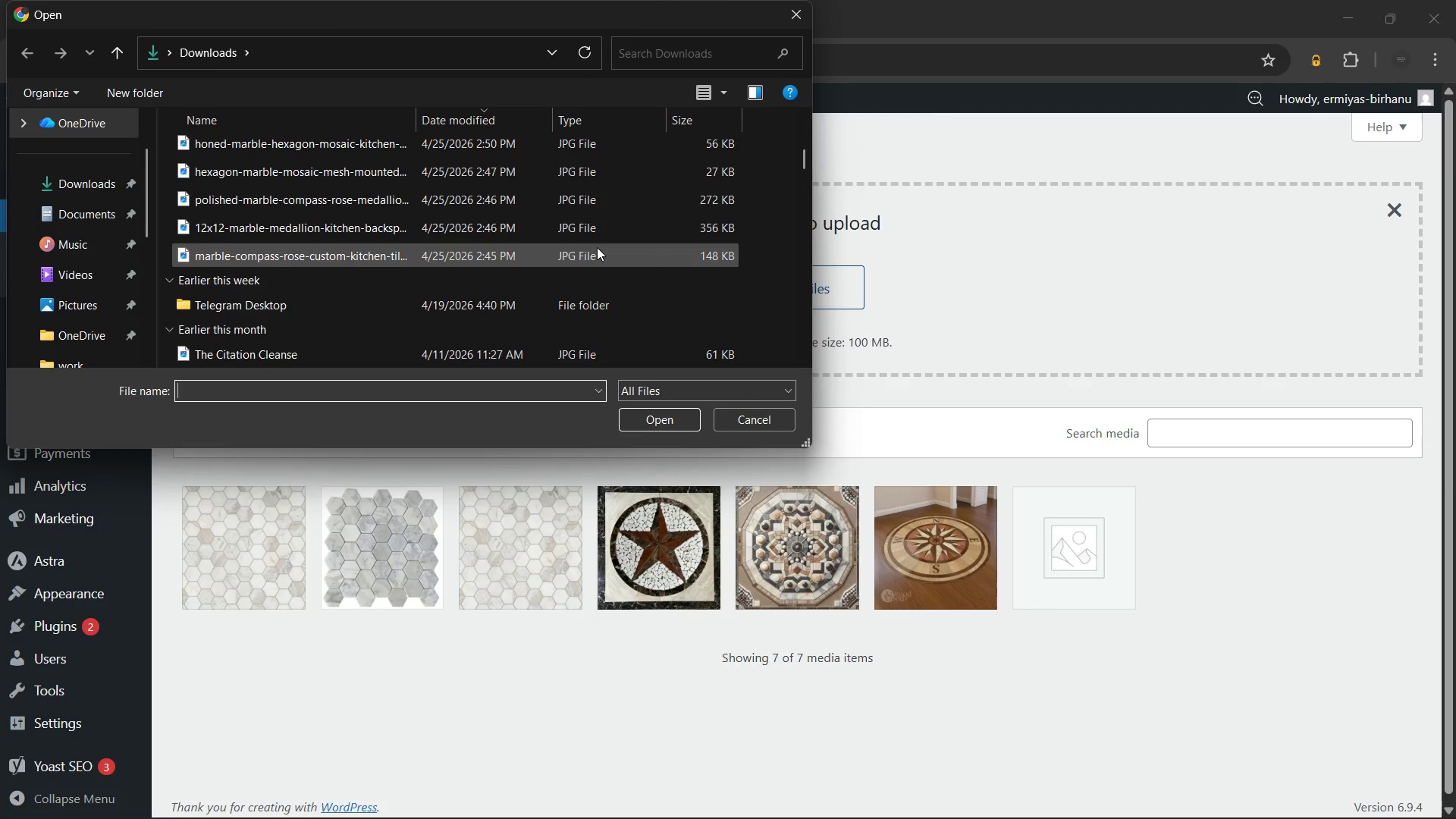 
scroll: coordinate [597, 247], scroll_direction: none, amount: 0.0
 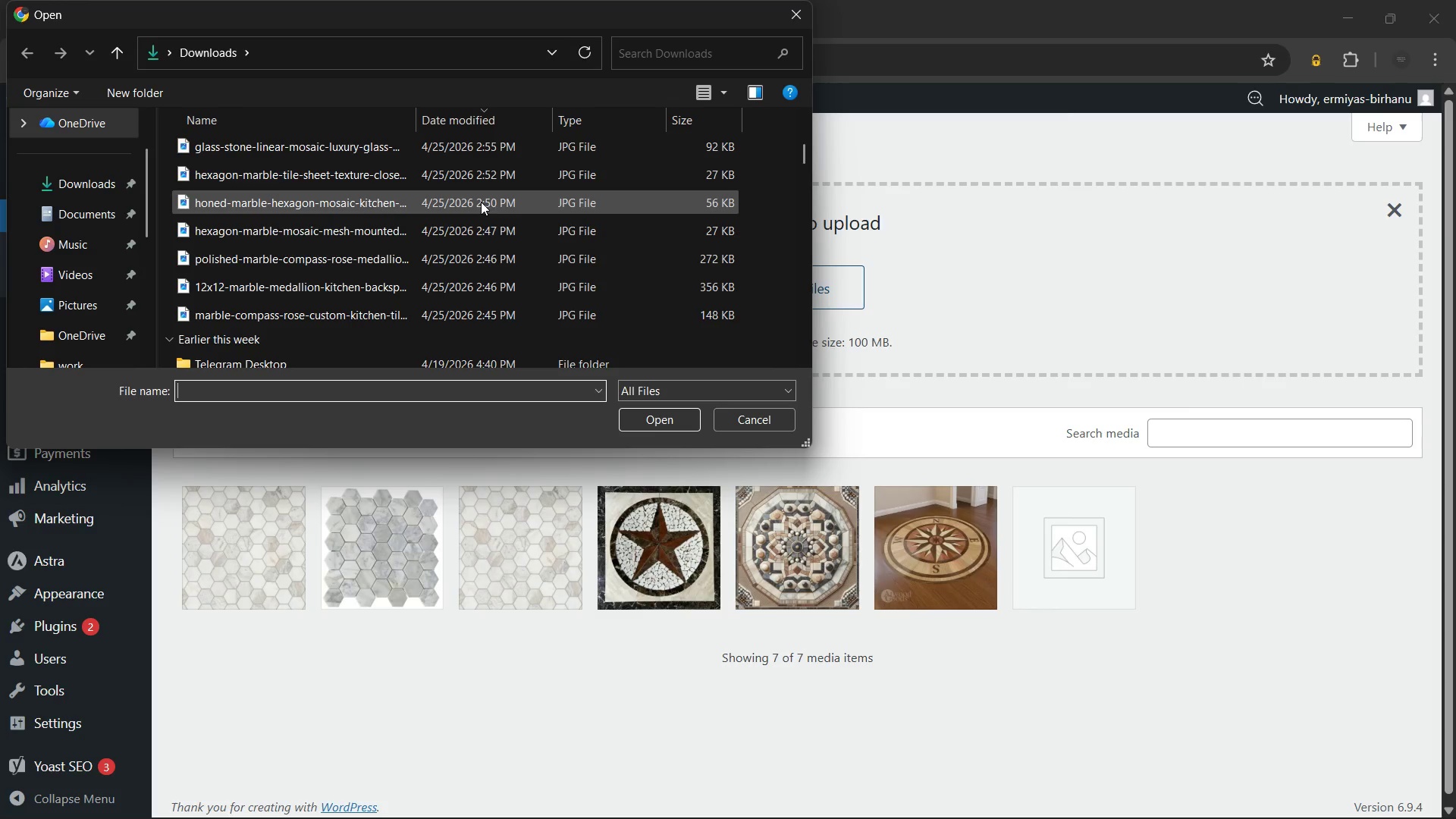 
scroll: coordinate [467, 176], scroll_direction: up, amount: 2.0
 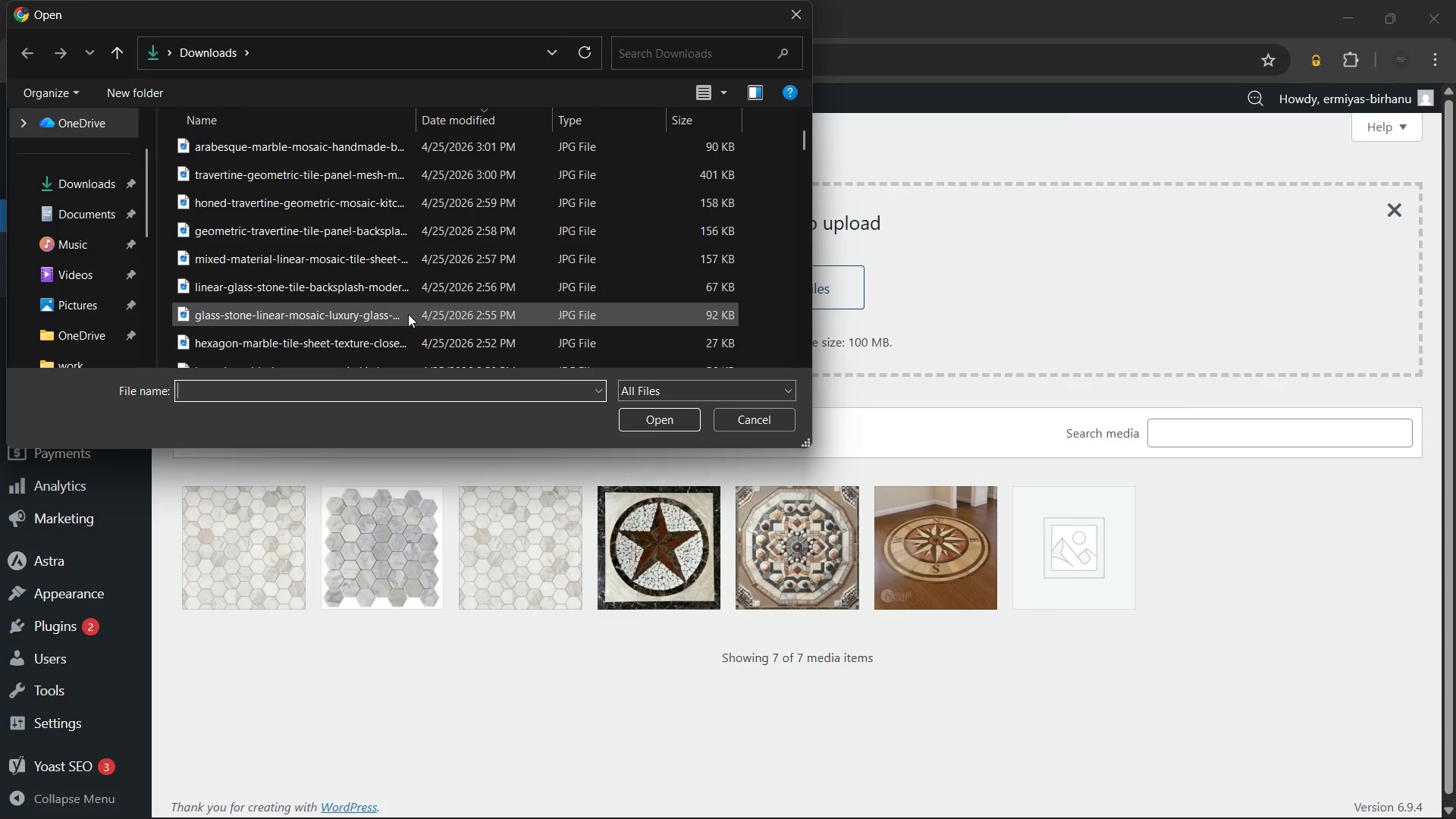 
left_click([408, 314])
 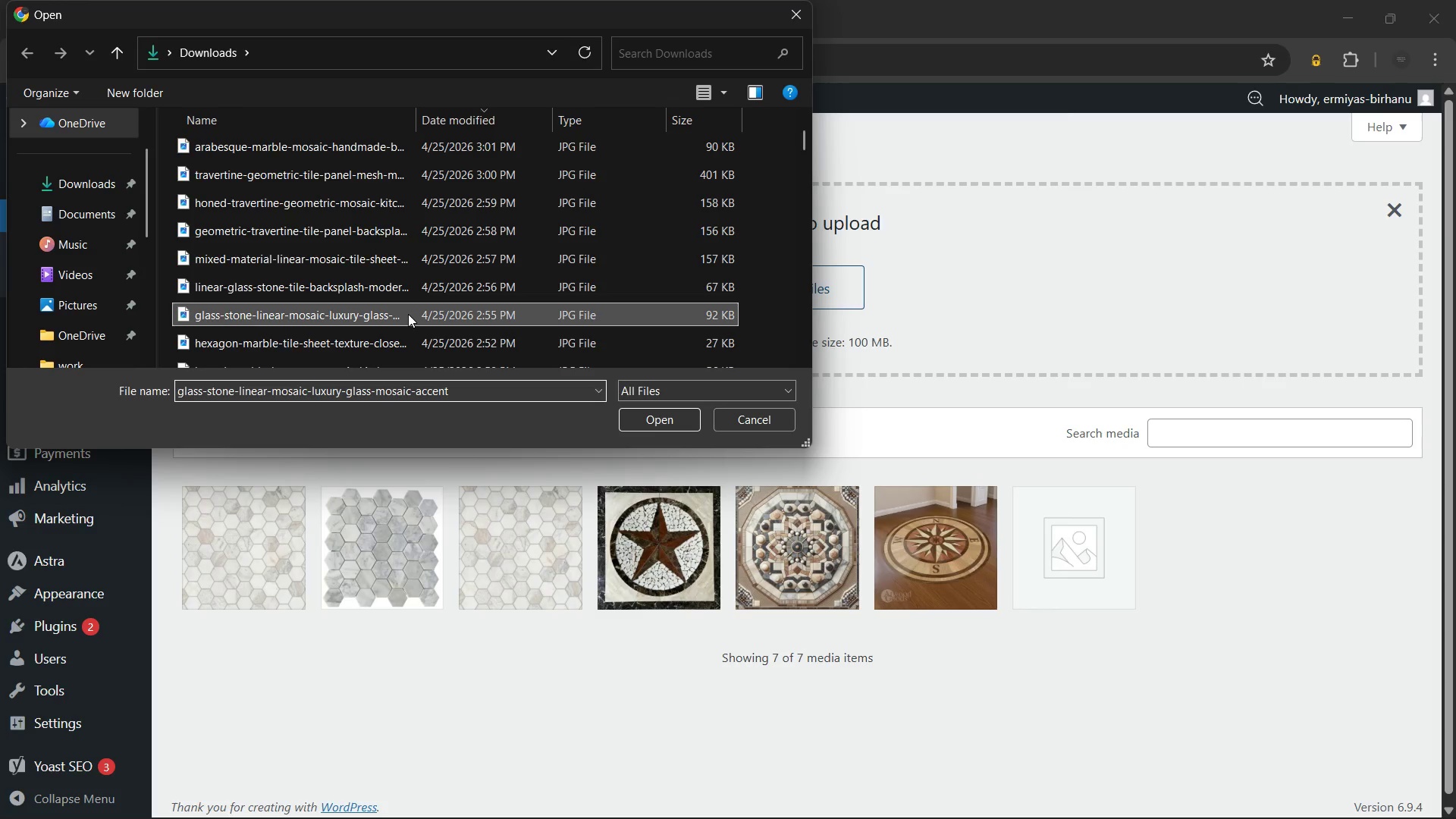 
hold_key(key=ControlLeft, duration=6.09)
left_click([403, 291])
 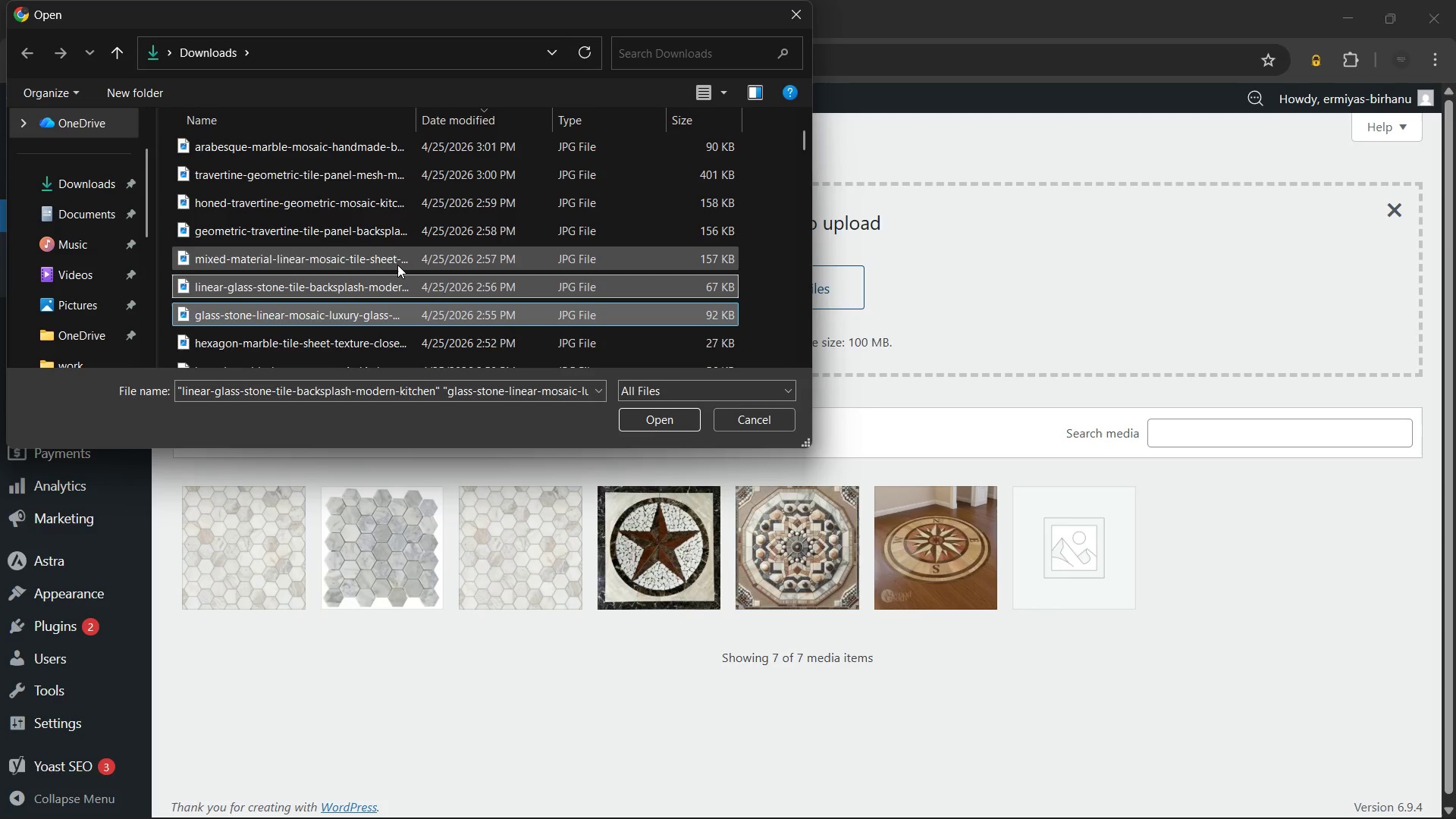 
left_click([397, 265])
 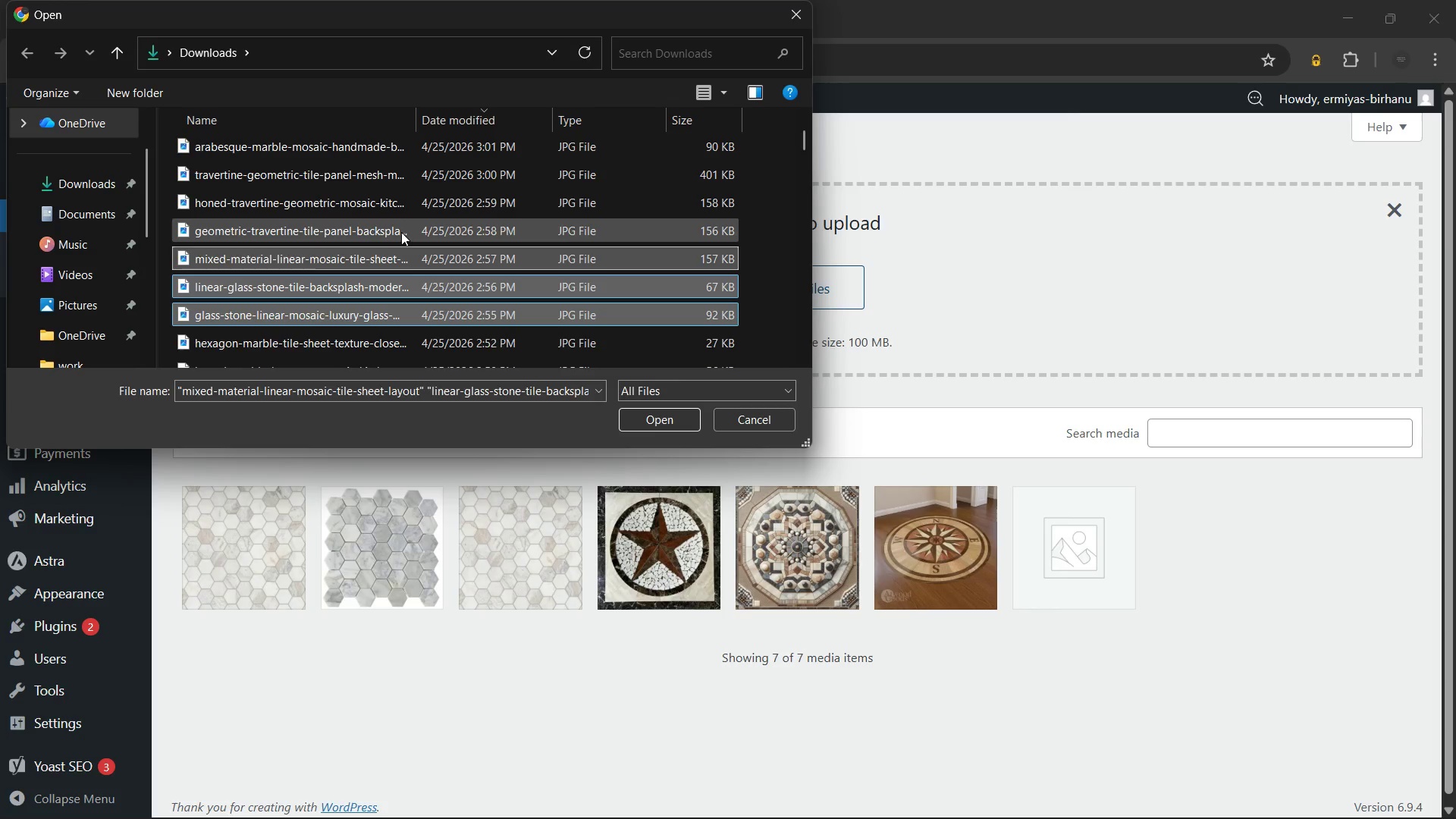 
left_click([401, 232])
 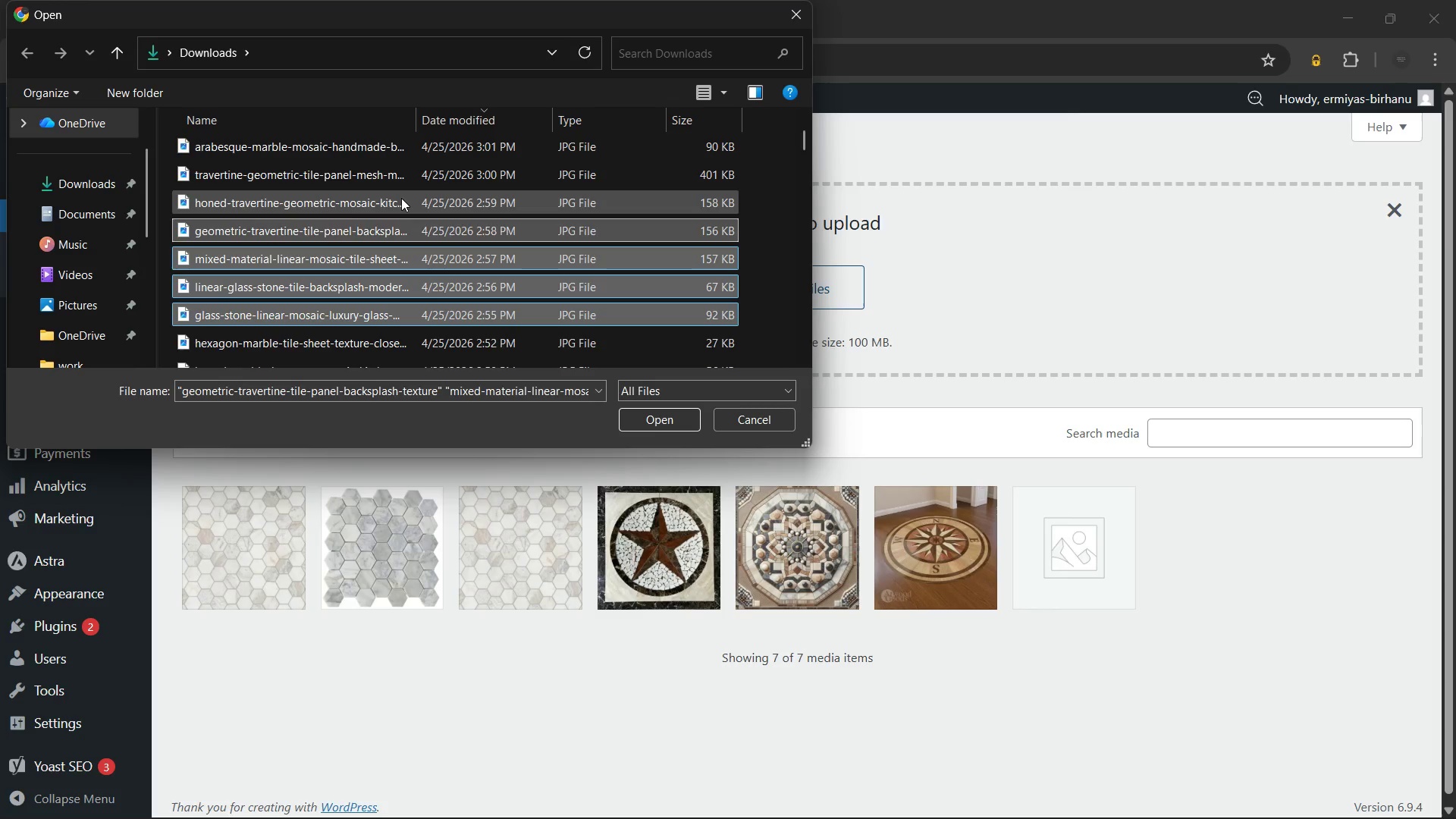 
left_click([401, 198])
 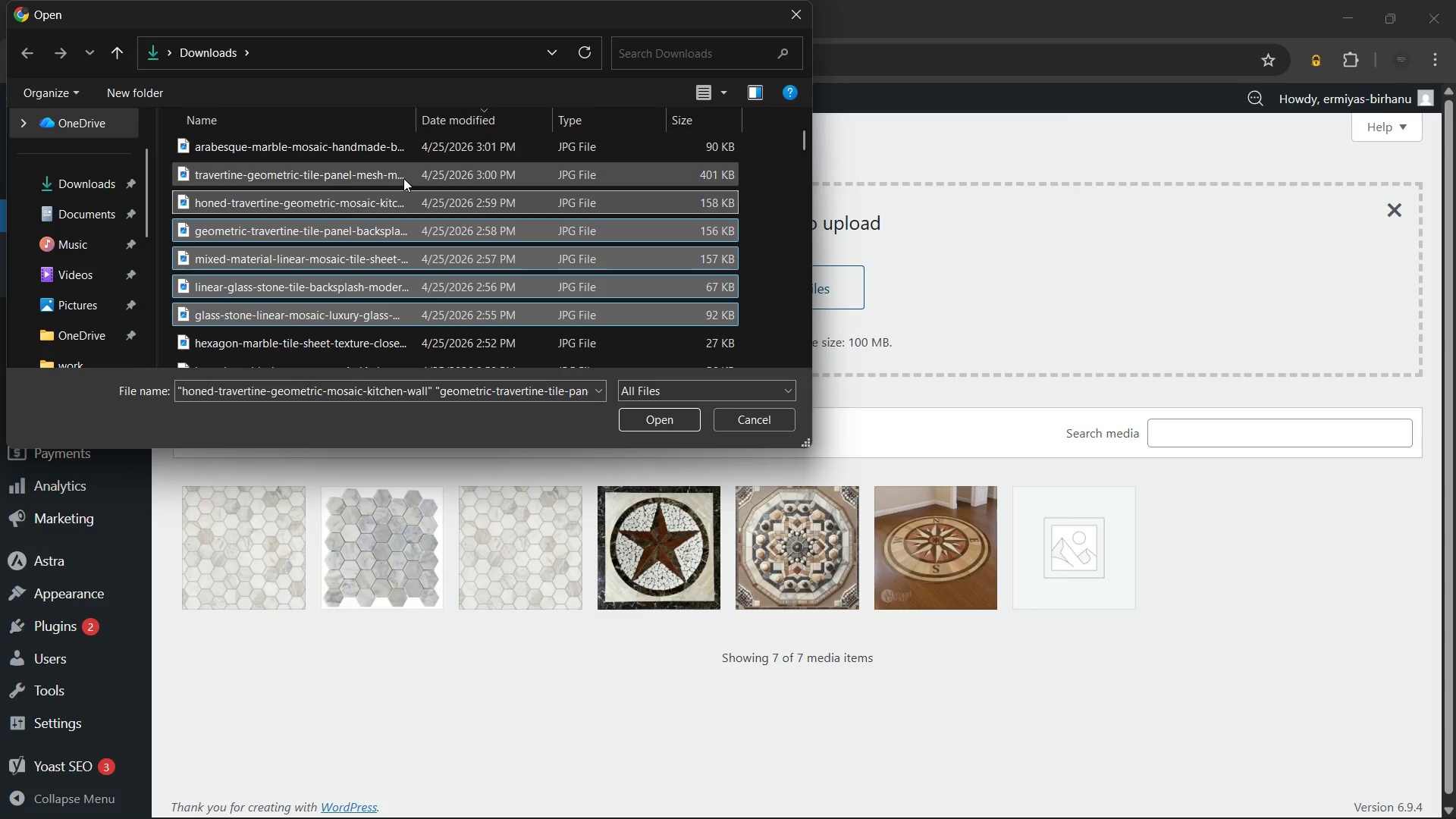 
left_click([403, 178])
 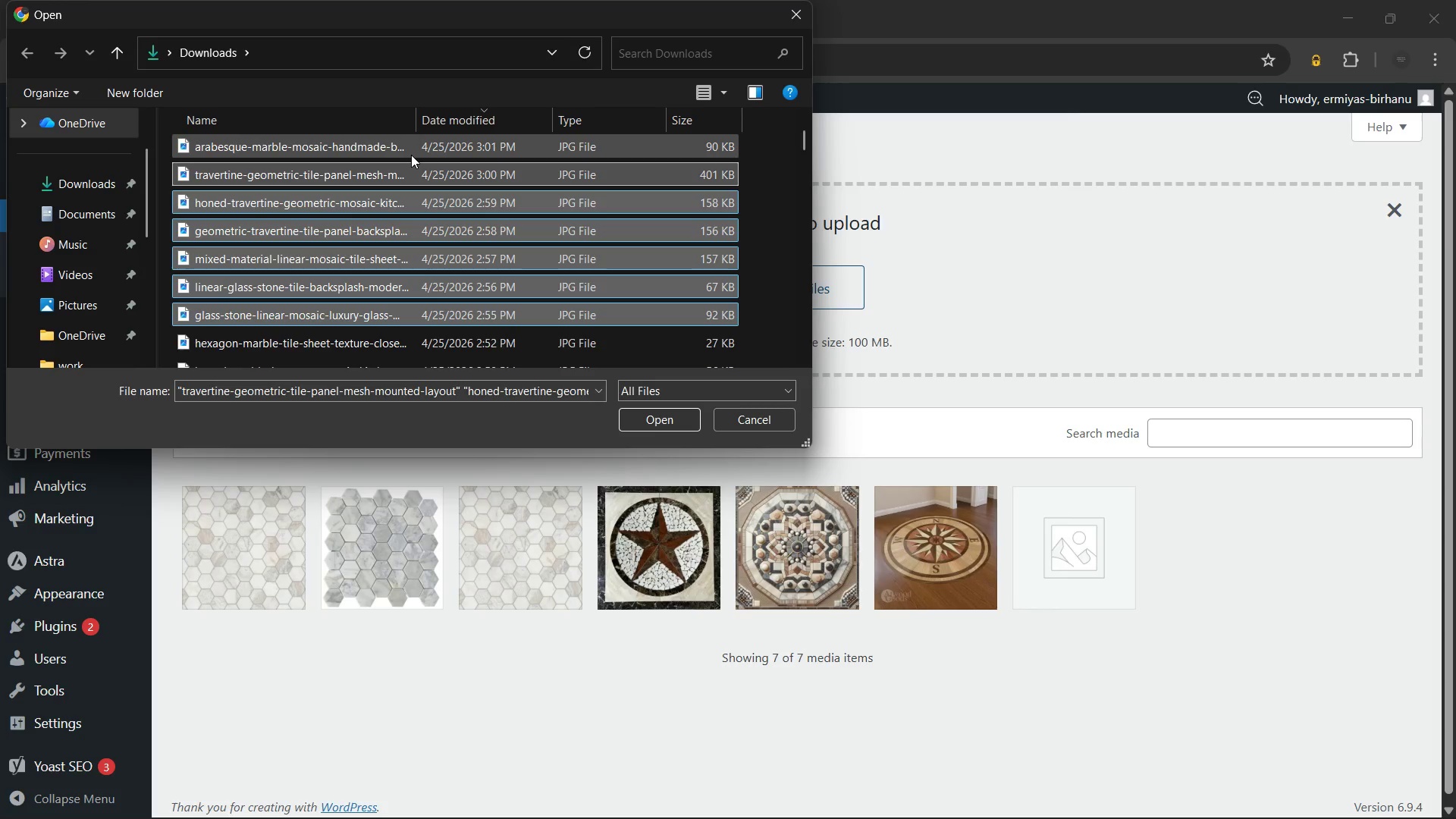 
left_click([411, 155])
 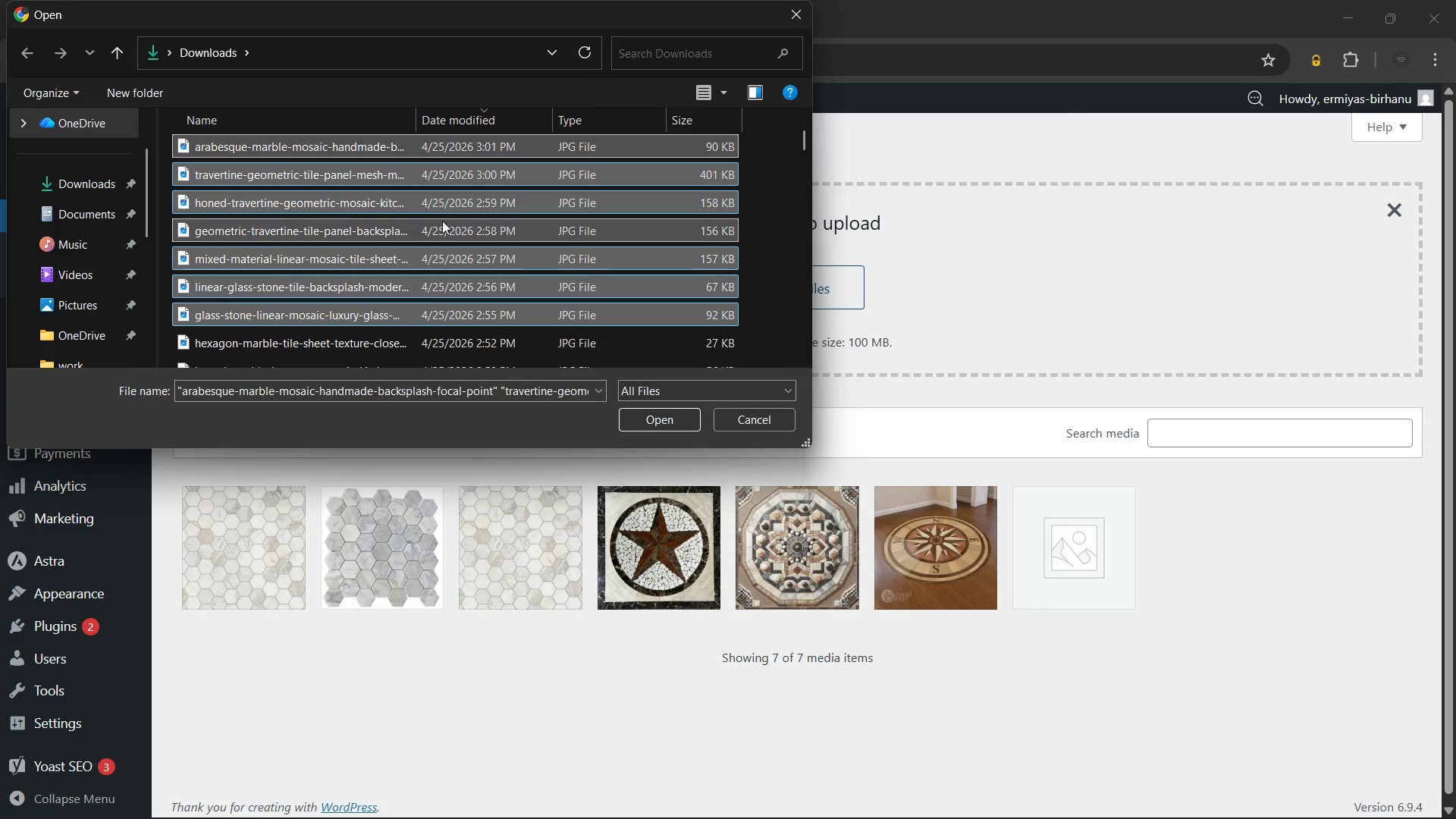 
scroll: coordinate [442, 221], scroll_direction: up, amount: 3.0
 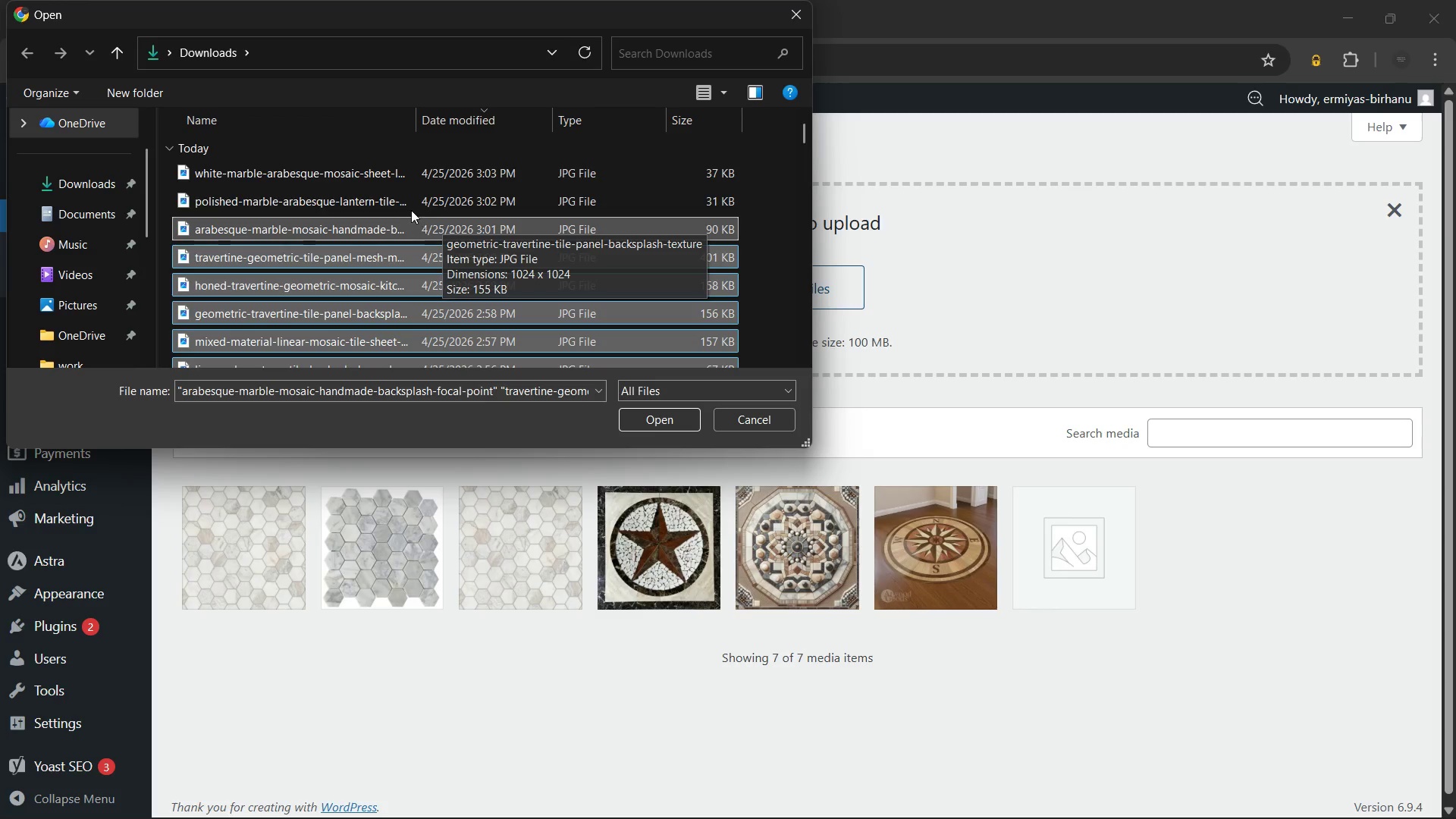 
hold_key(key=ControlLeft, duration=1.67)
left_click([385, 196])
 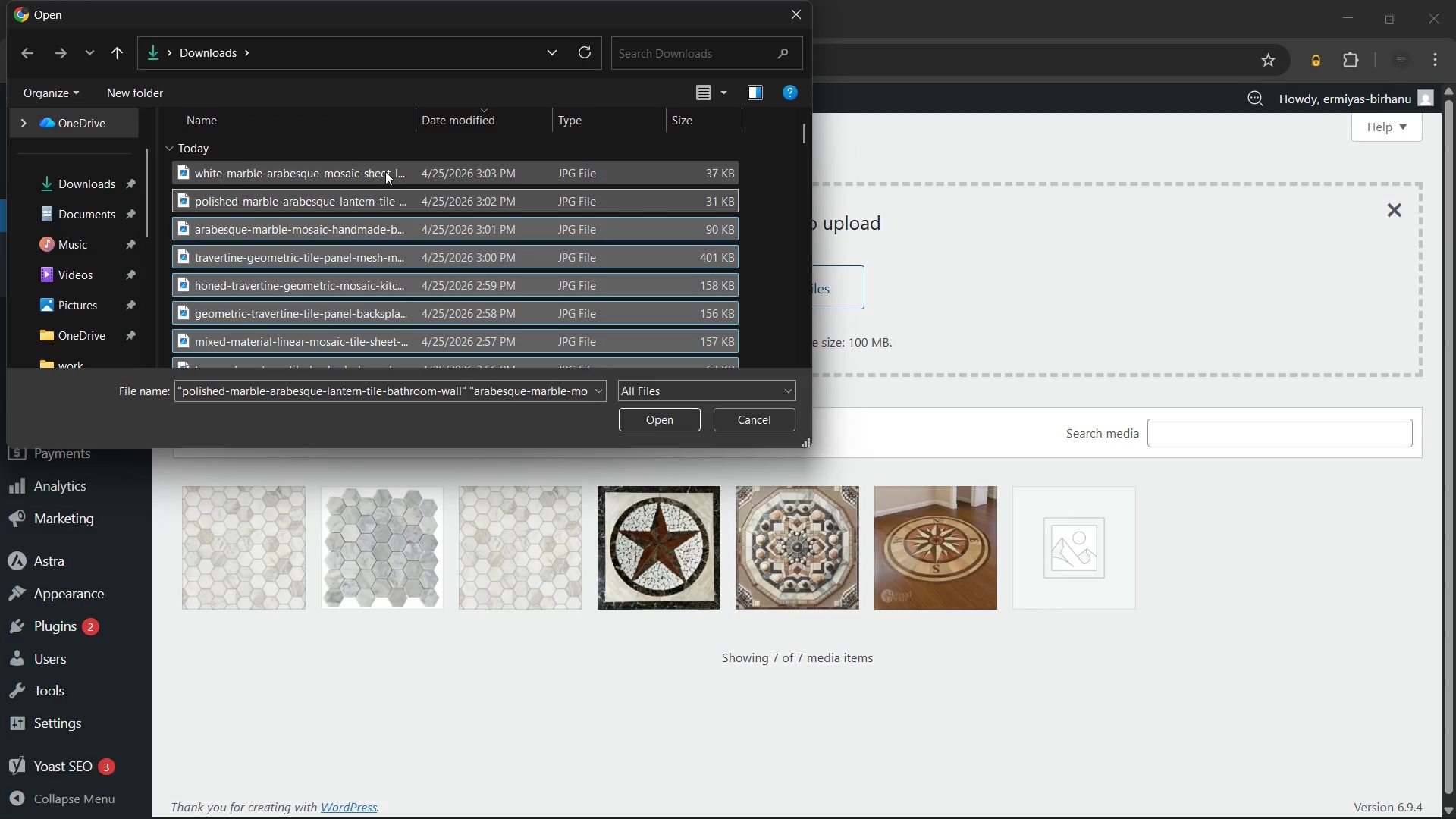 
left_click([385, 171])
 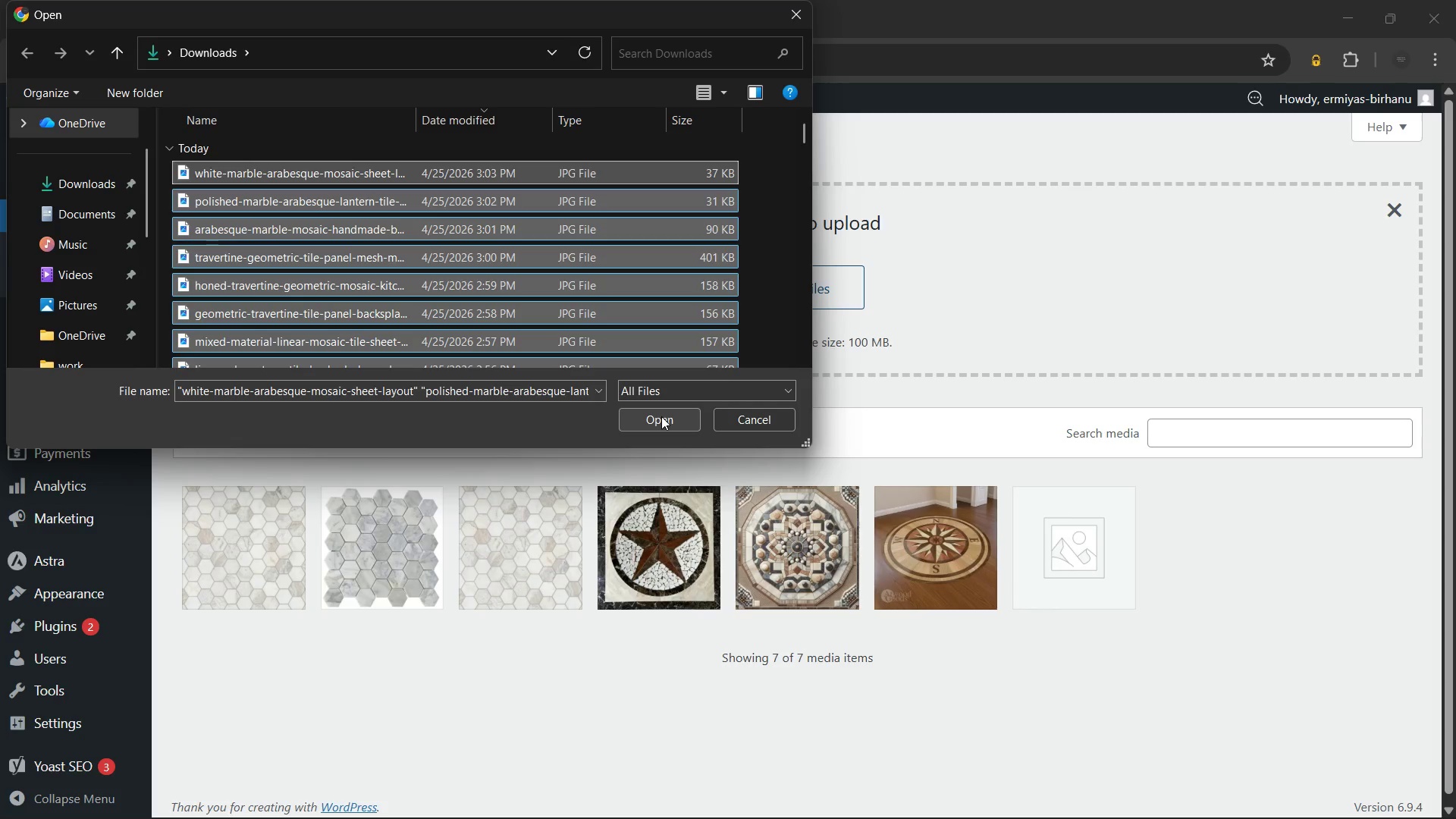 
left_click([661, 416])
 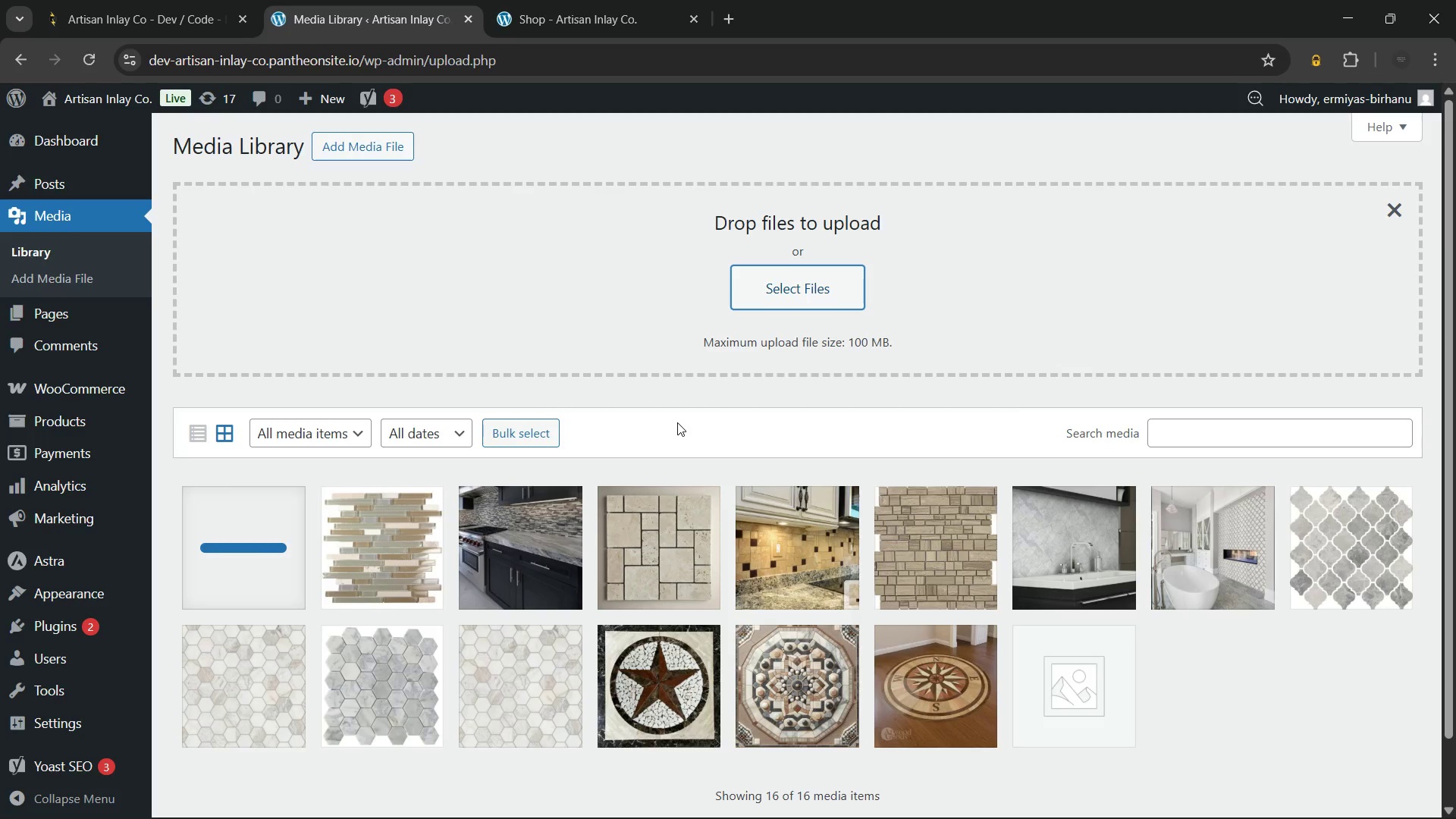 
wait(25.19)
 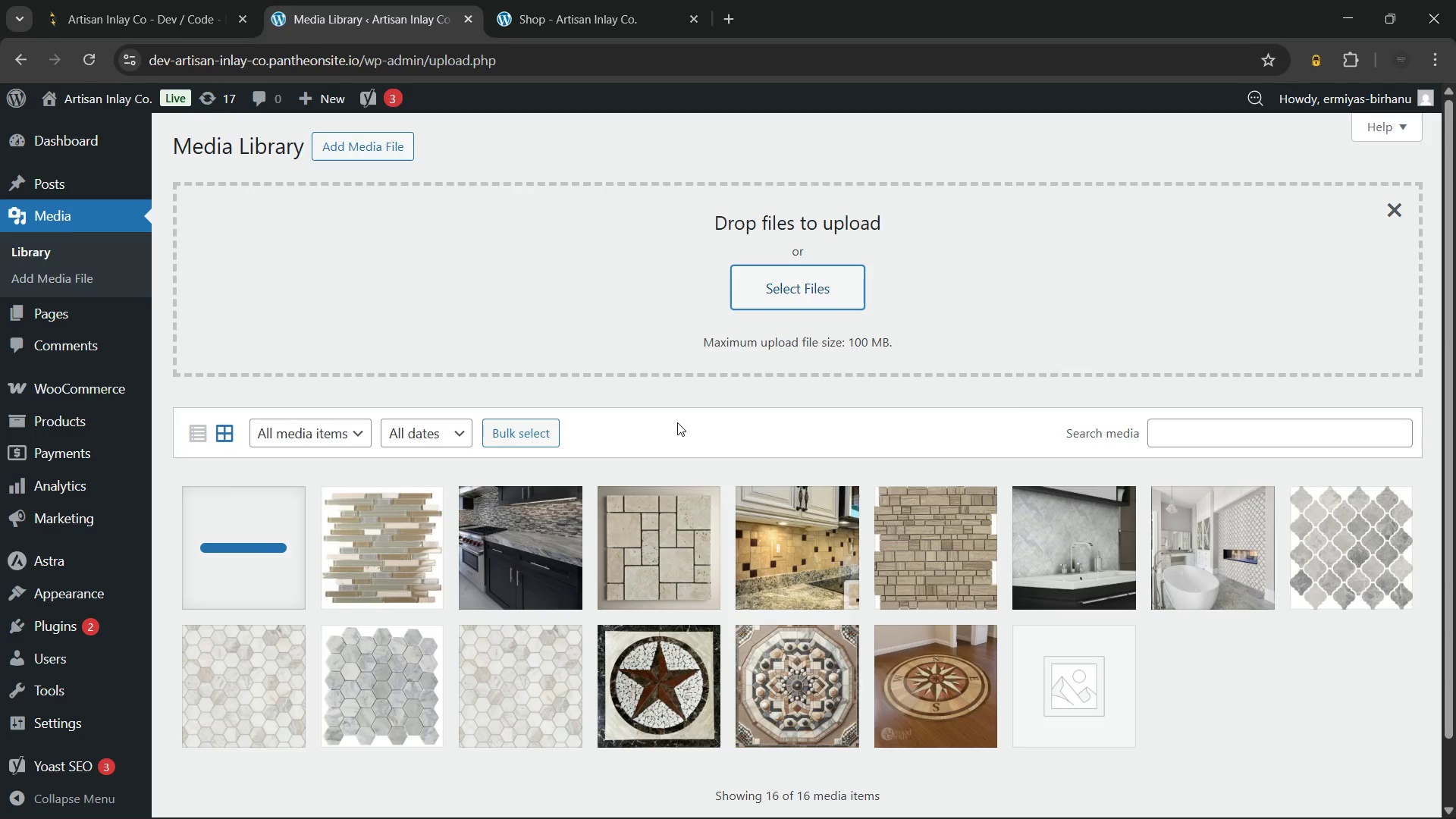 
left_click([1396, 199])
 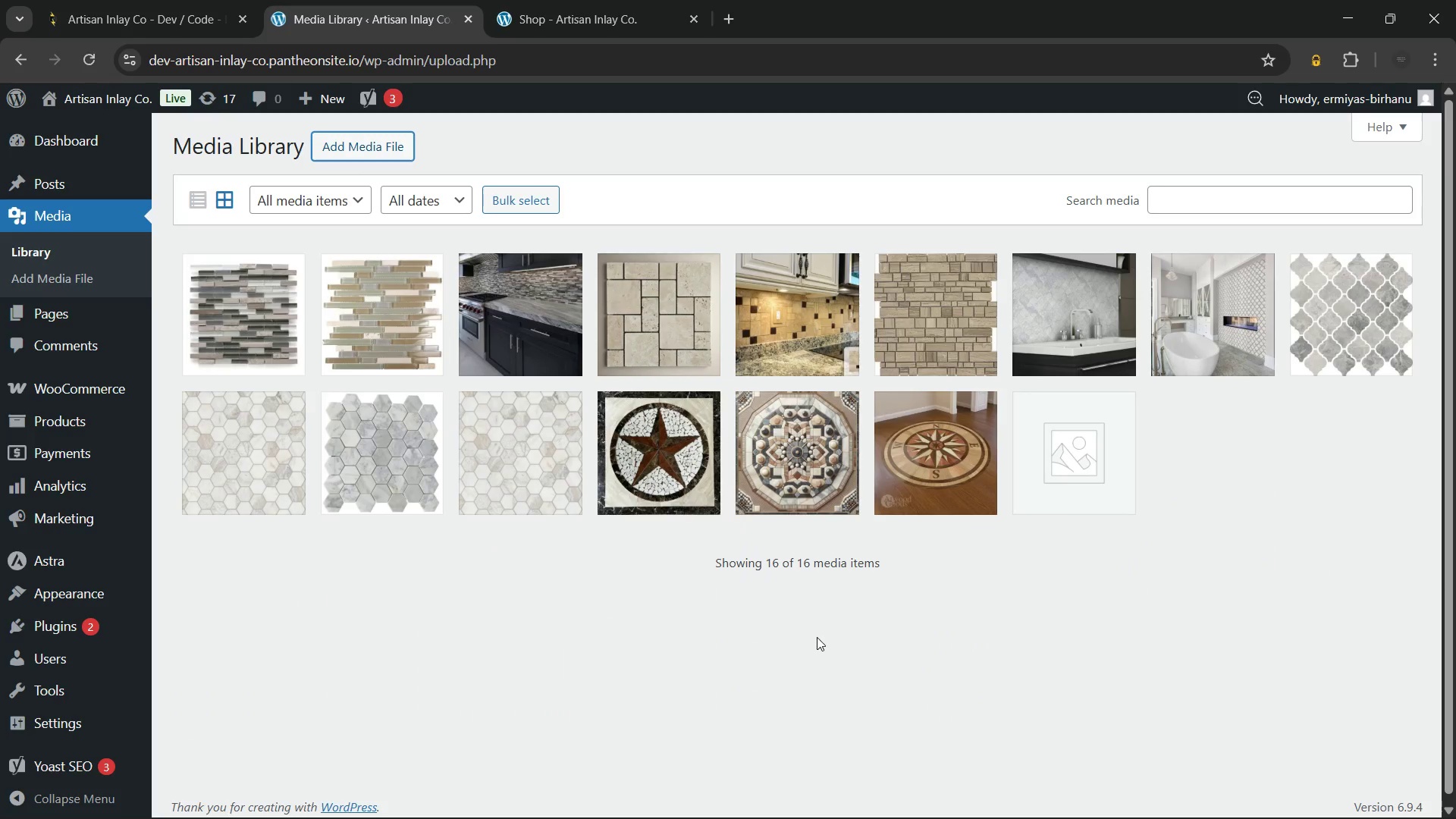 
left_click([660, 661])
 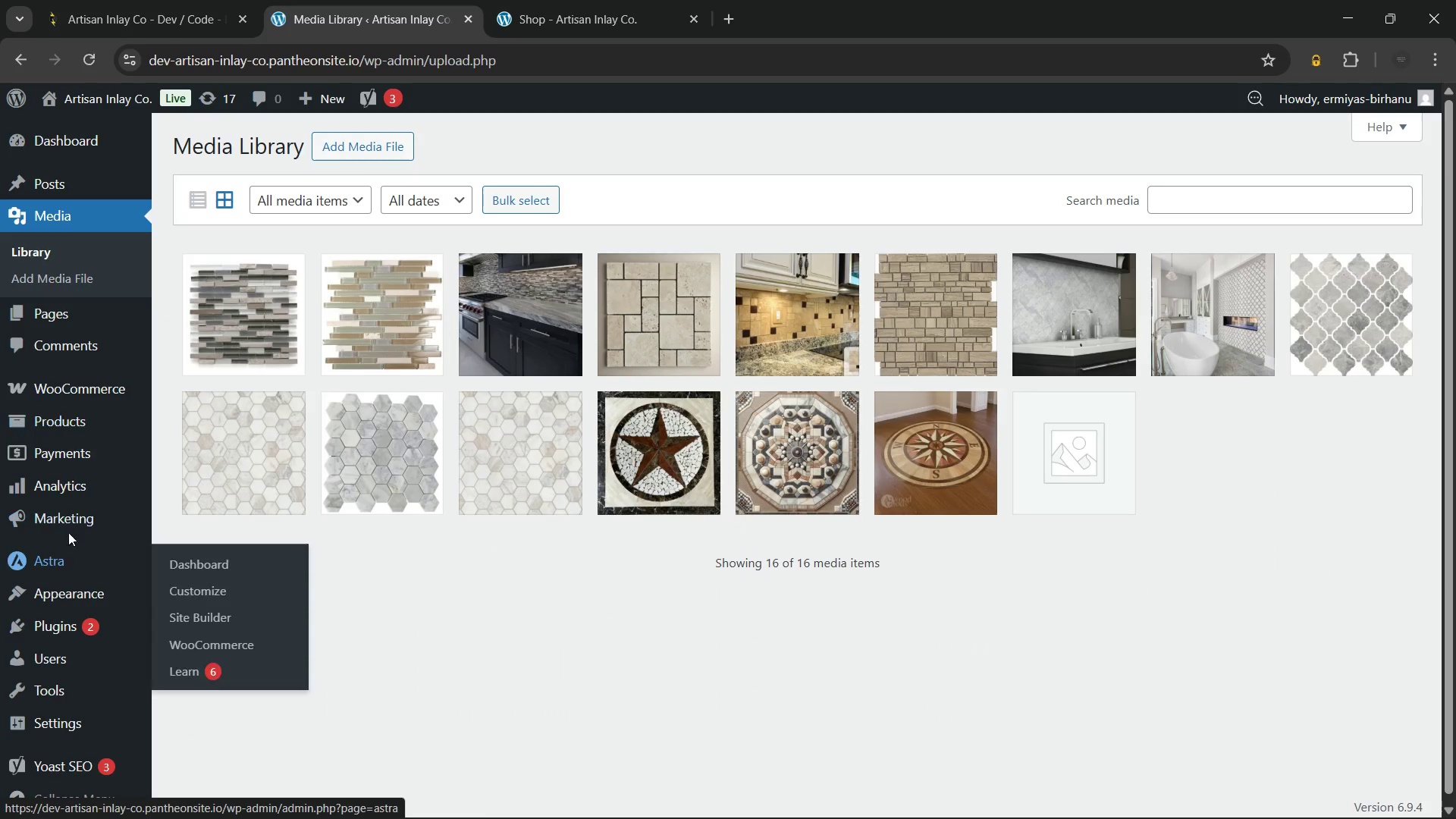 
left_click([77, 412])
 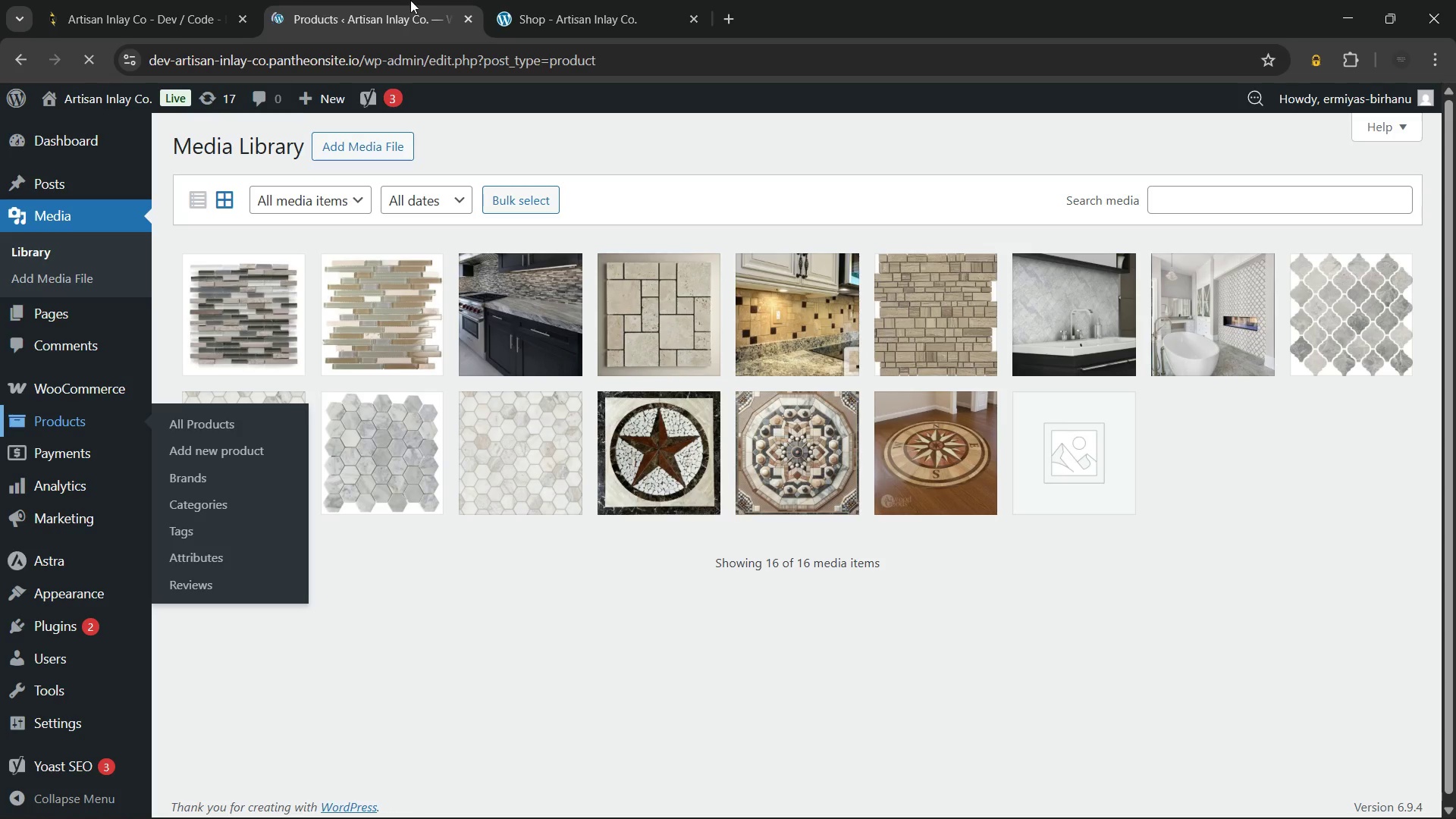 
left_click([607, 0])
 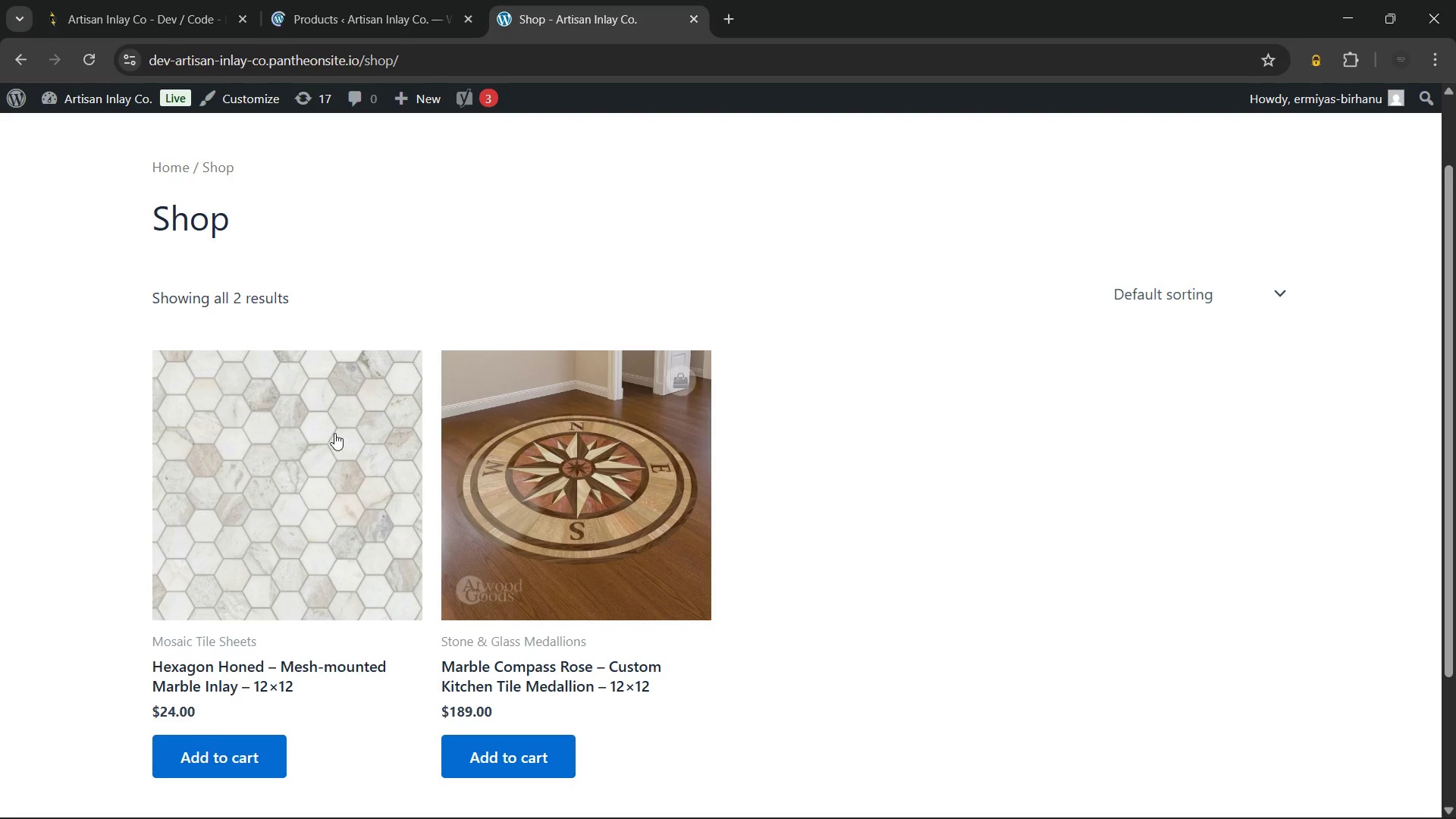 
left_click([325, 433])
 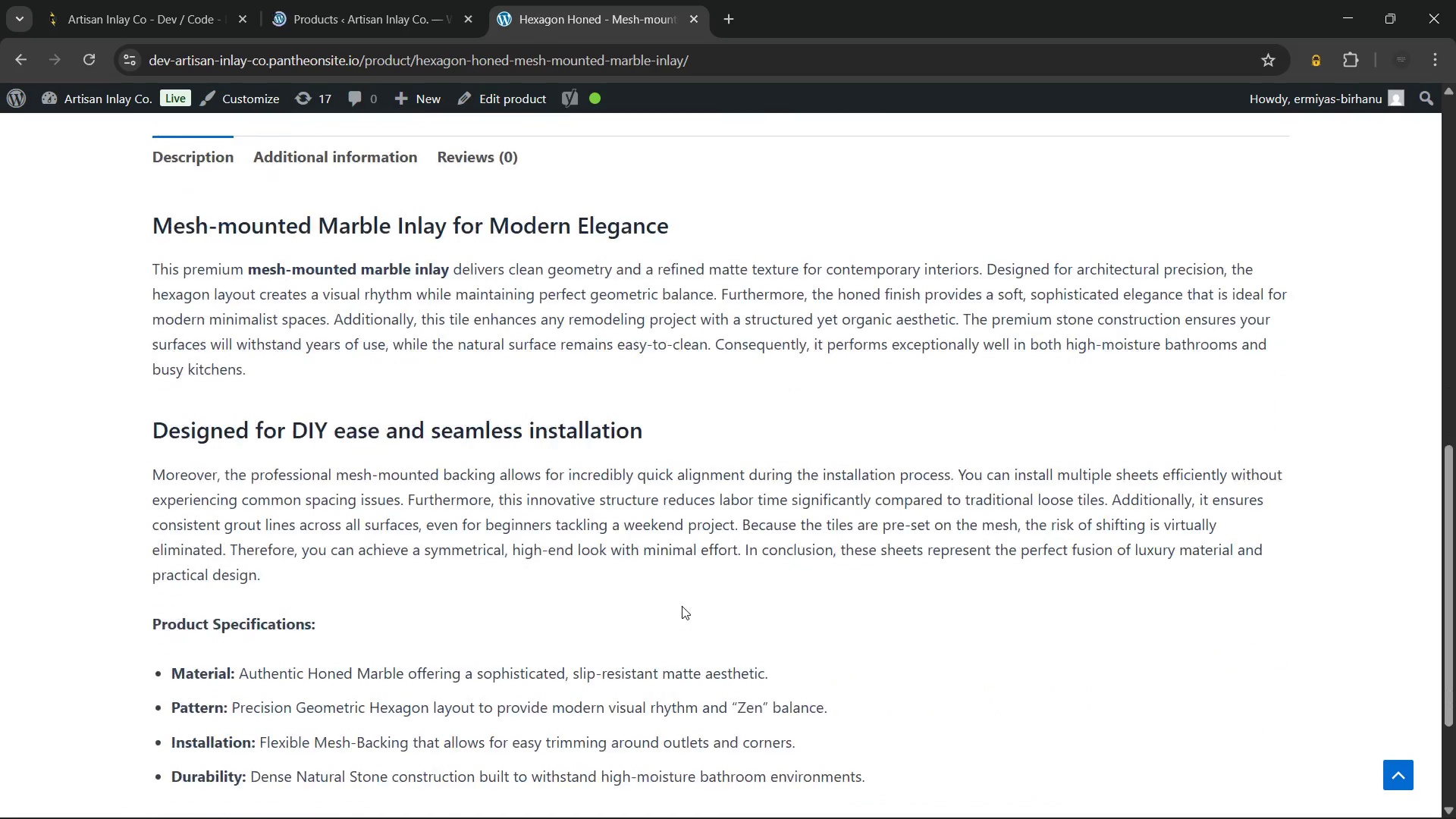 
wait(6.8)
 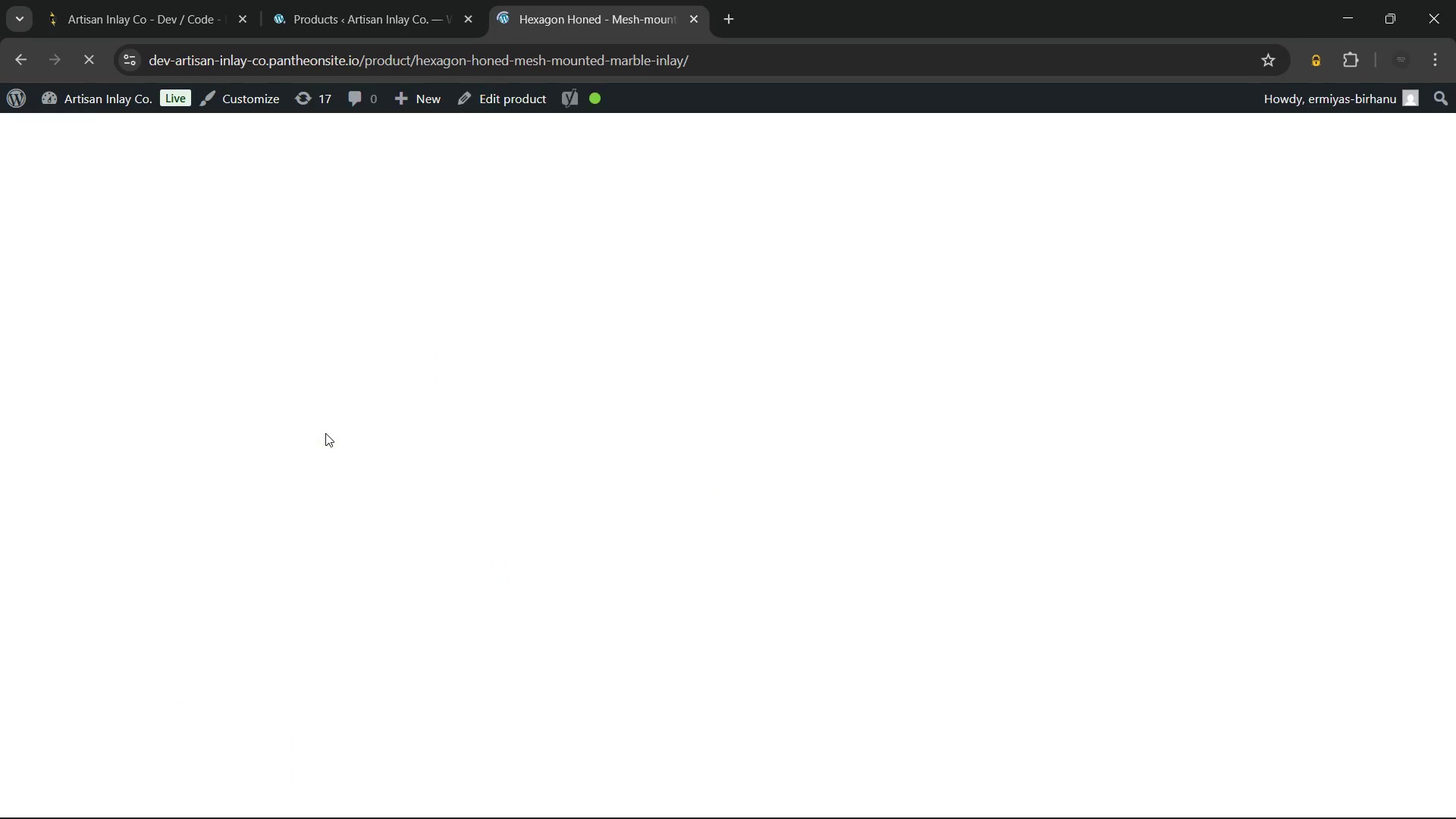 
left_click([695, 14])
 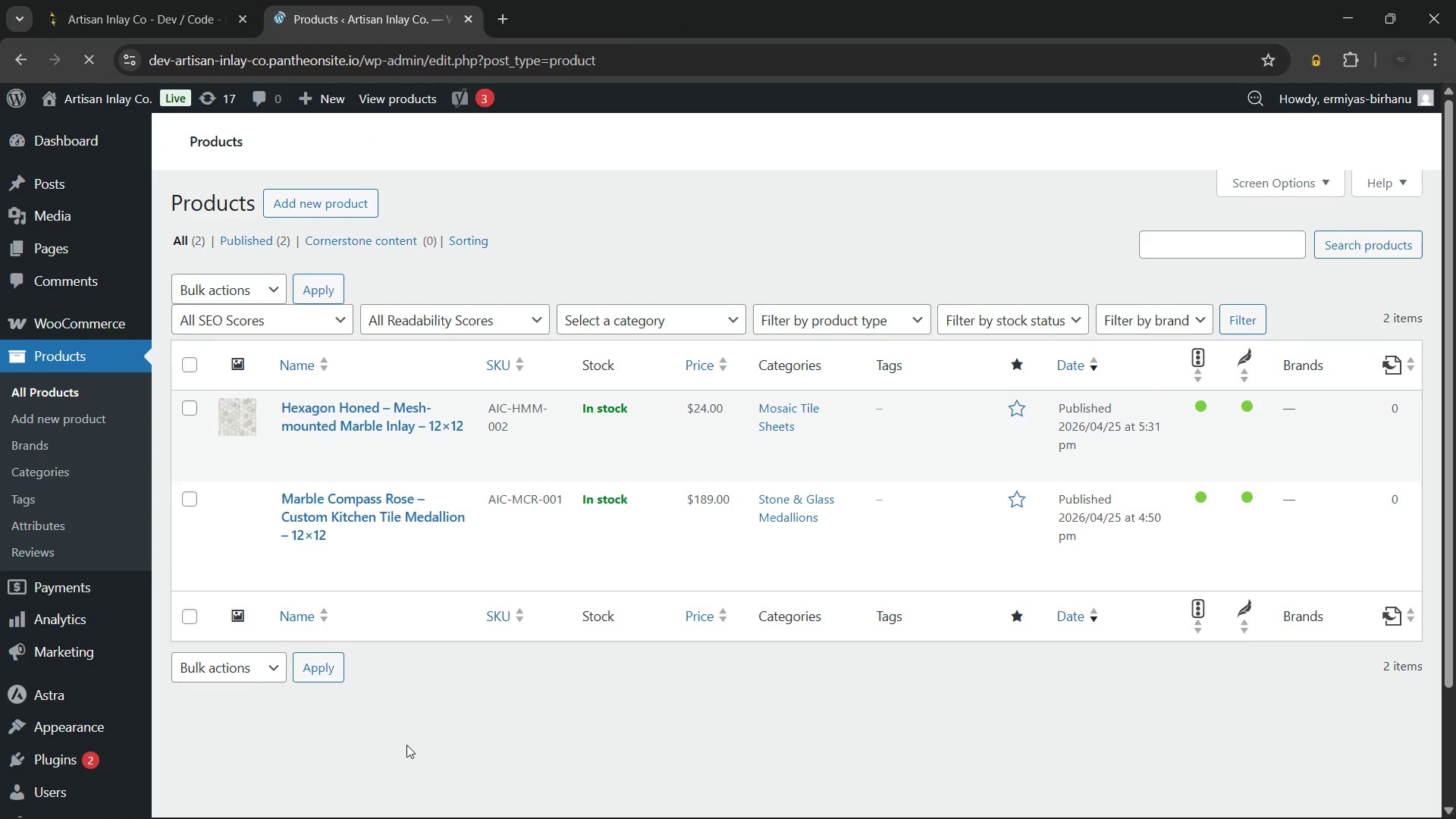 
wait(13.06)
 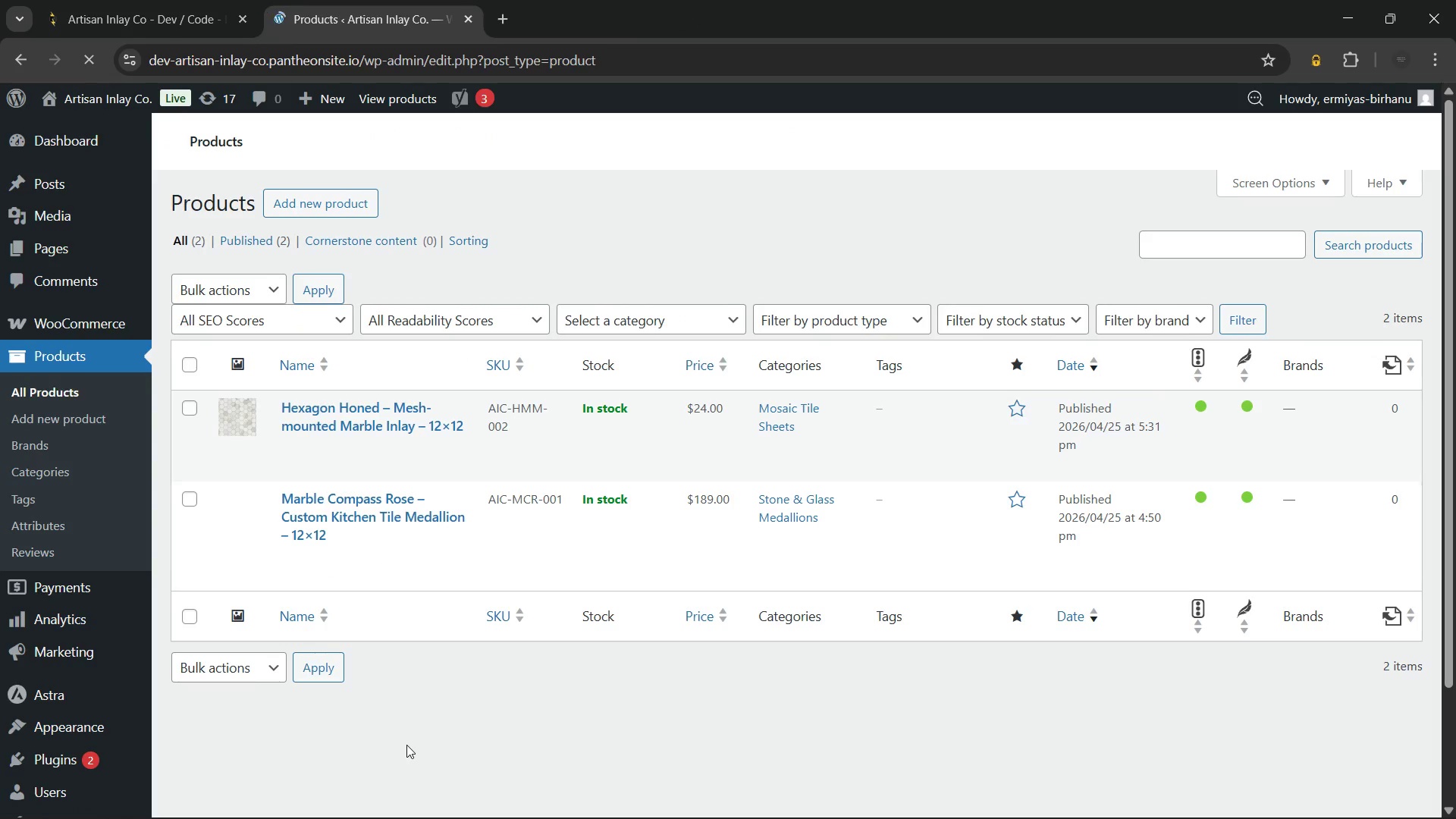 
left_click([328, 203])
 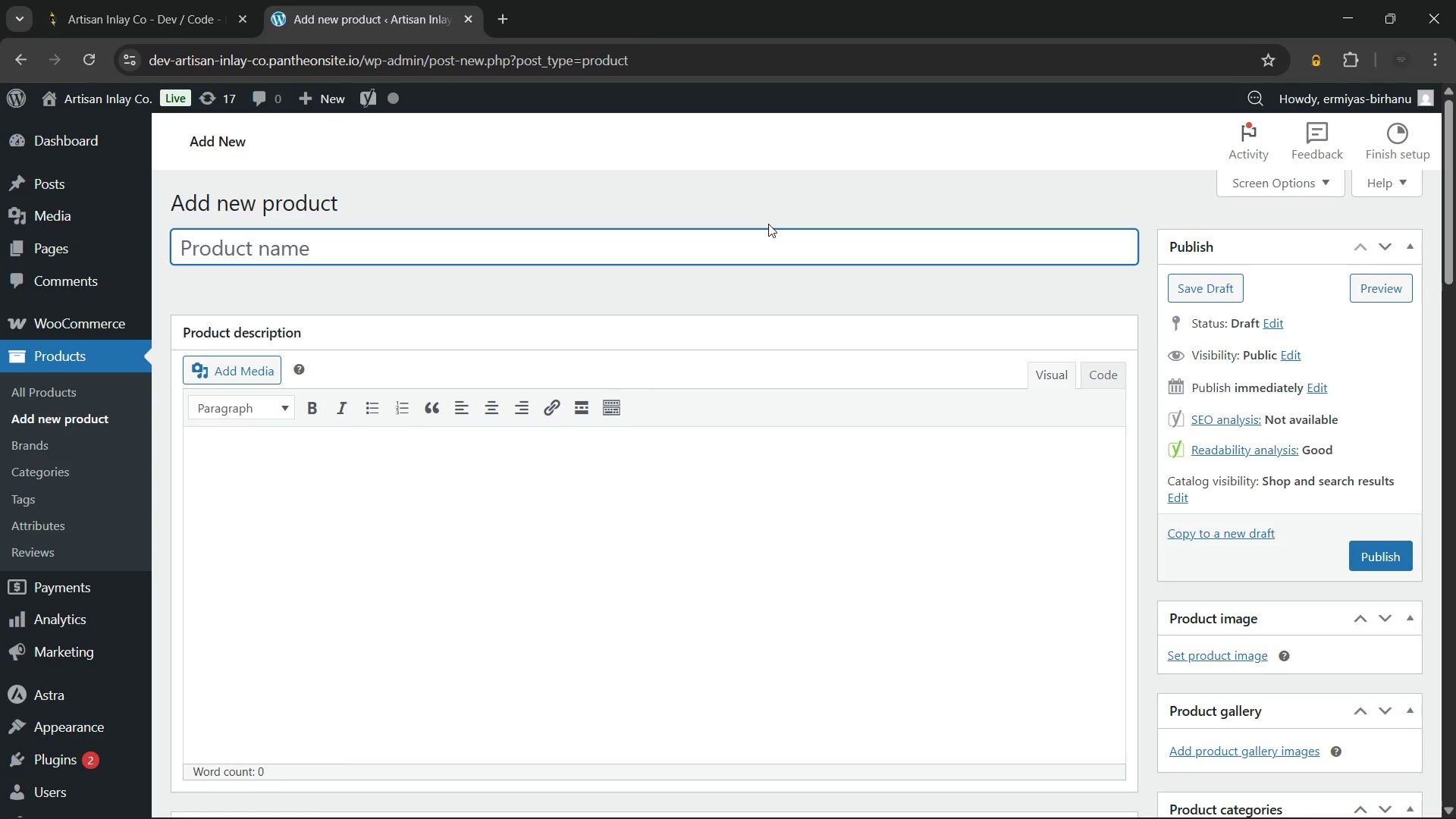 
wait(26.83)
 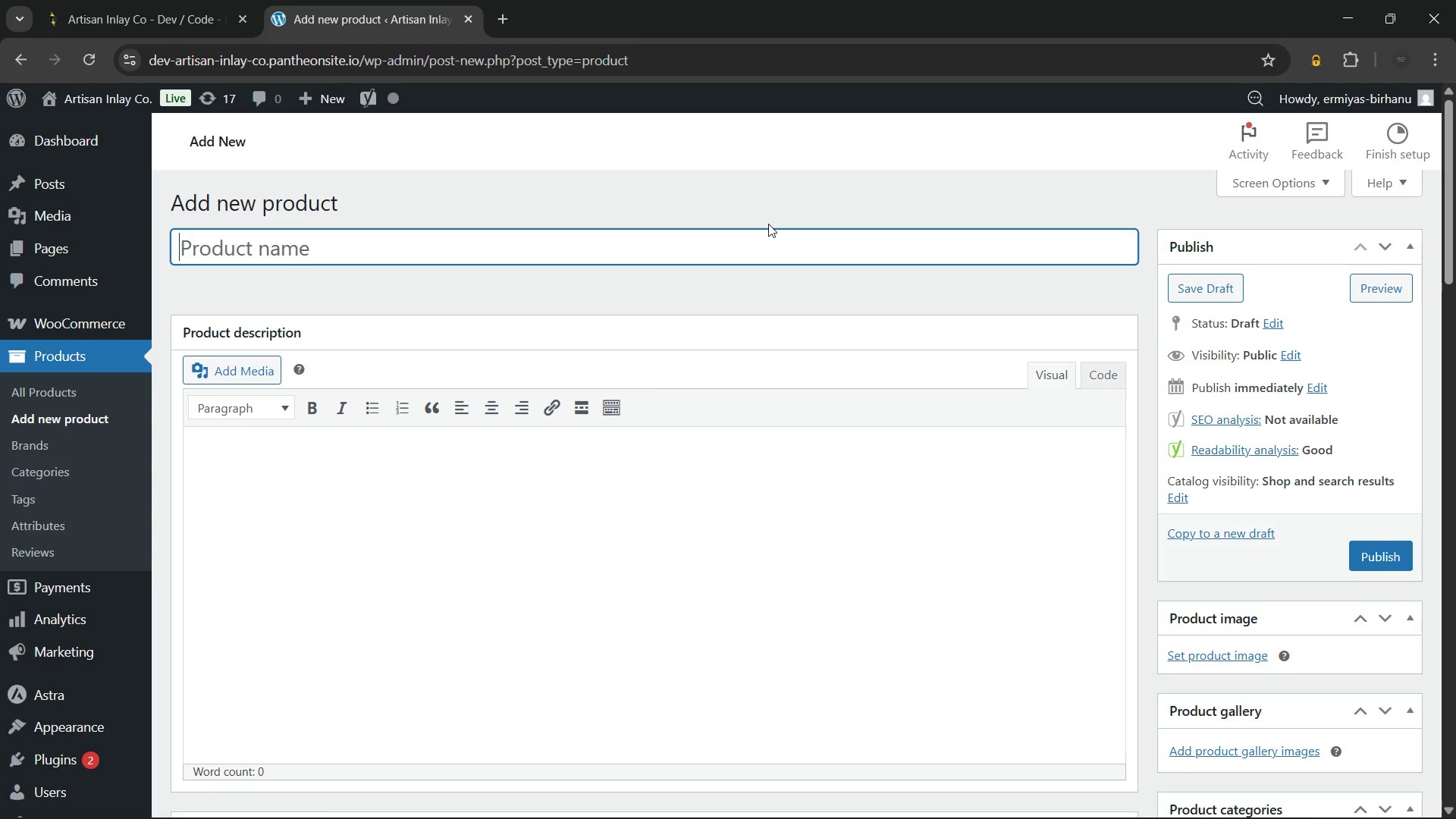 
type(Linear Blend - Luxury glass mosaic accent - 12x12)
 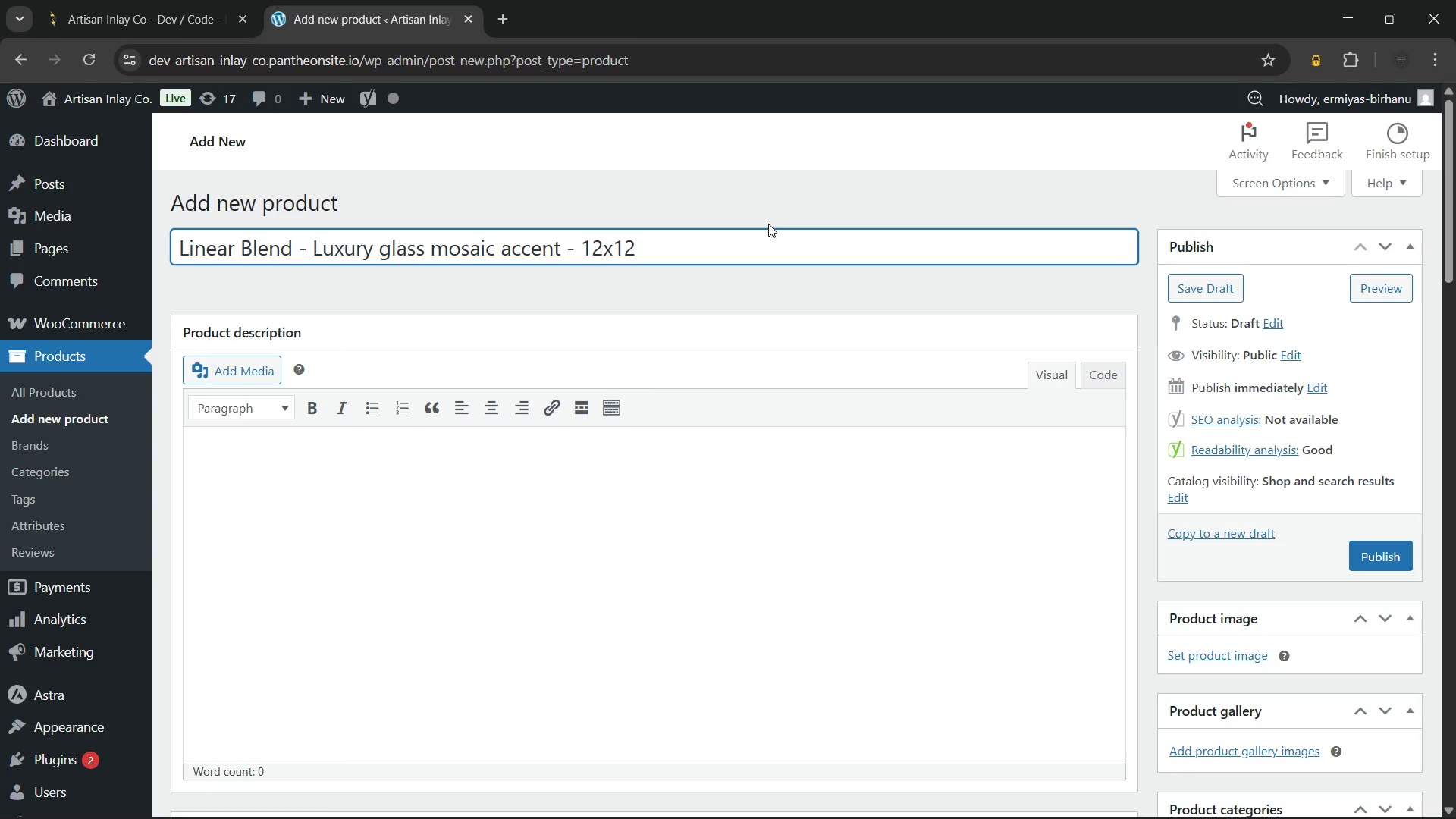 
left_click([473, 557])
 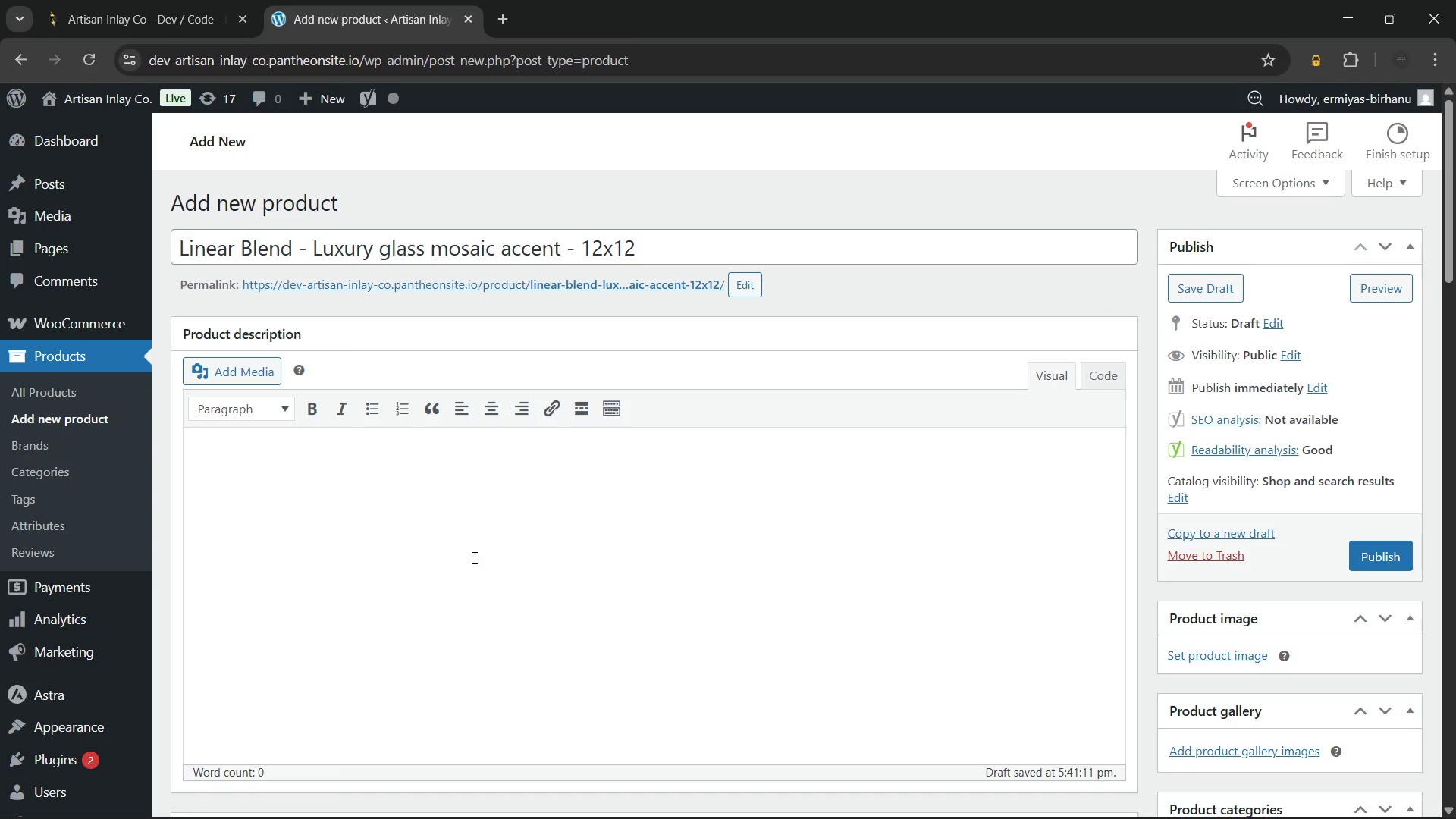 
wait(14.39)
 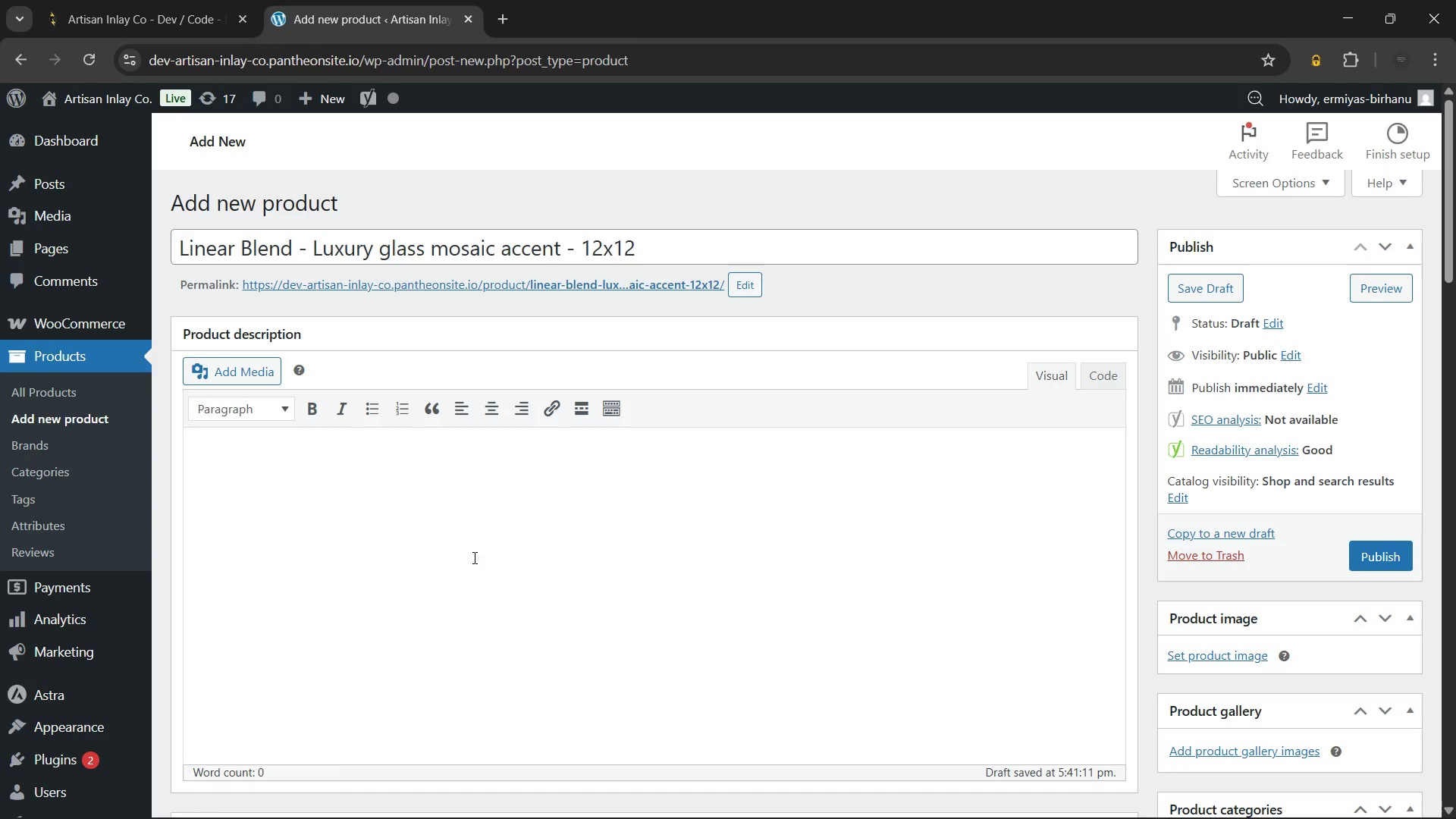 
left_click([244, 406])
 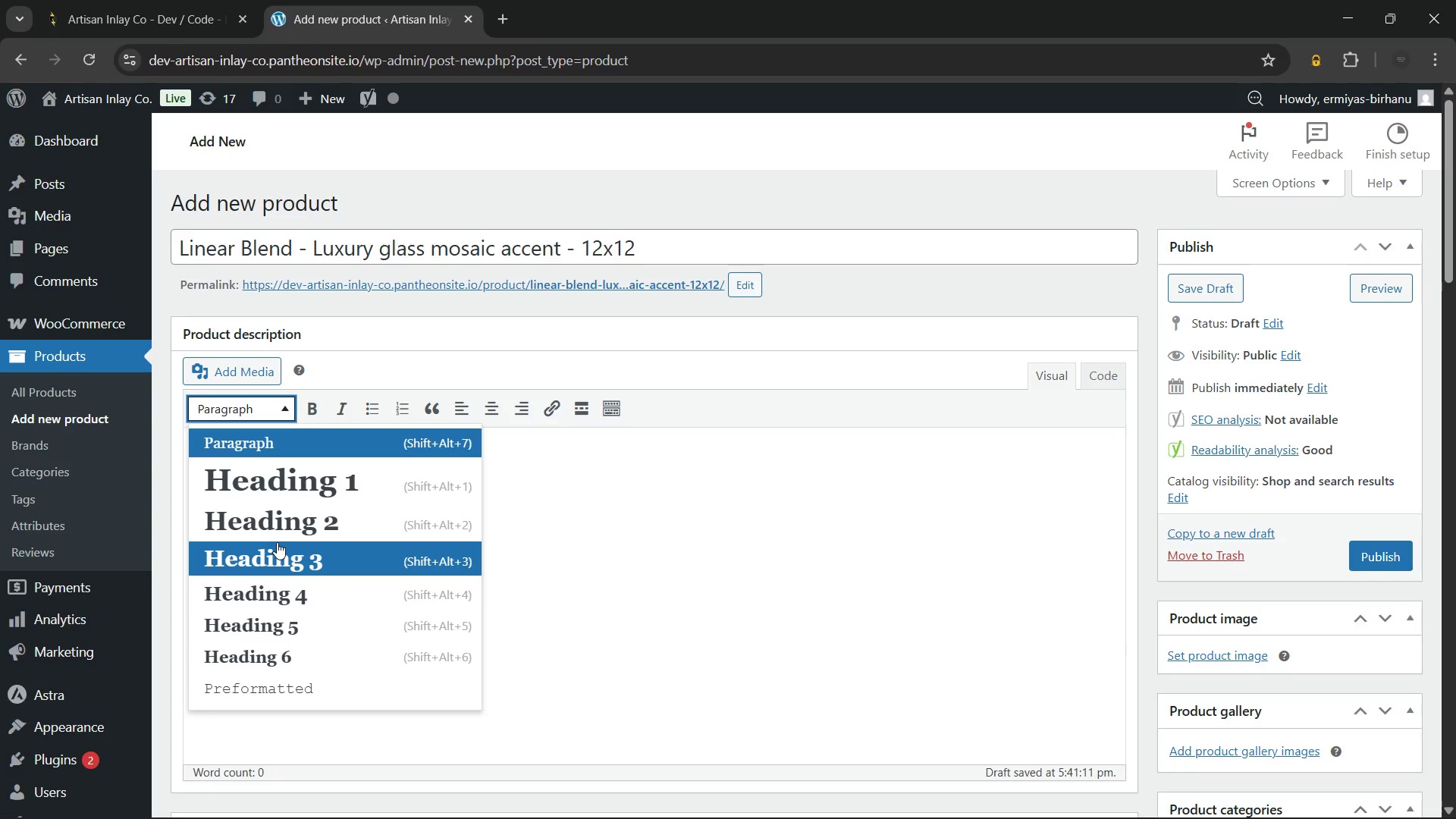 
left_click([277, 544])
 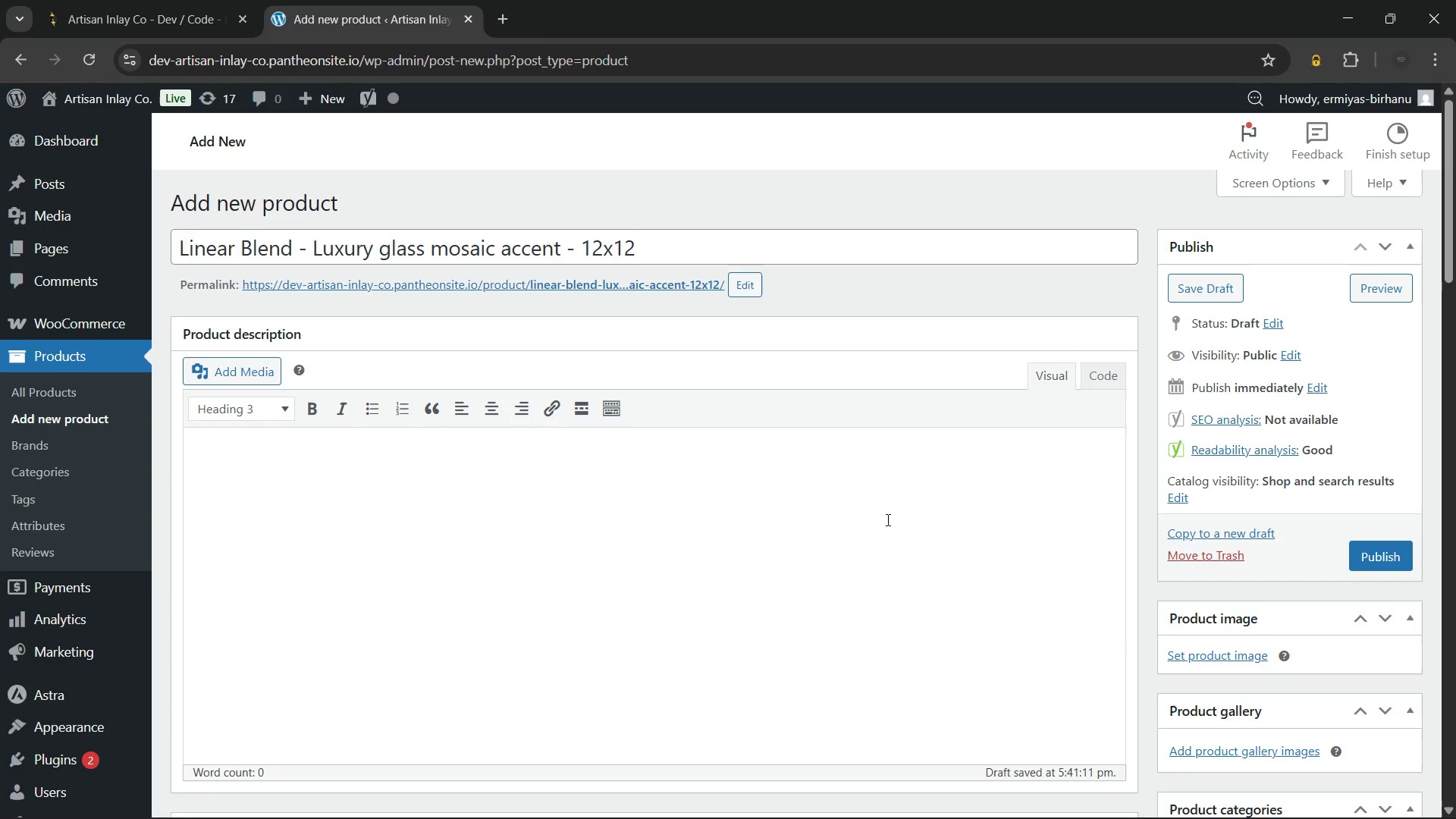 
type(Luxury Glass Mosaic Accent for Striking Interiors)
 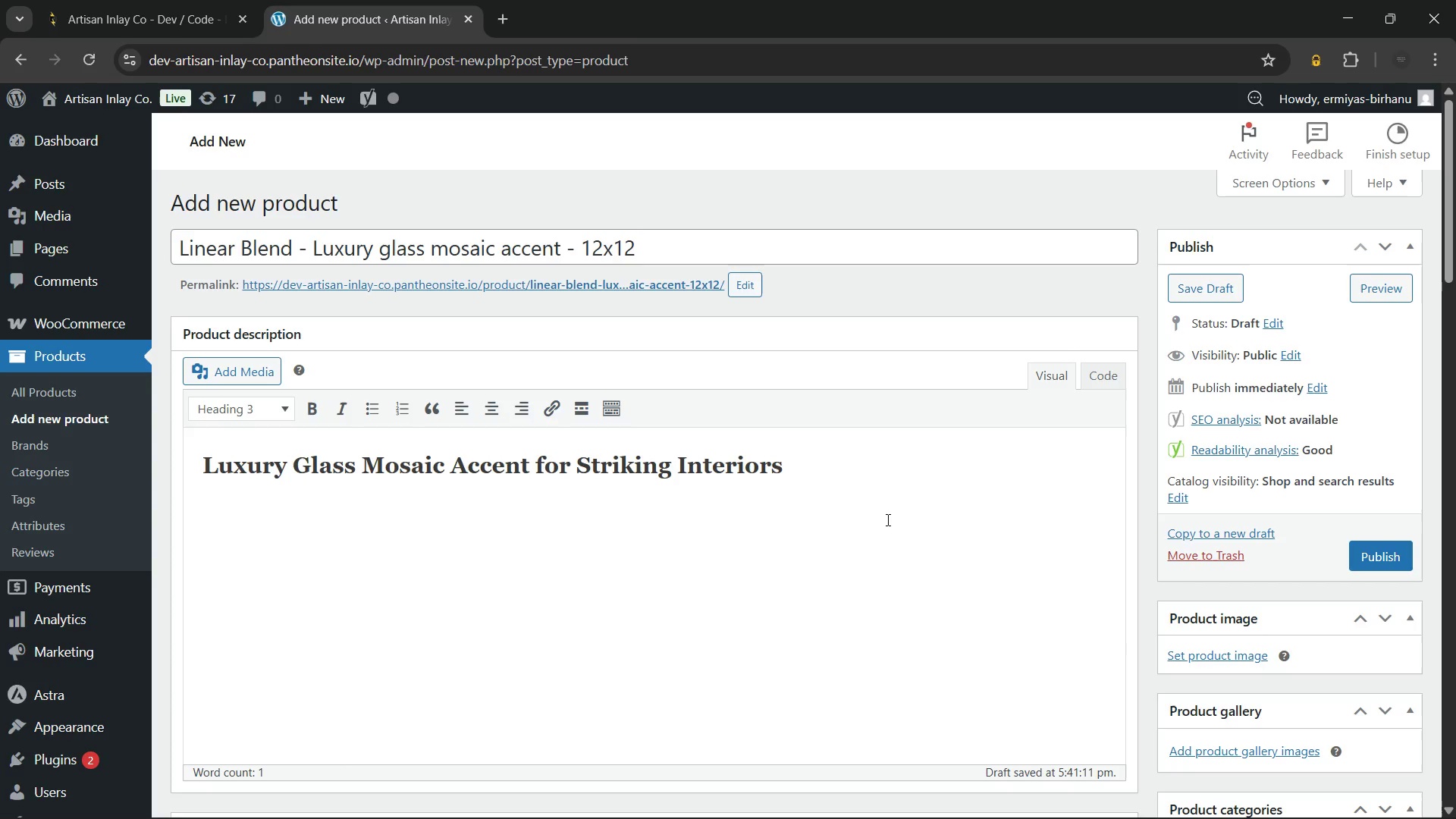 
key(Enter)
 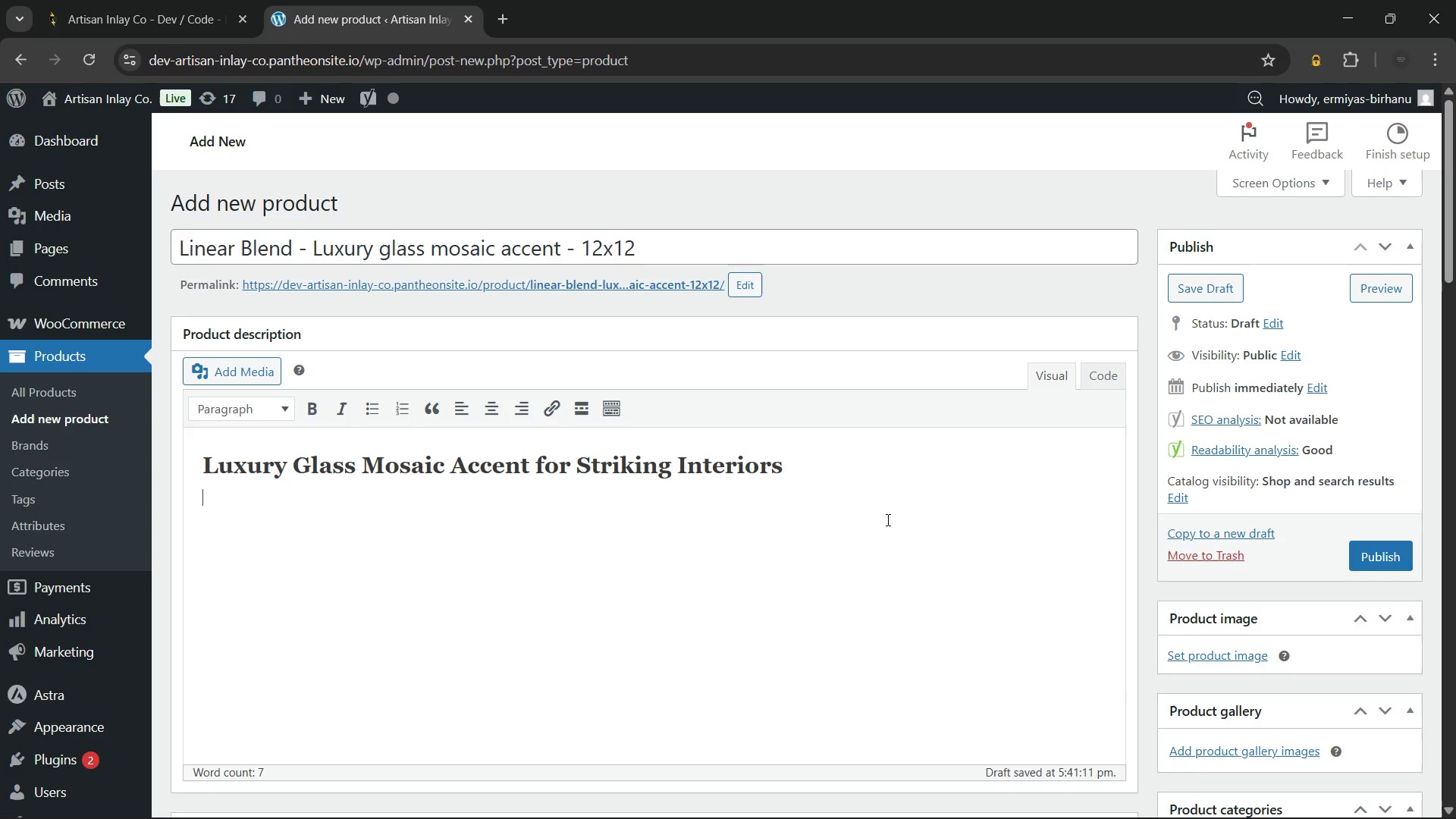 
wait(18.16)
 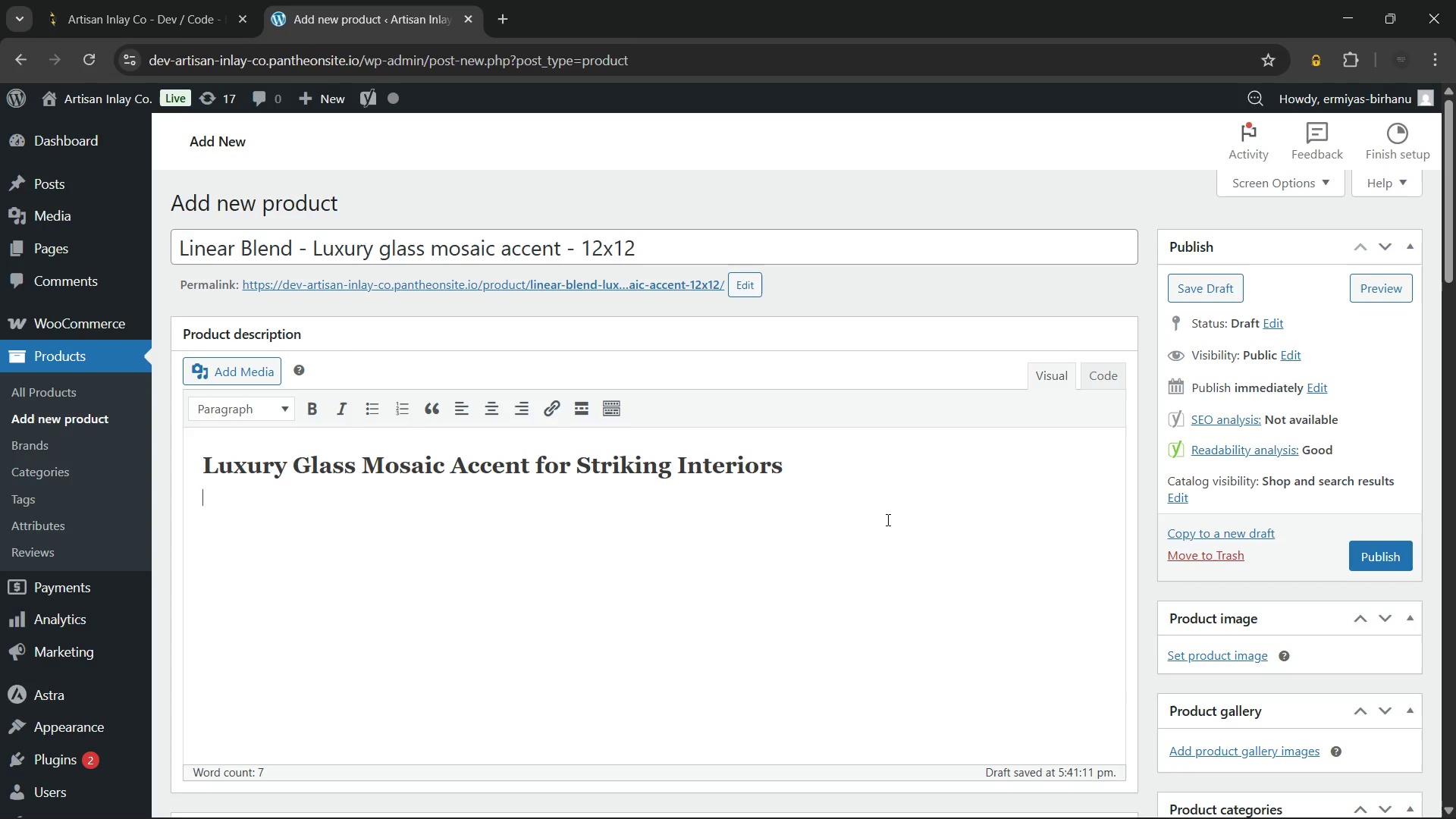 
type(This luxury glass mosaic accent combines highly reflective ga)
key(Backspace)
type(lass with textured natural stone for a layered, professional effect.)
 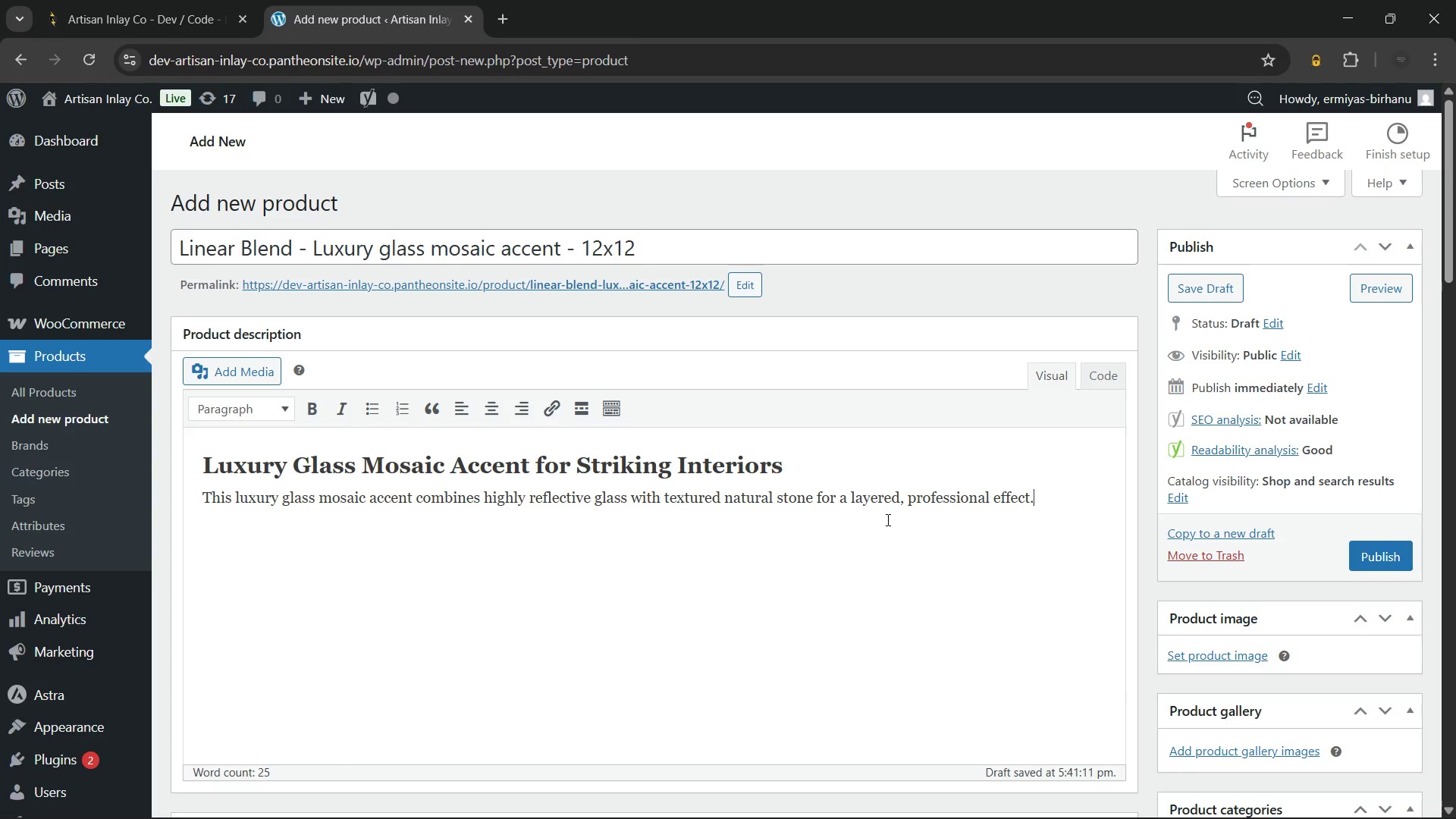 
wait(14.48)
 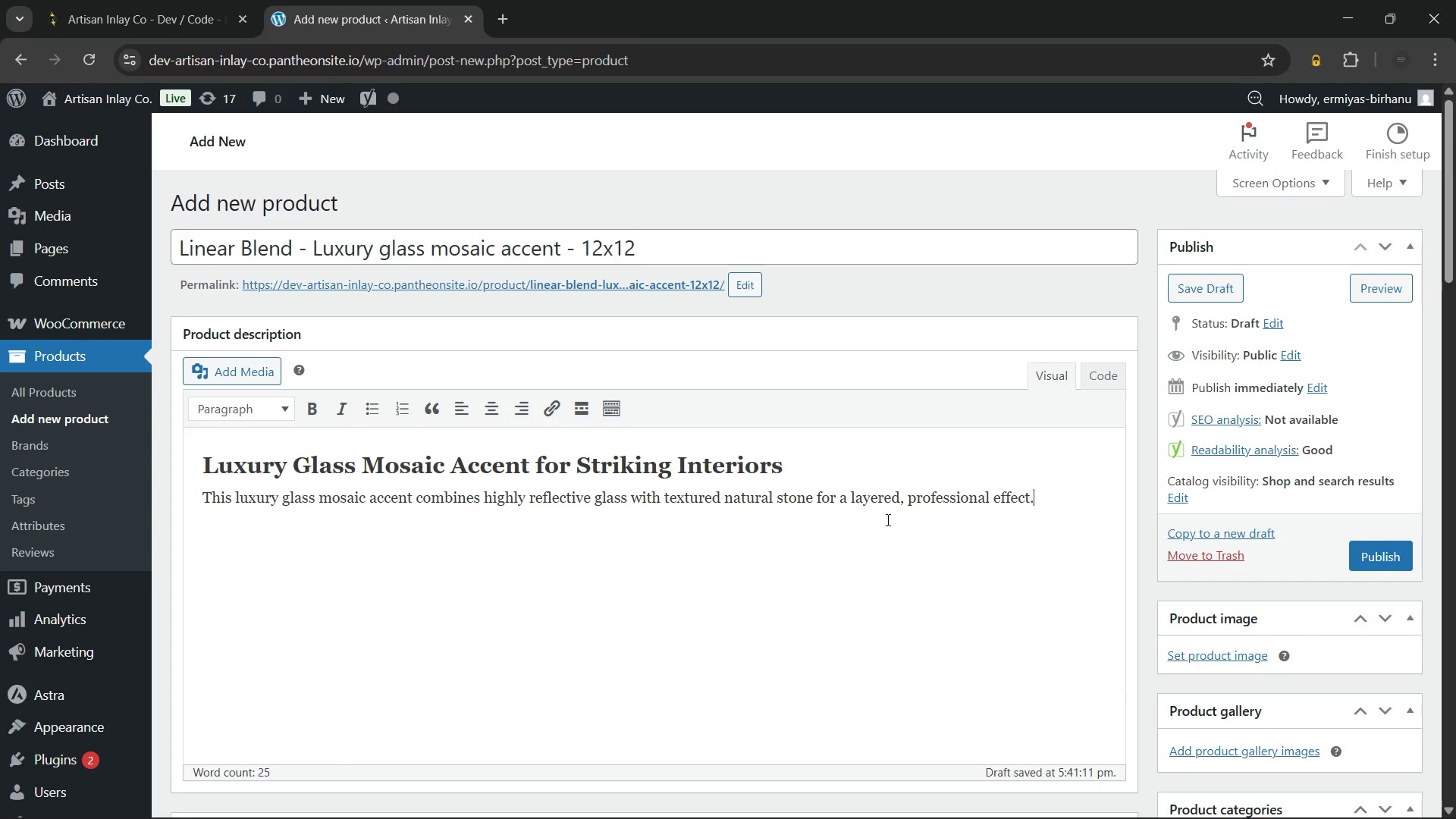 
type( Designed to catch and play with light, it adds significant depth and cons)
key(Backspace)
type(trast to any vertical surfc)
key(Backspace)
type(ace.)
 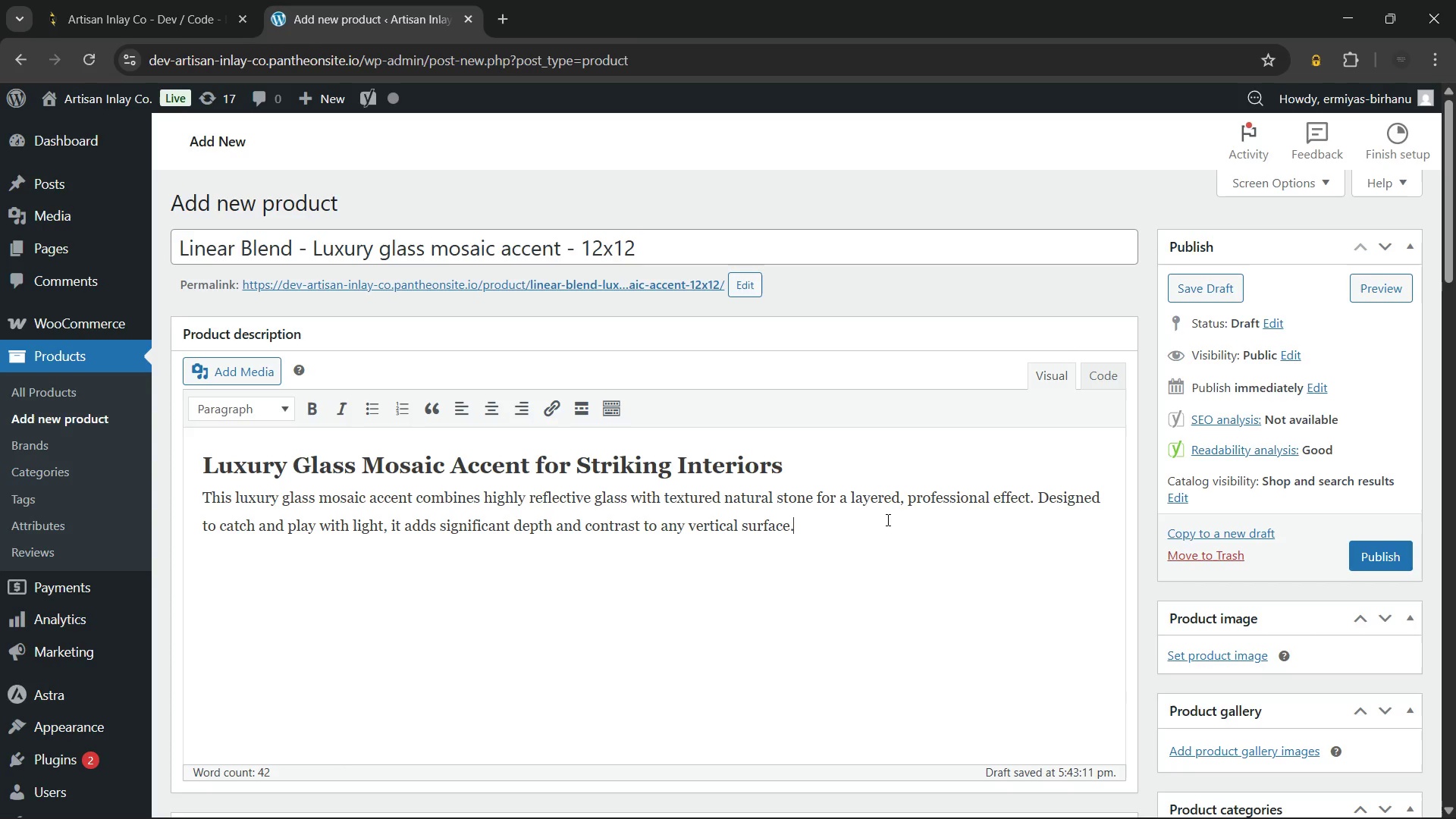 
wait(18.7)
 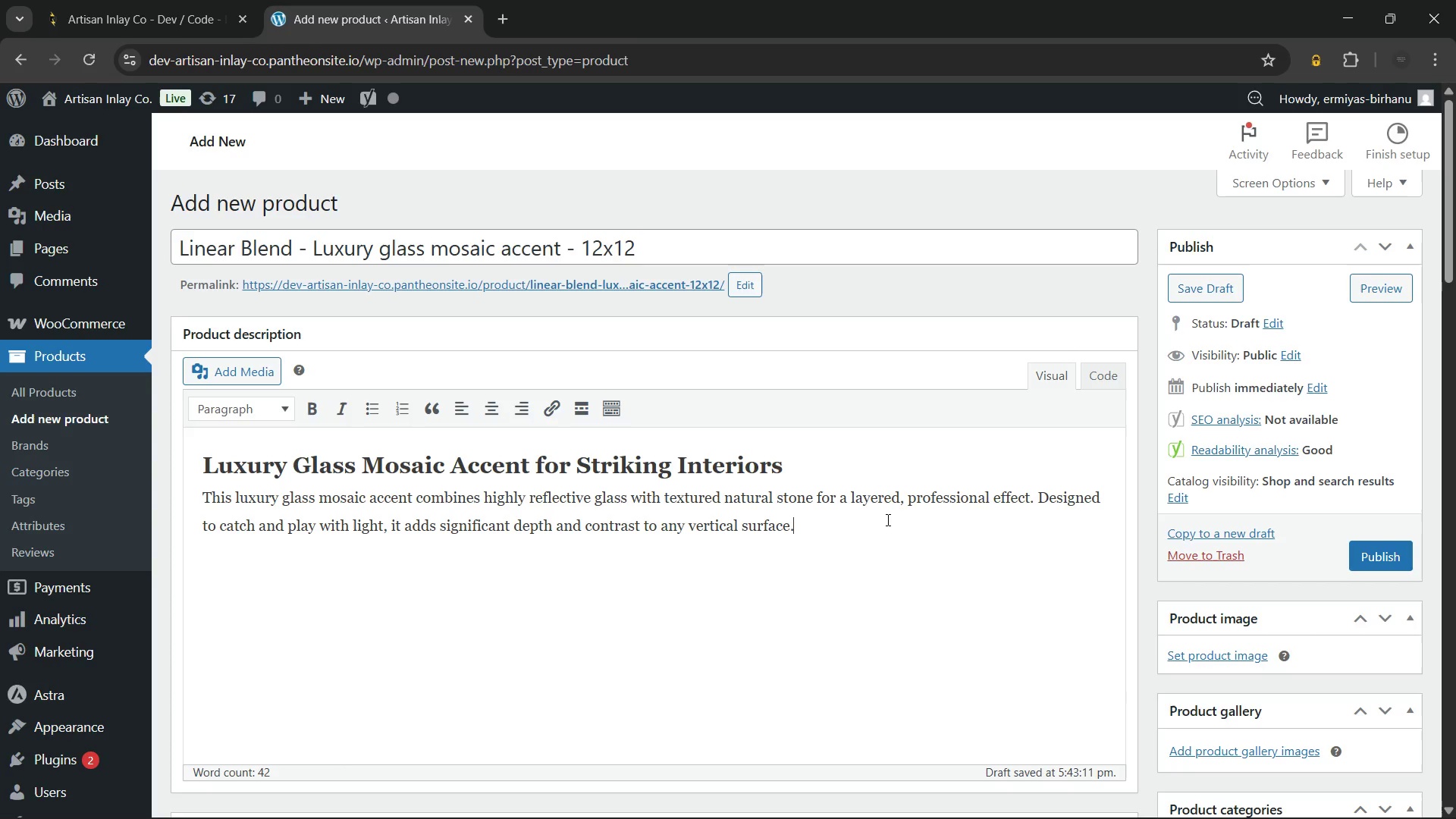 
type( Furthermore, the horizontal linear arrangement helps to elongate m)
key(Backspace)
type(narrow spaces, making smaller kitchens feel much larger. Additionally, this tile is the ideal choice)
 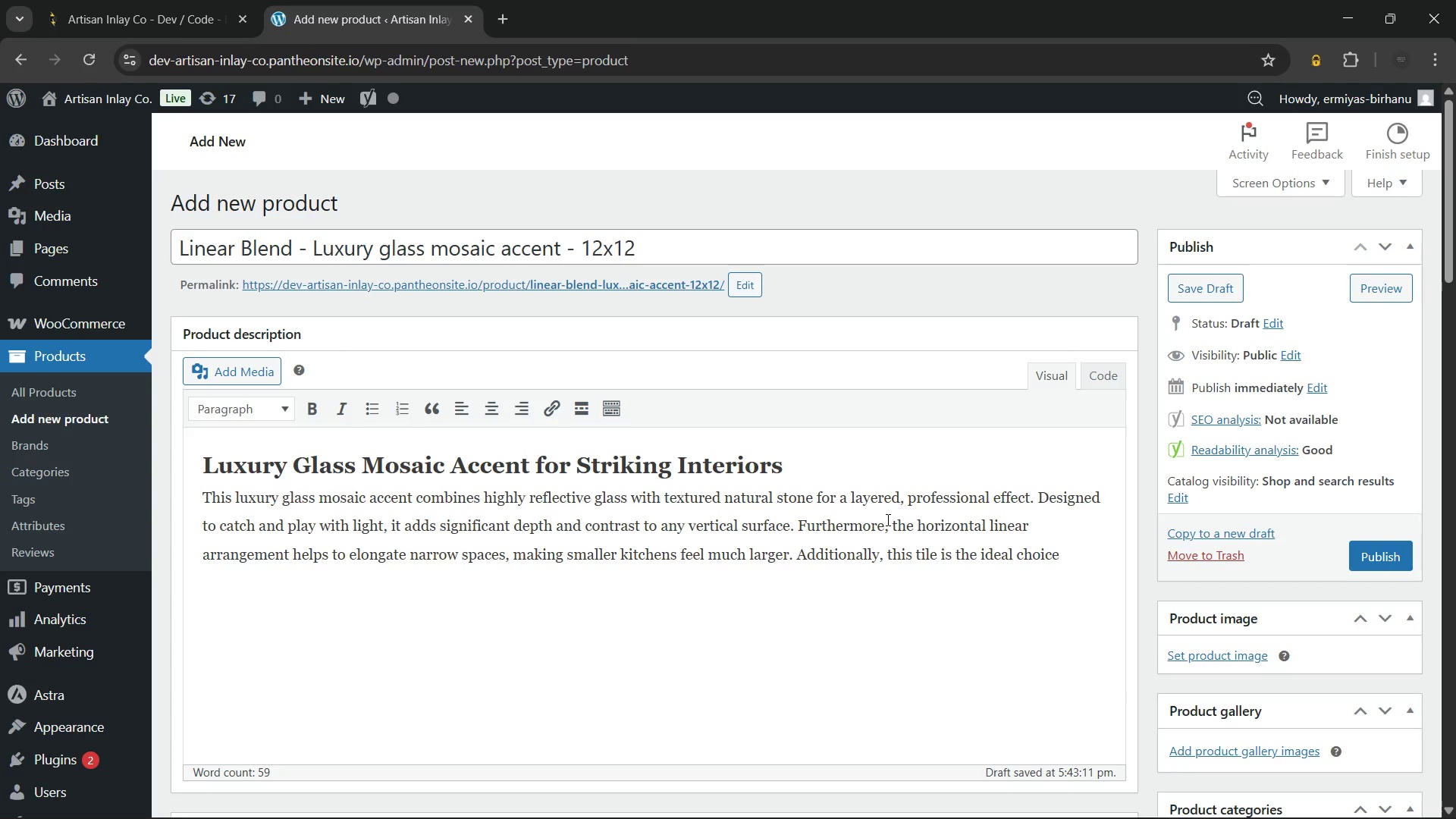 
wait(37.25)
 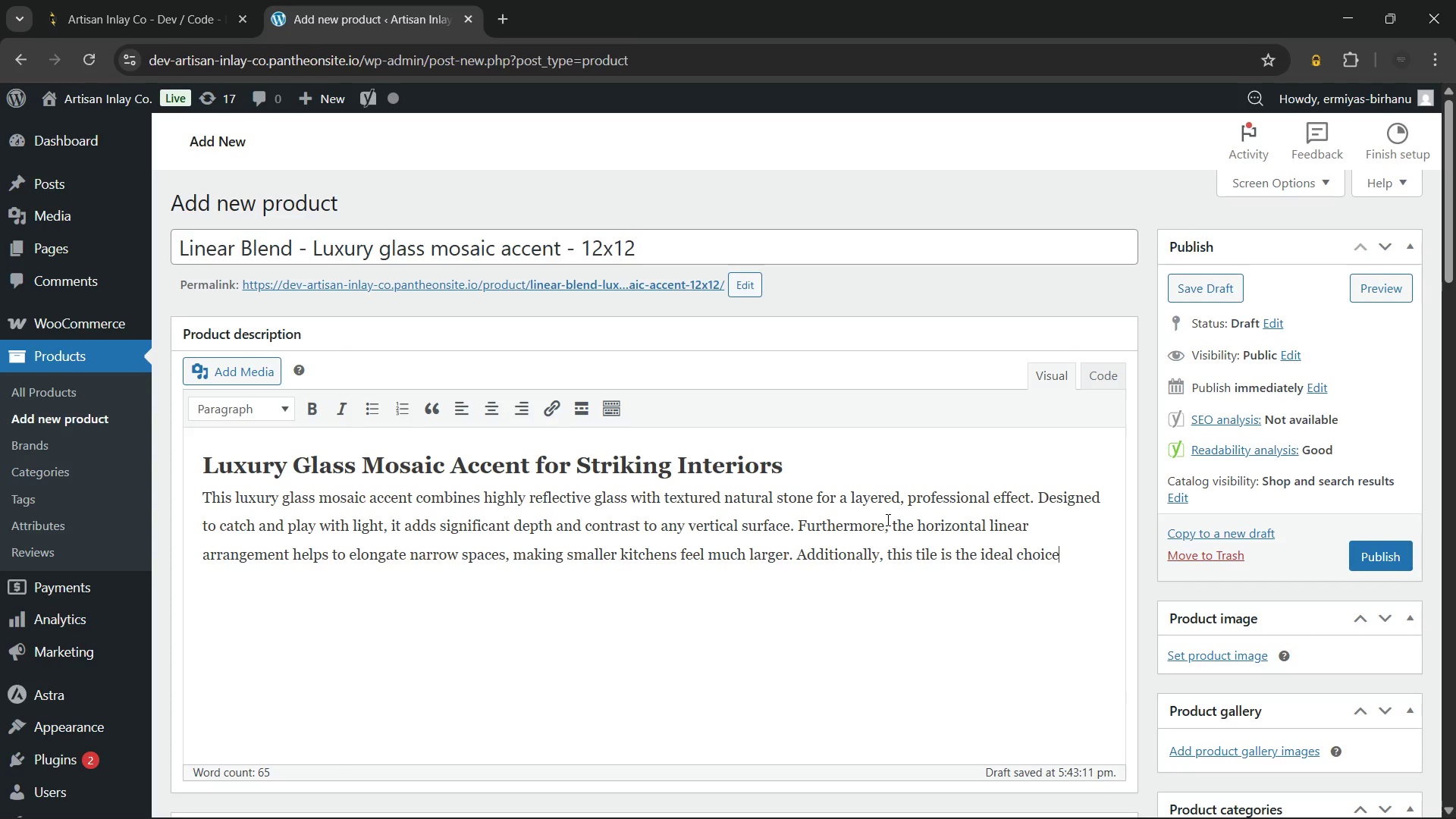 
type( for any remodeling project requiring a bold yet refined focal feature. The premium stone elements add essential durability, while the glass components ensure an easy-to-clean finish. Consequently, it suits)
 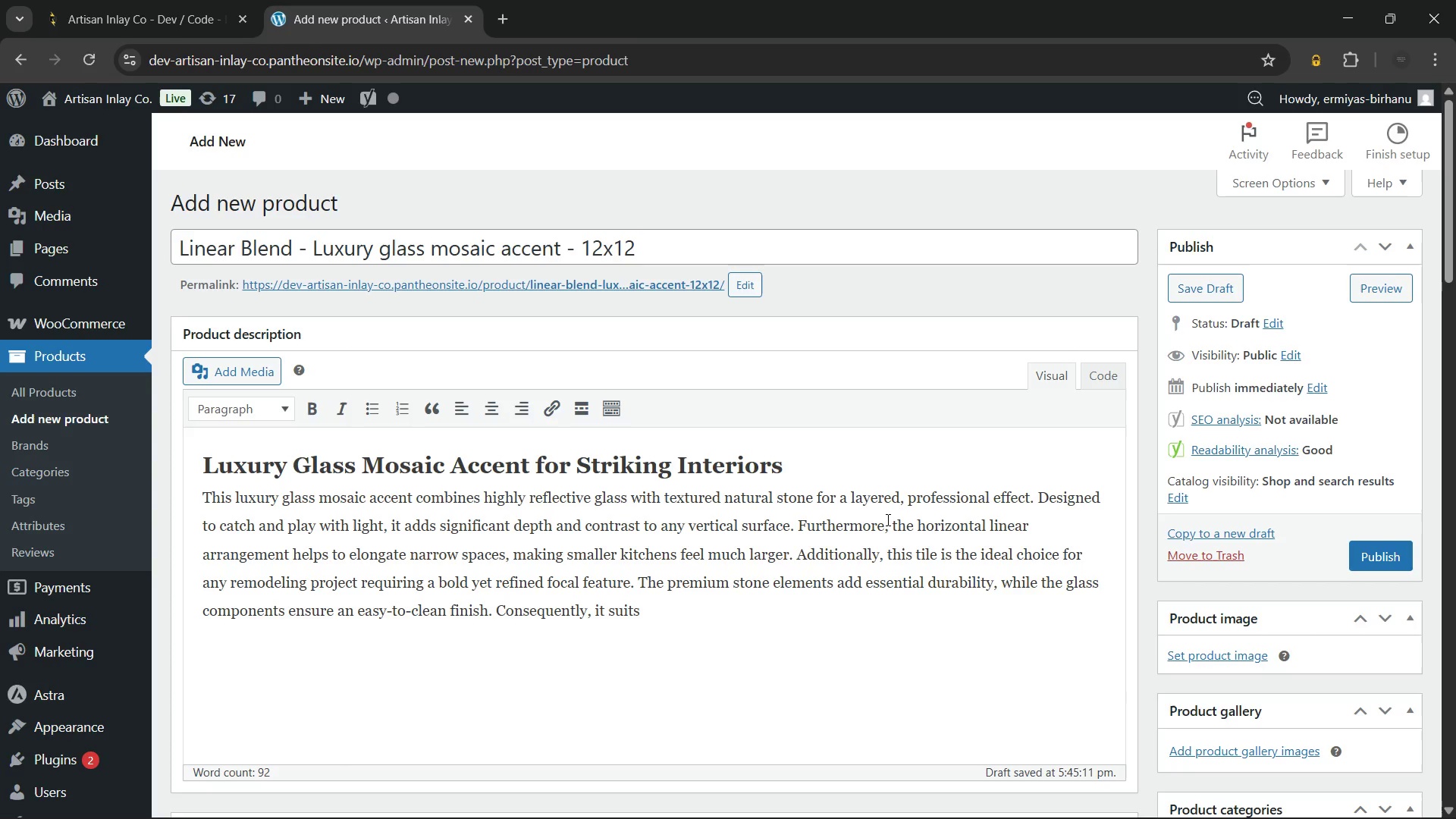 
wait(5.36)
 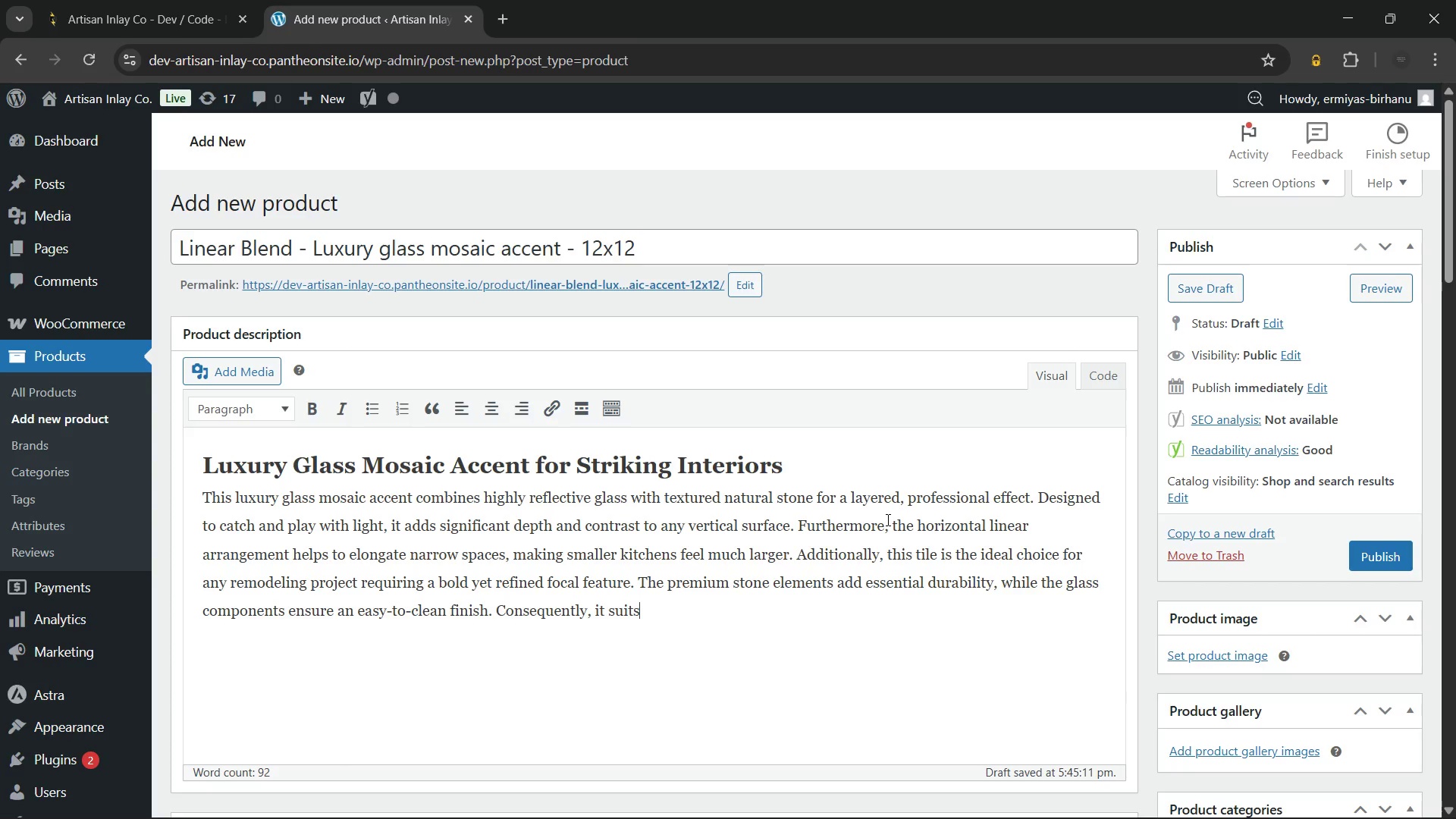 
type( the demanding environments of modern kitchens and showers.)
 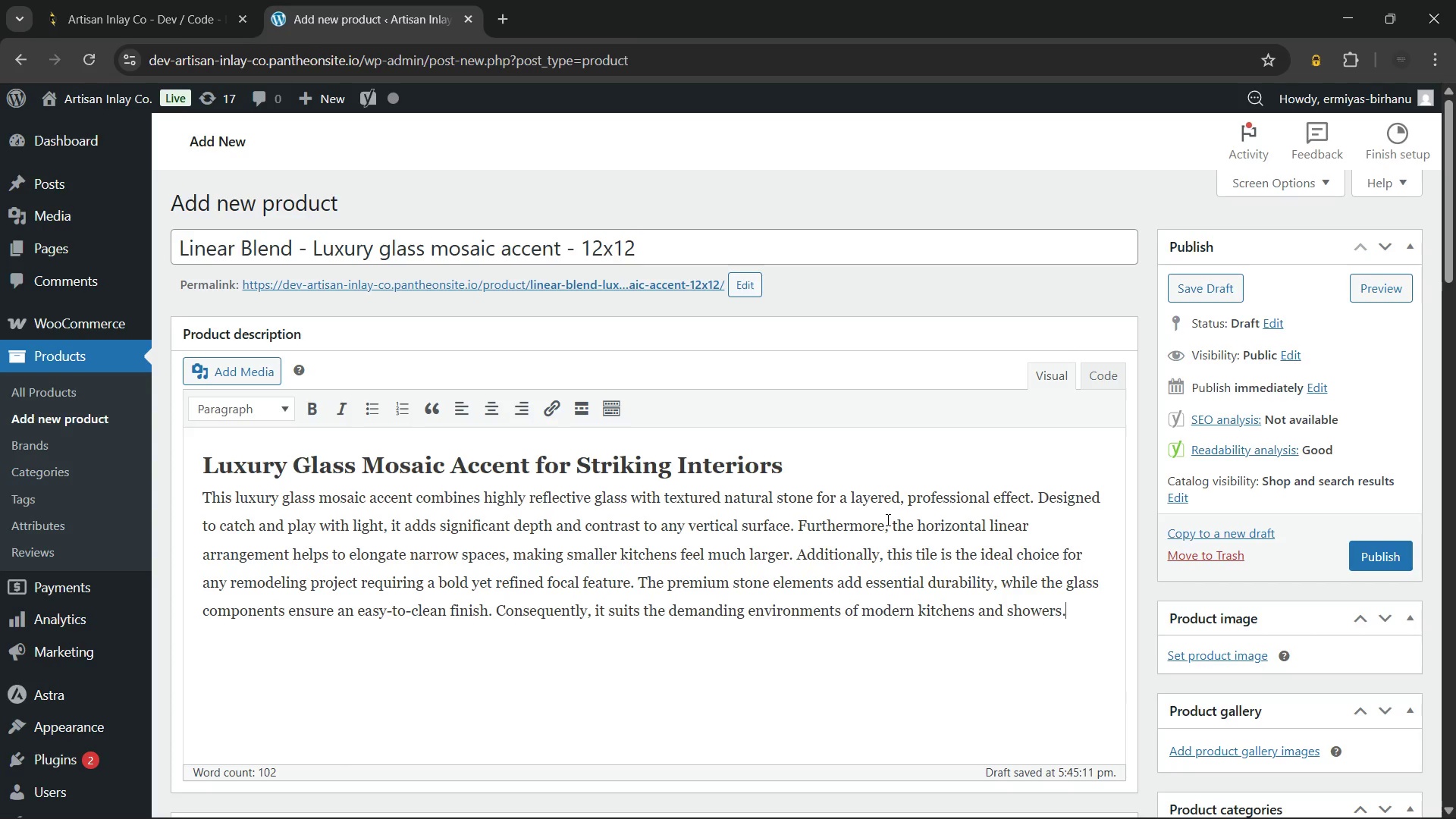 
key(Enter)
 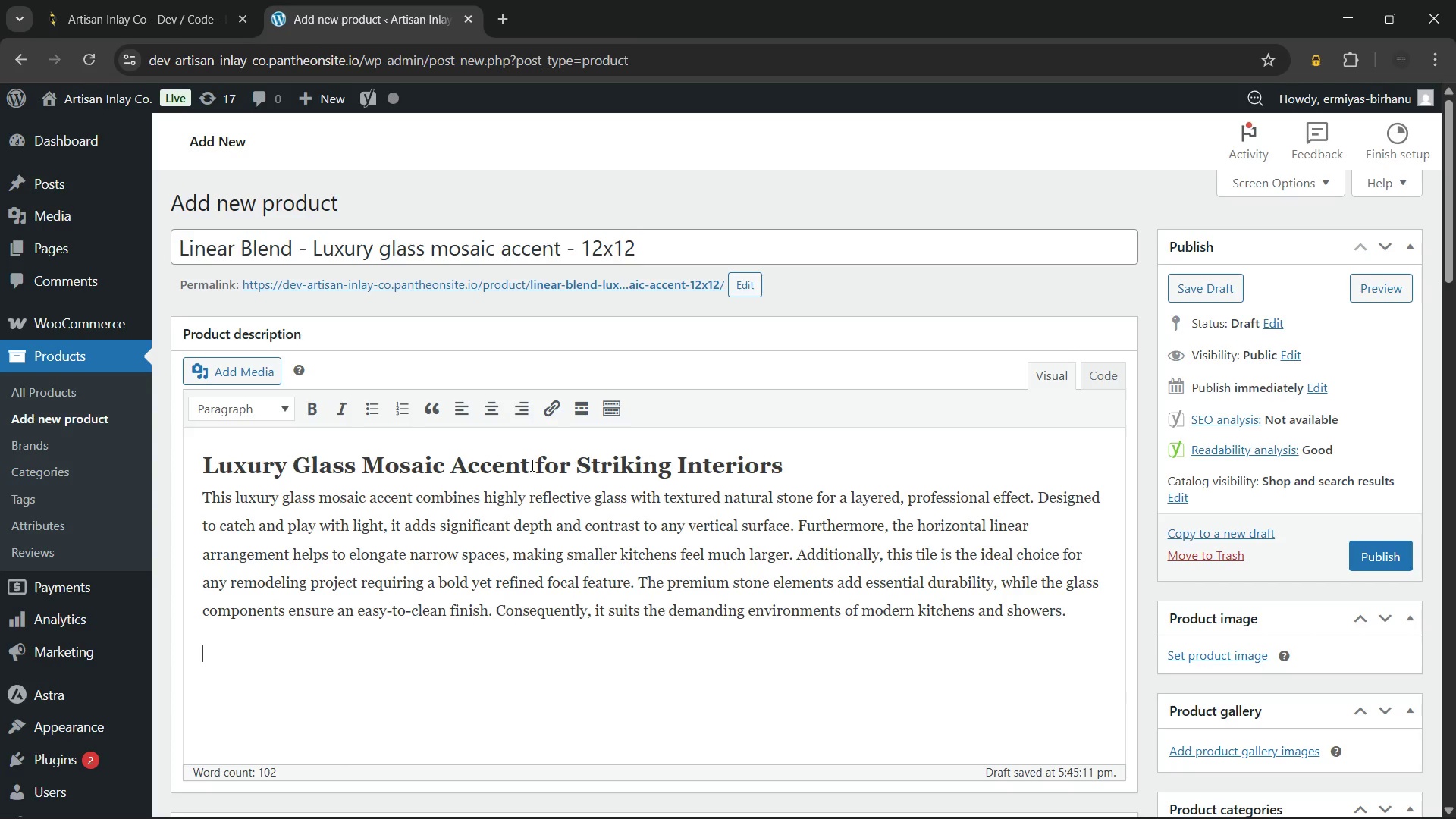 
left_click([256, 403])
 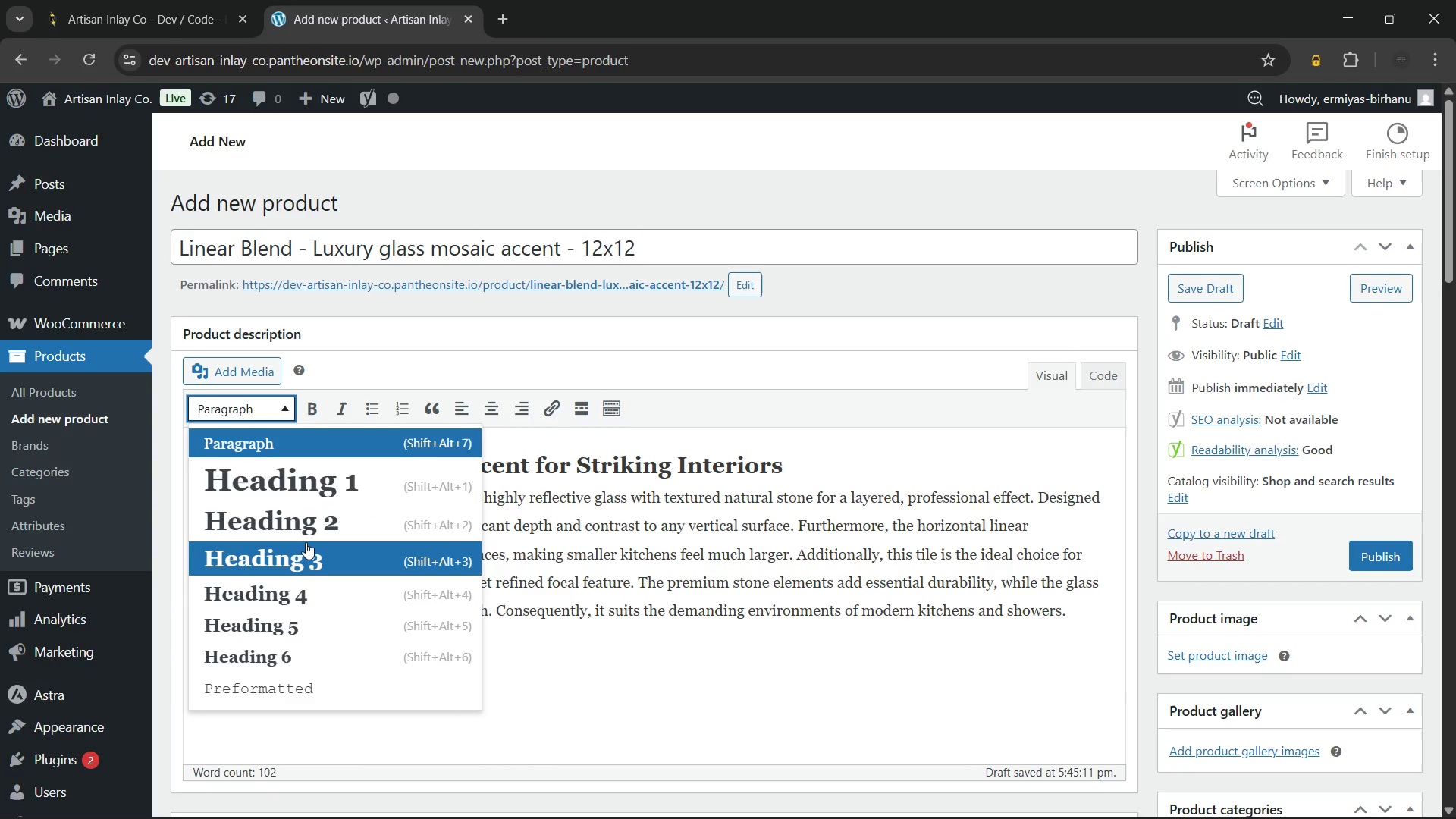 
left_click([306, 542])
 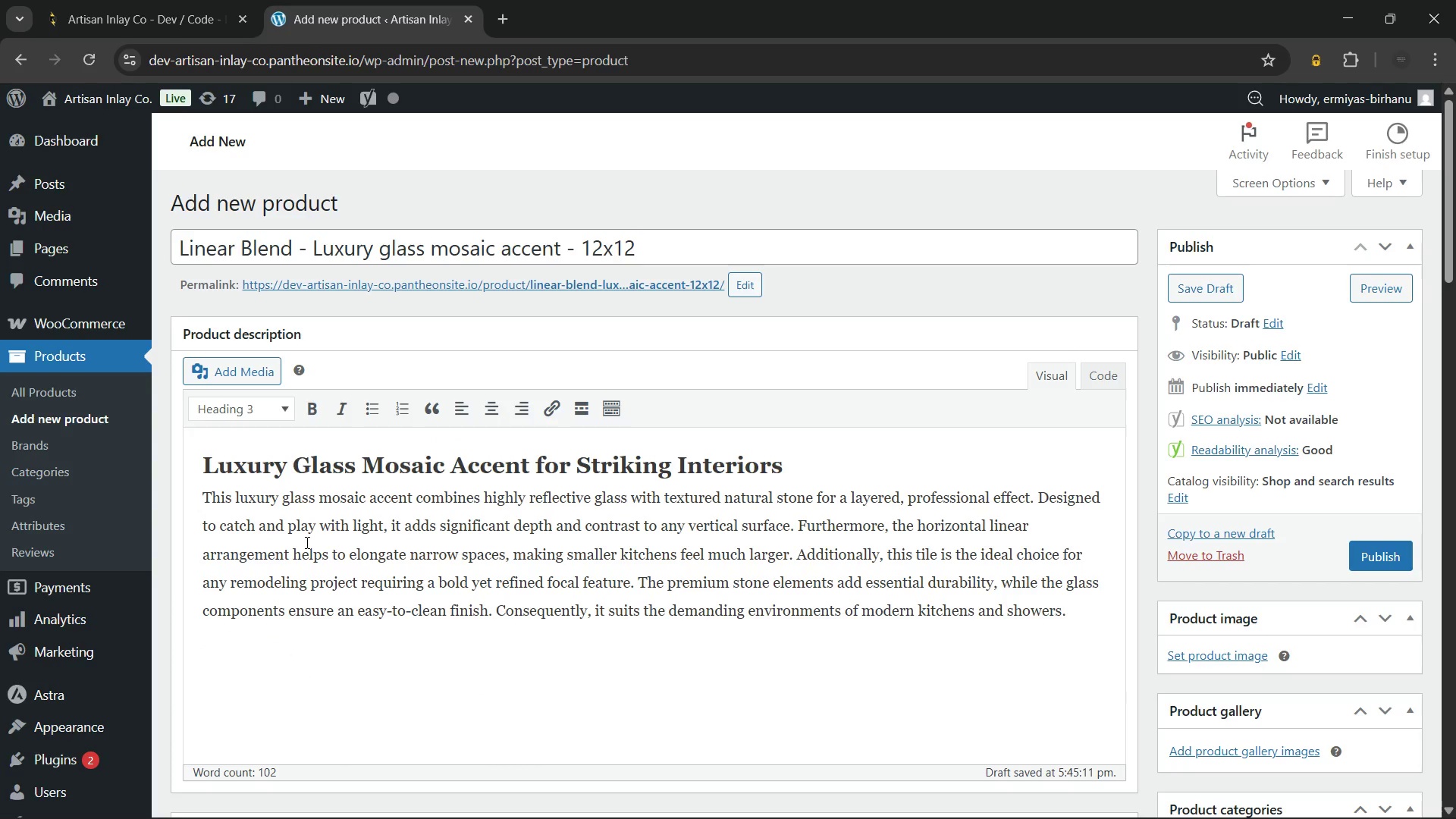 
type(Fast Installati)
key(Backspace)
key(Backspace)
key(Backspace)
key(Backspace)
key(Backspace)
key(Backspace)
key(Backspace)
key(Backspace)
key(Backspace)
key(Backspace)
type(installation with precision-backed design)
 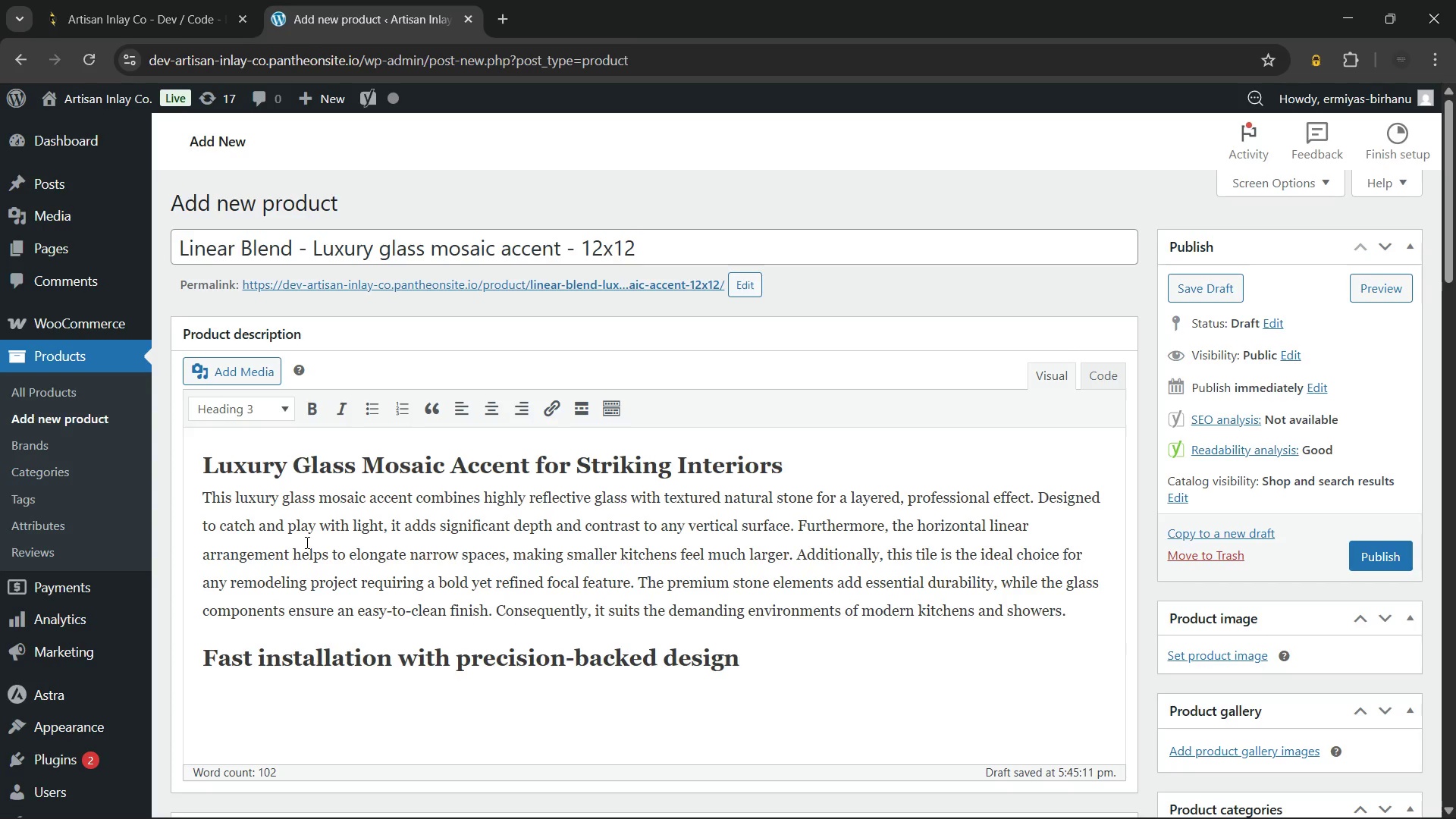 
key(Enter)
 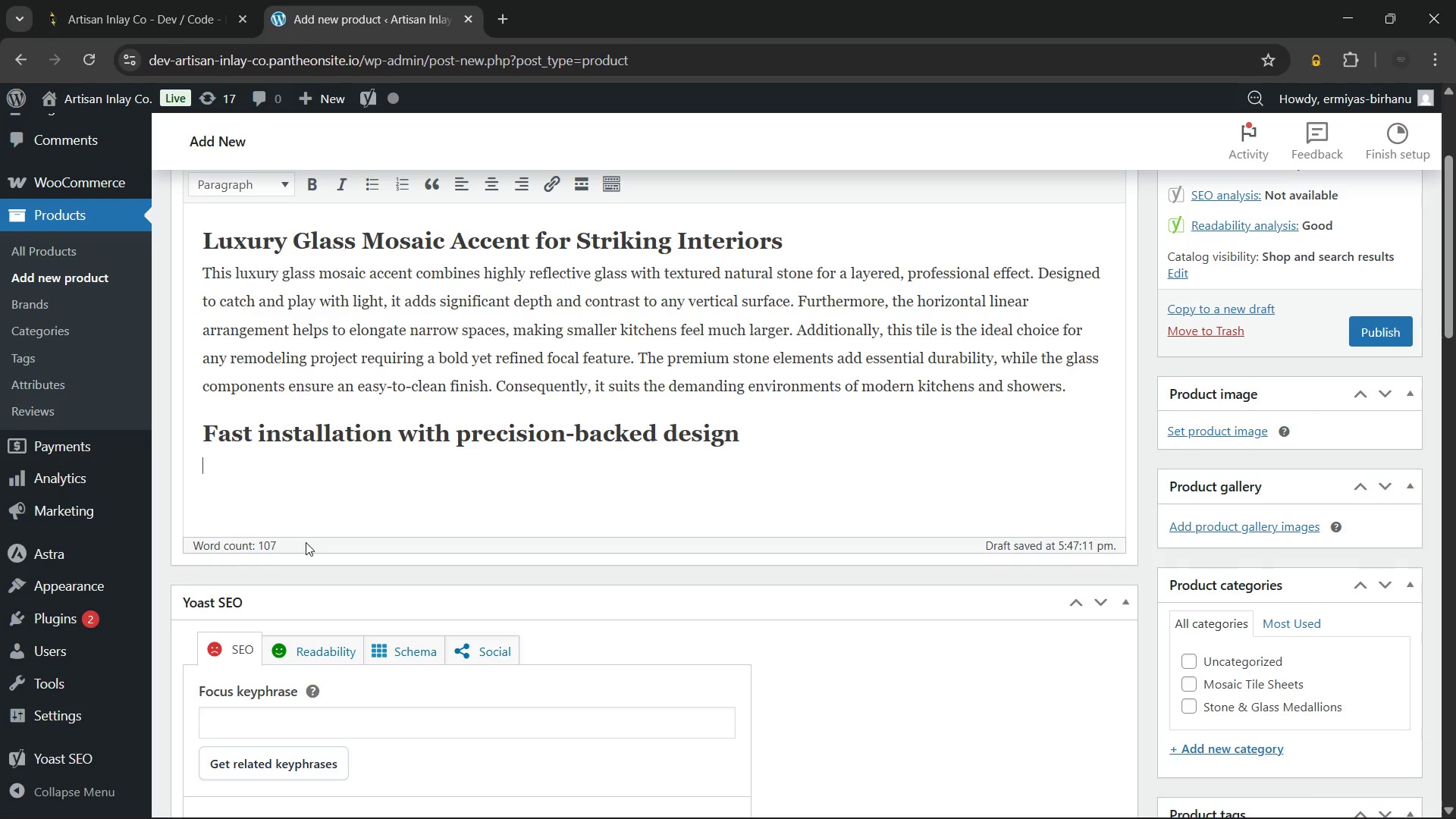 
wait(37.77)
 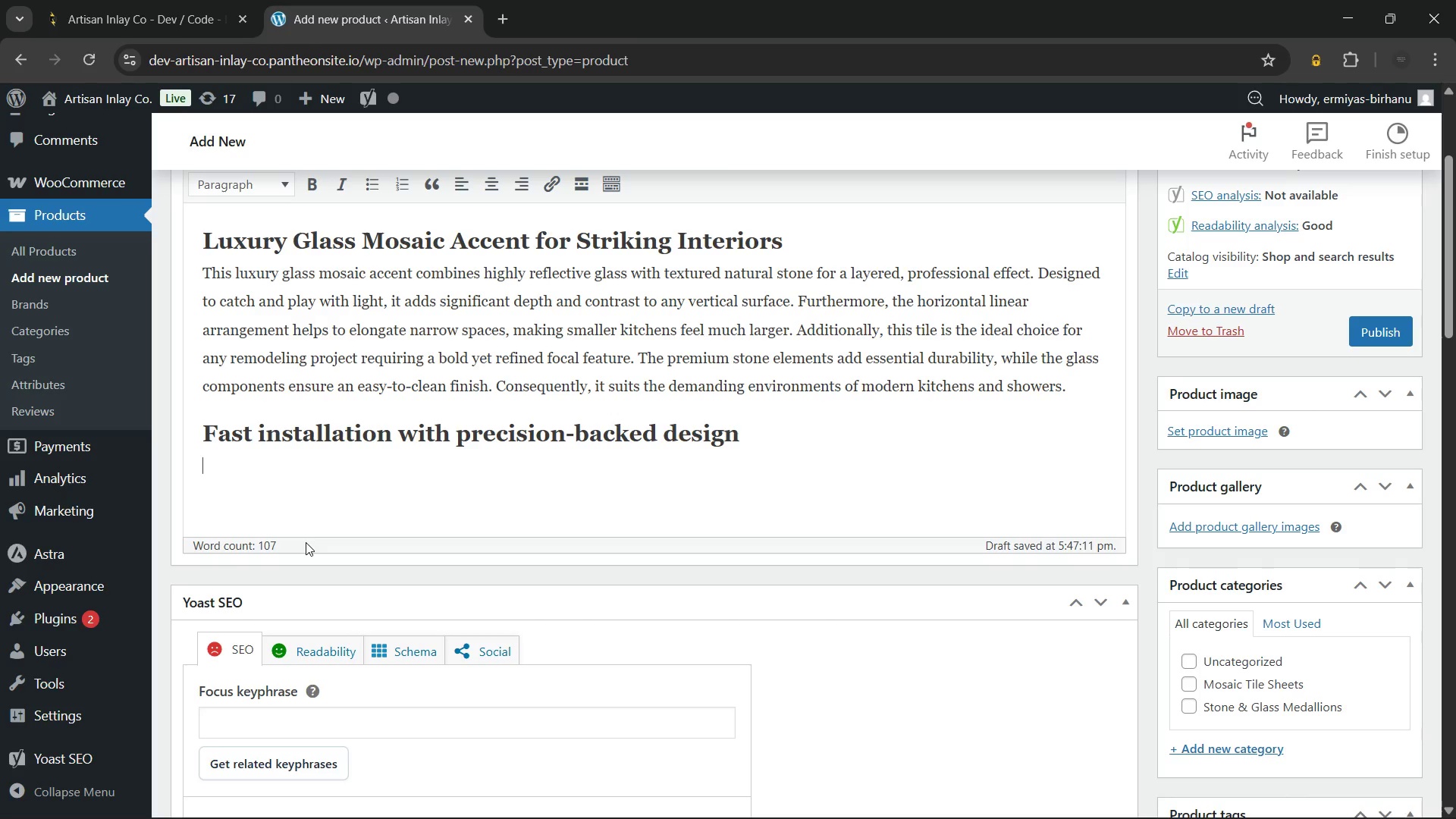 
left_click([717, 566])
 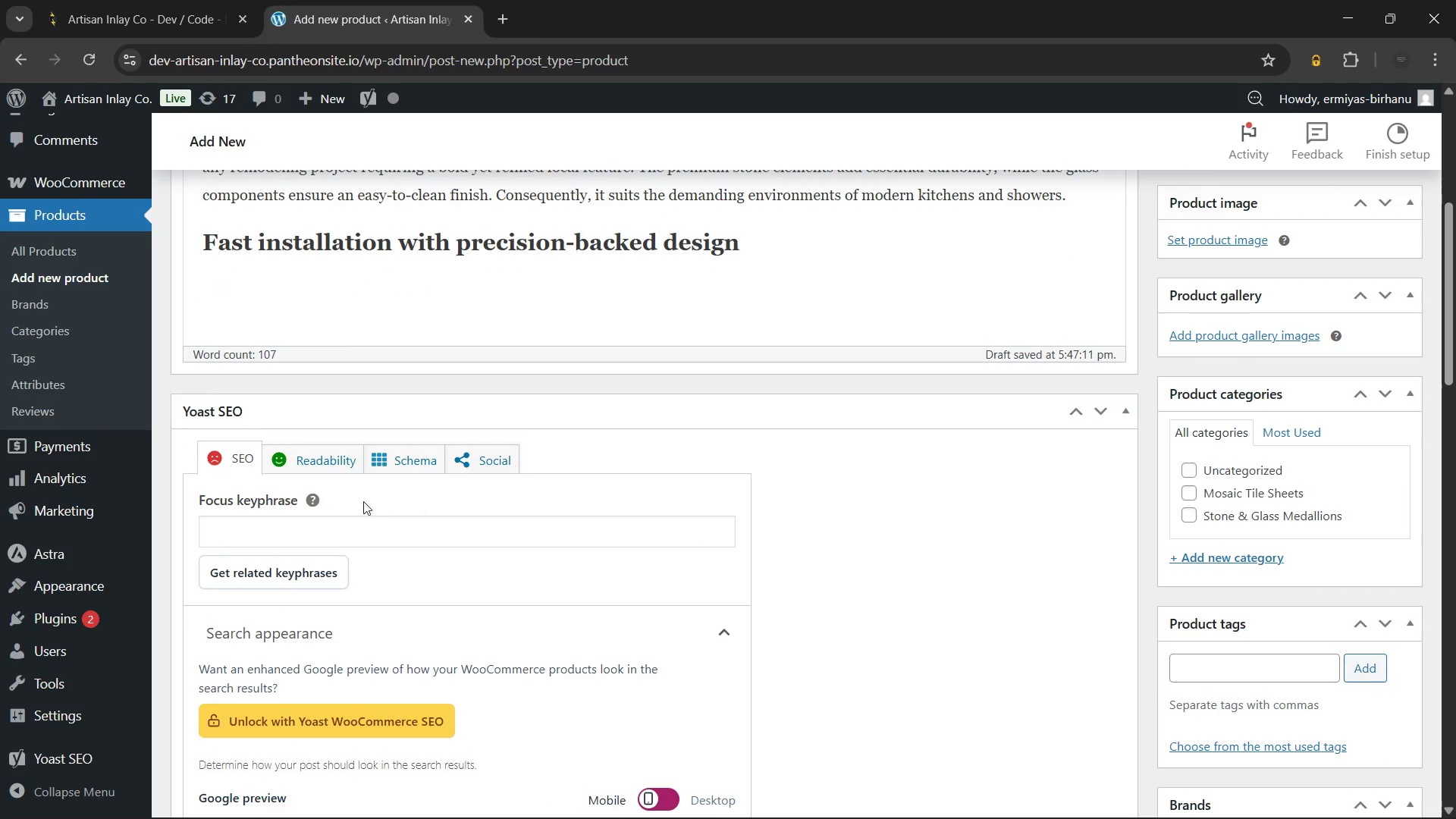 
left_click([308, 458])
 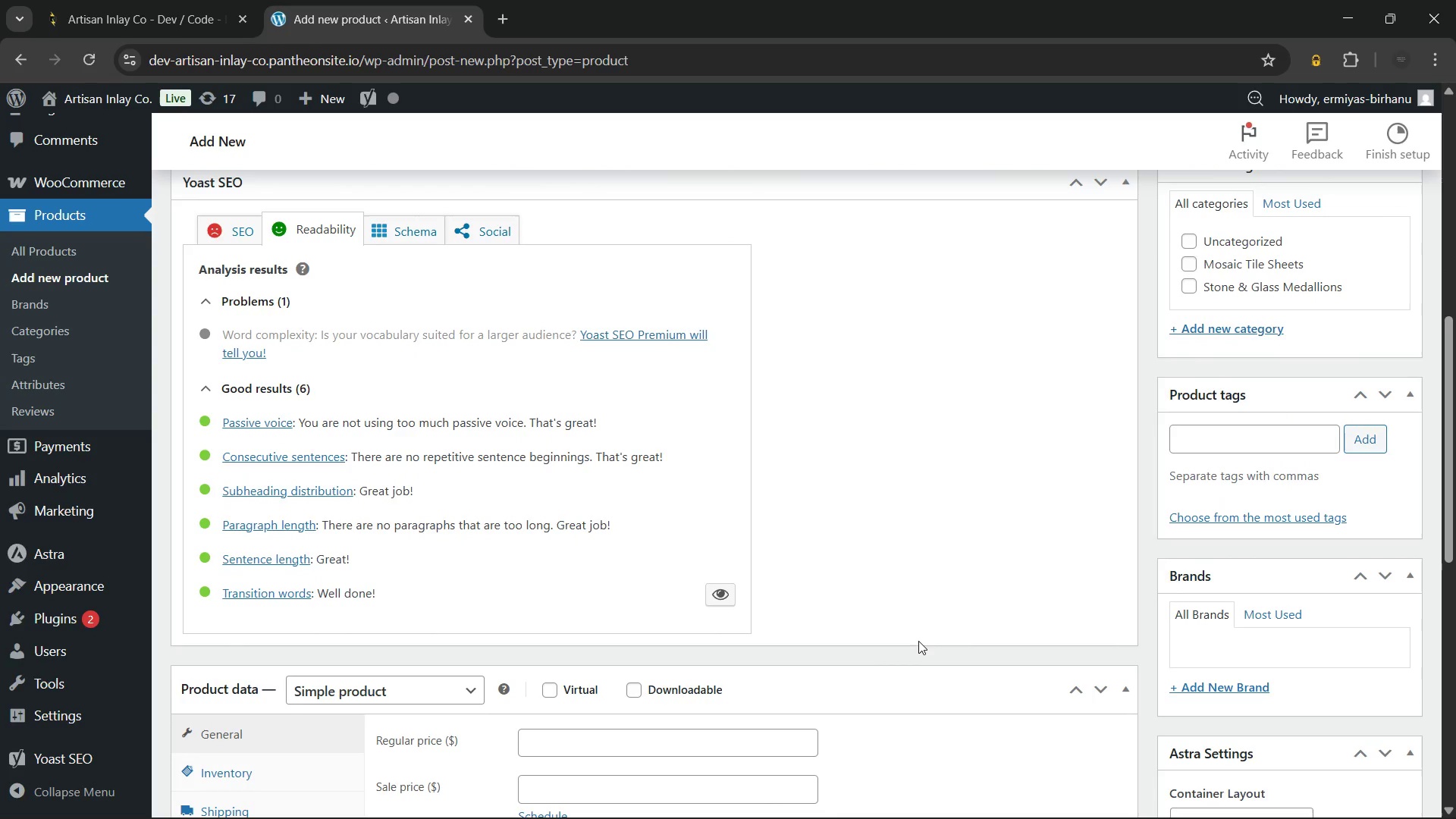 
wait(135.09)
 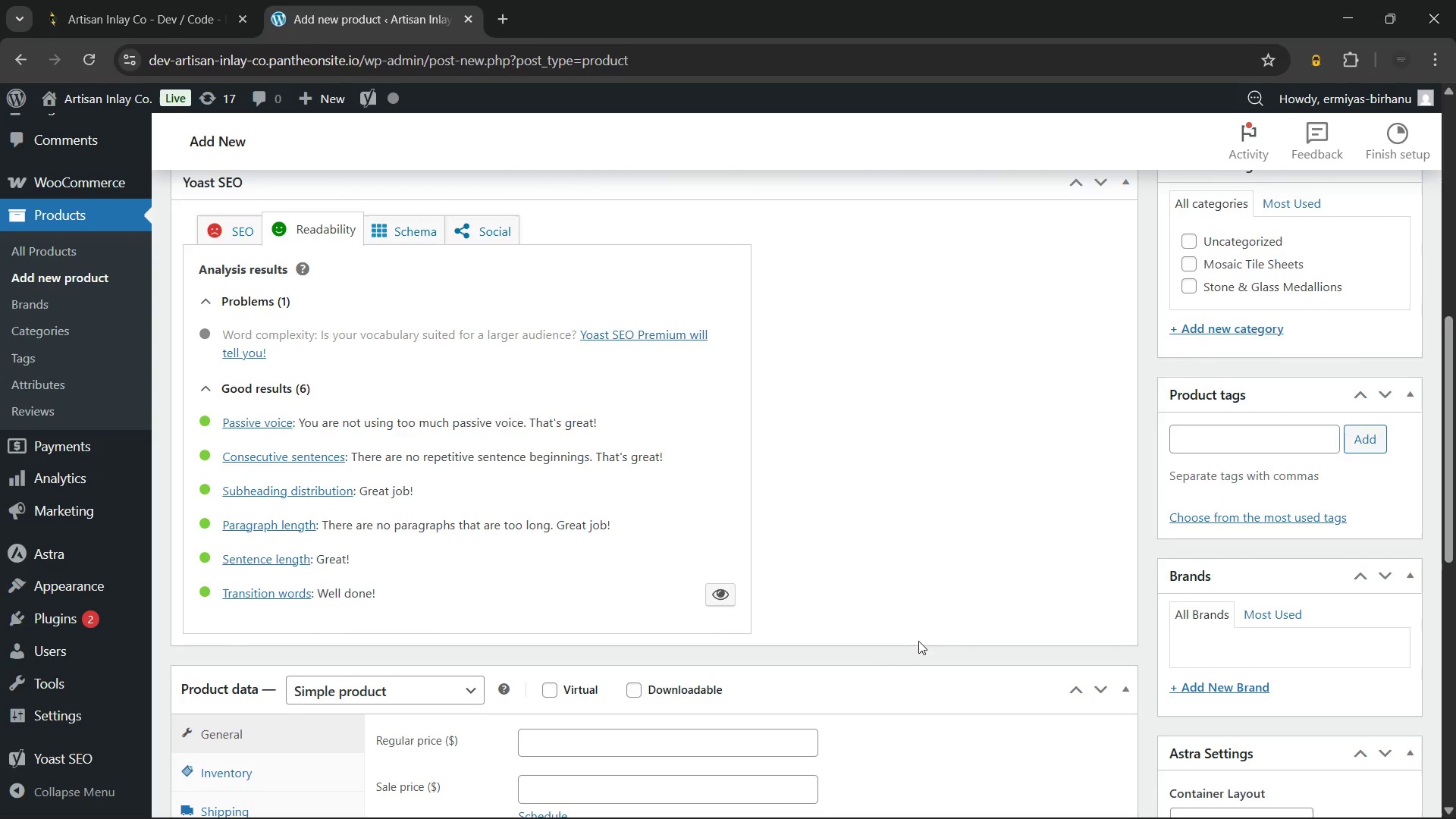 
left_click([394, 545])
 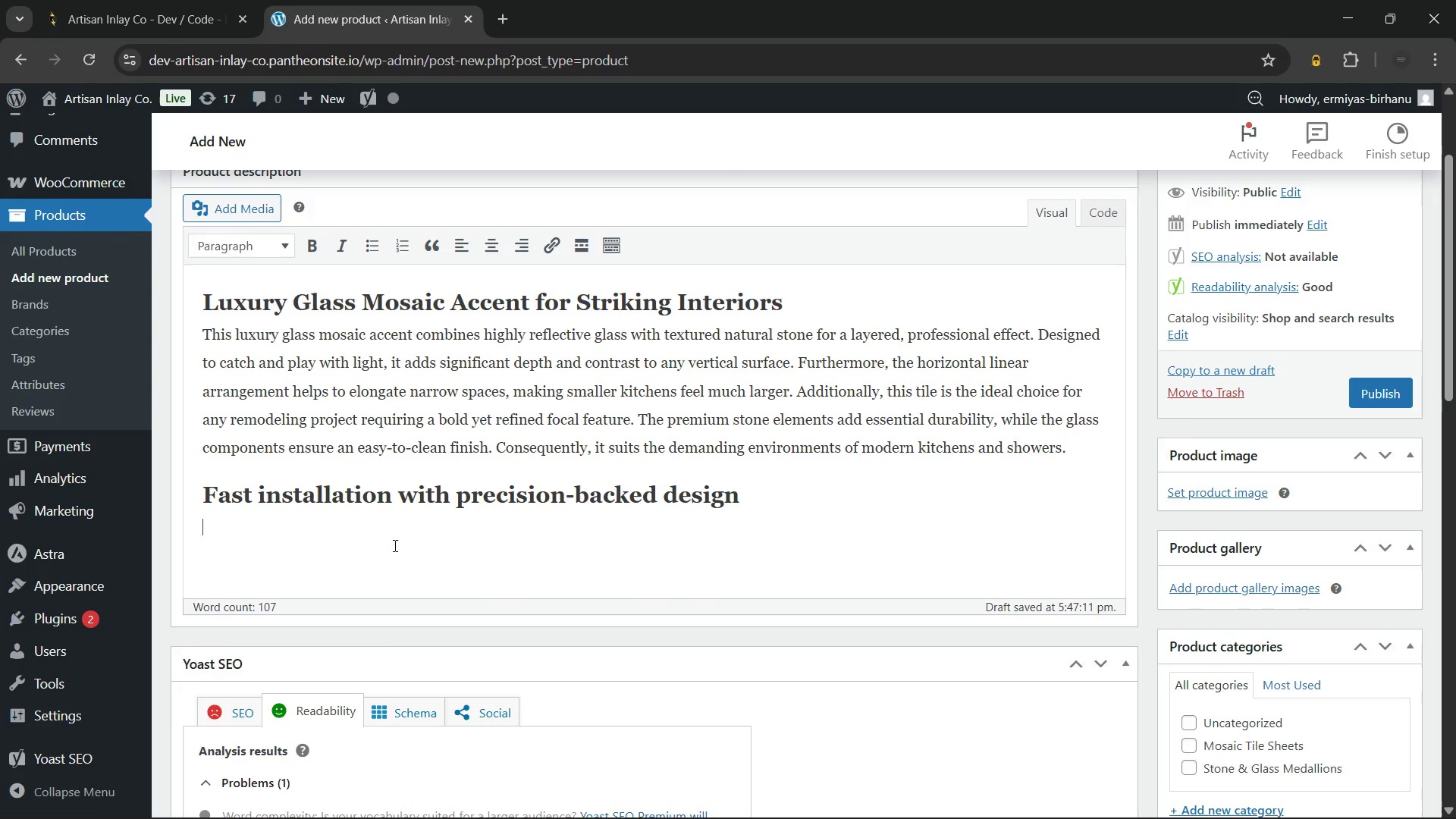 
type(Moreover, the sturdy mesh-mounted construction allows for quick and accurate placemet)
key(Backspace)
type(nt on your walls. You can install these sheets without the need for complex u)
key(Backspace)
 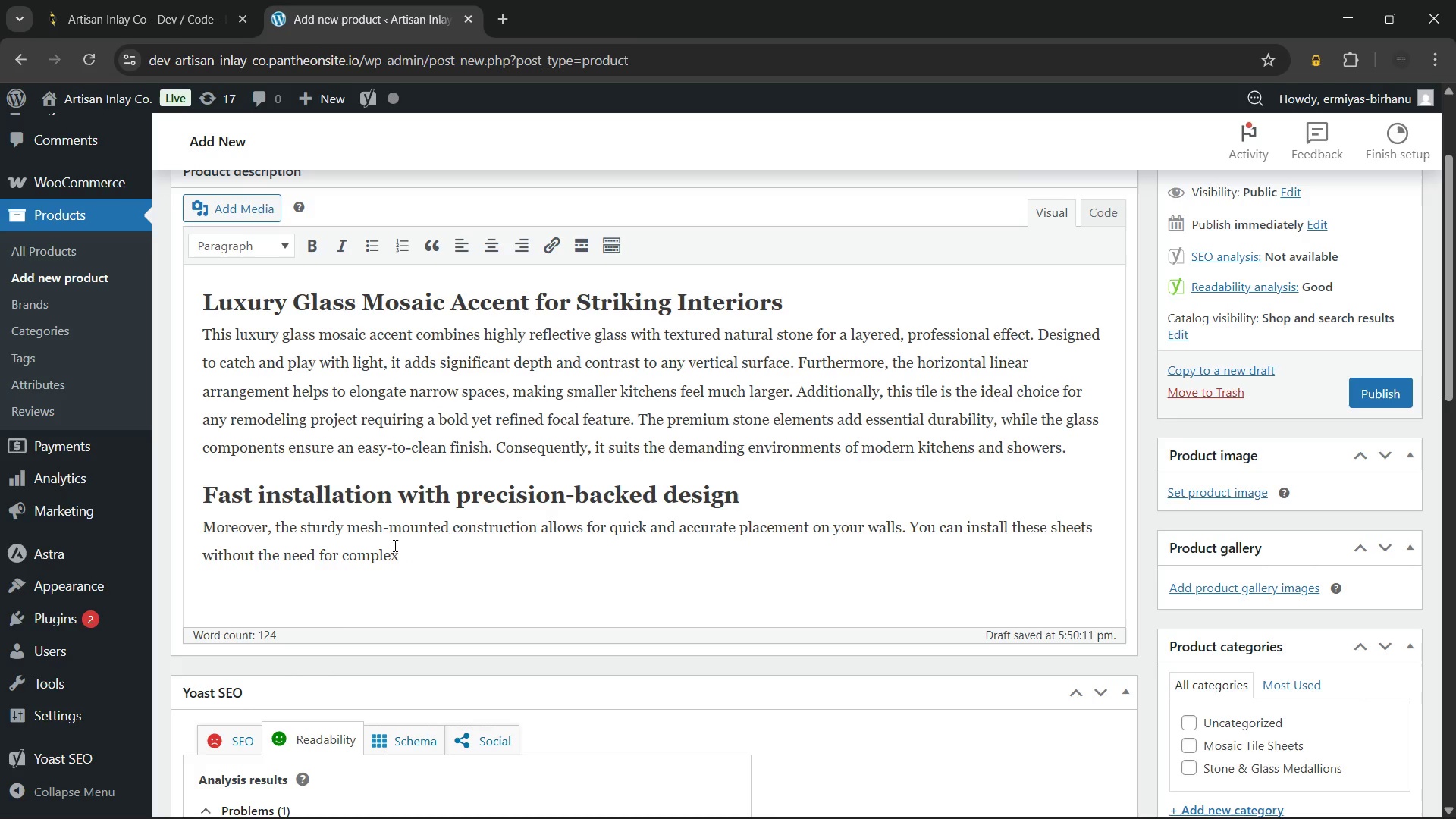 
type(measurements or professional tools. Furthermore, this design ensures perfectly uniform spacing across large-scale installations.)
 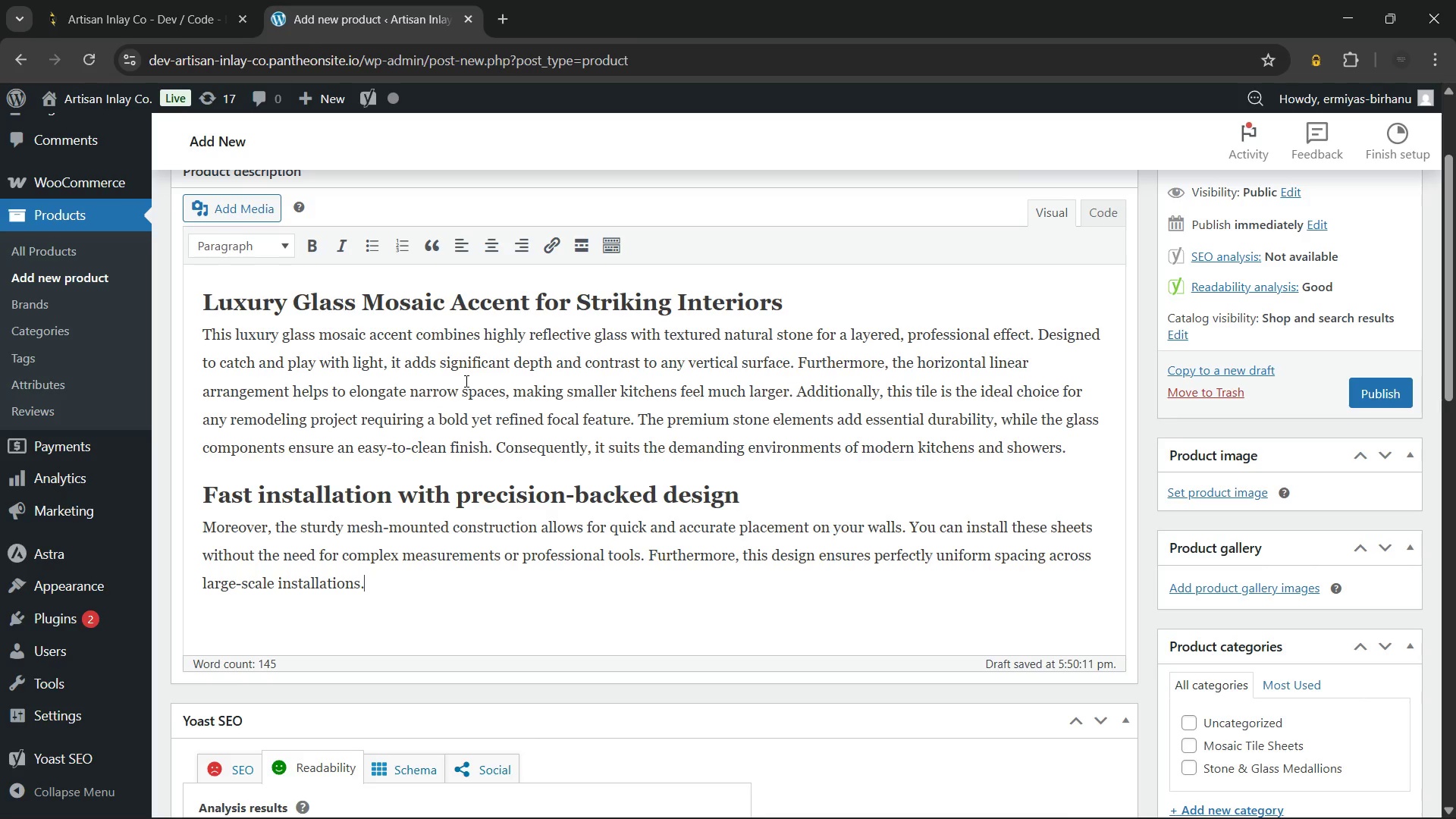 
wait(33.92)
 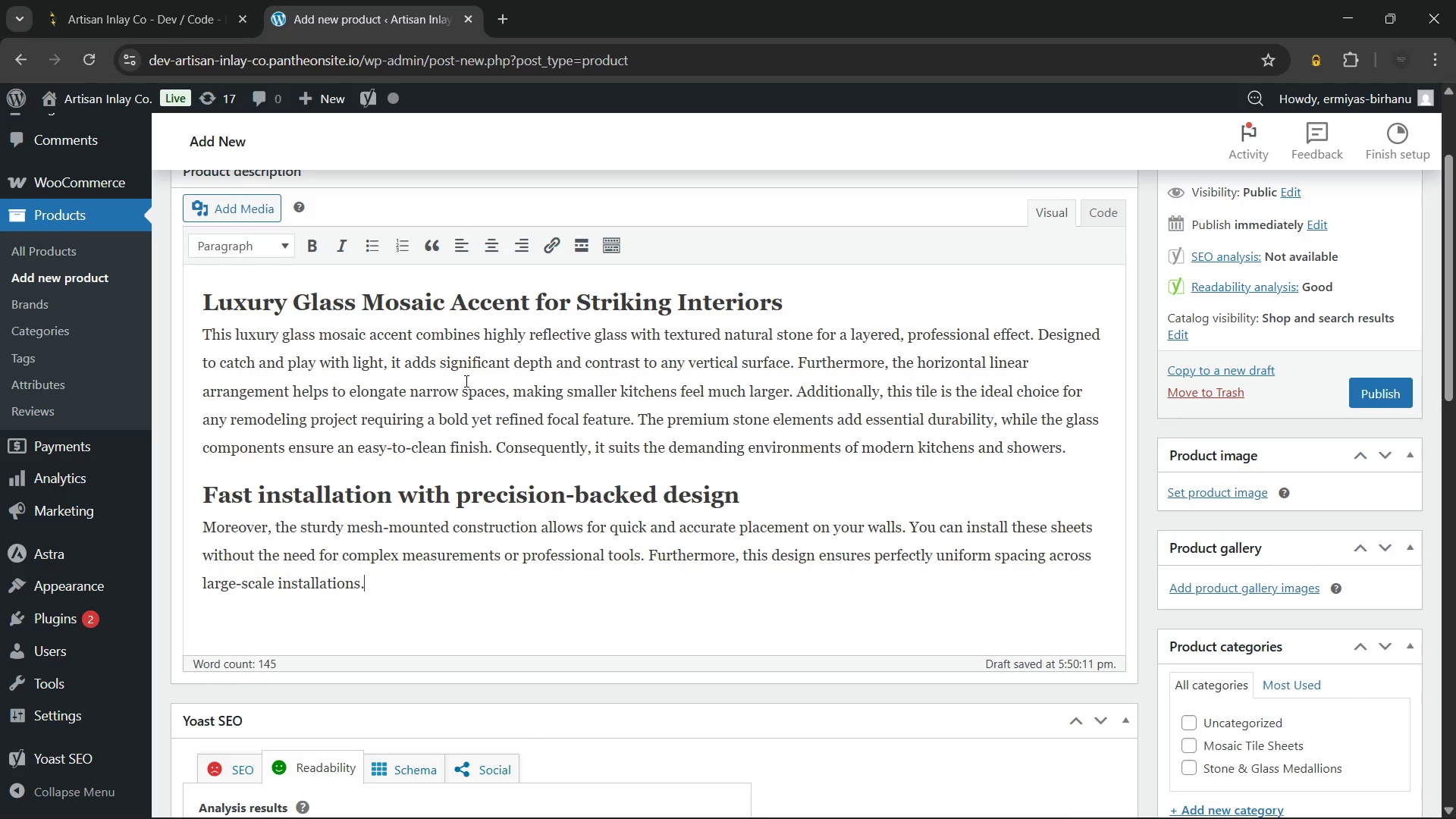 
key(Space)
 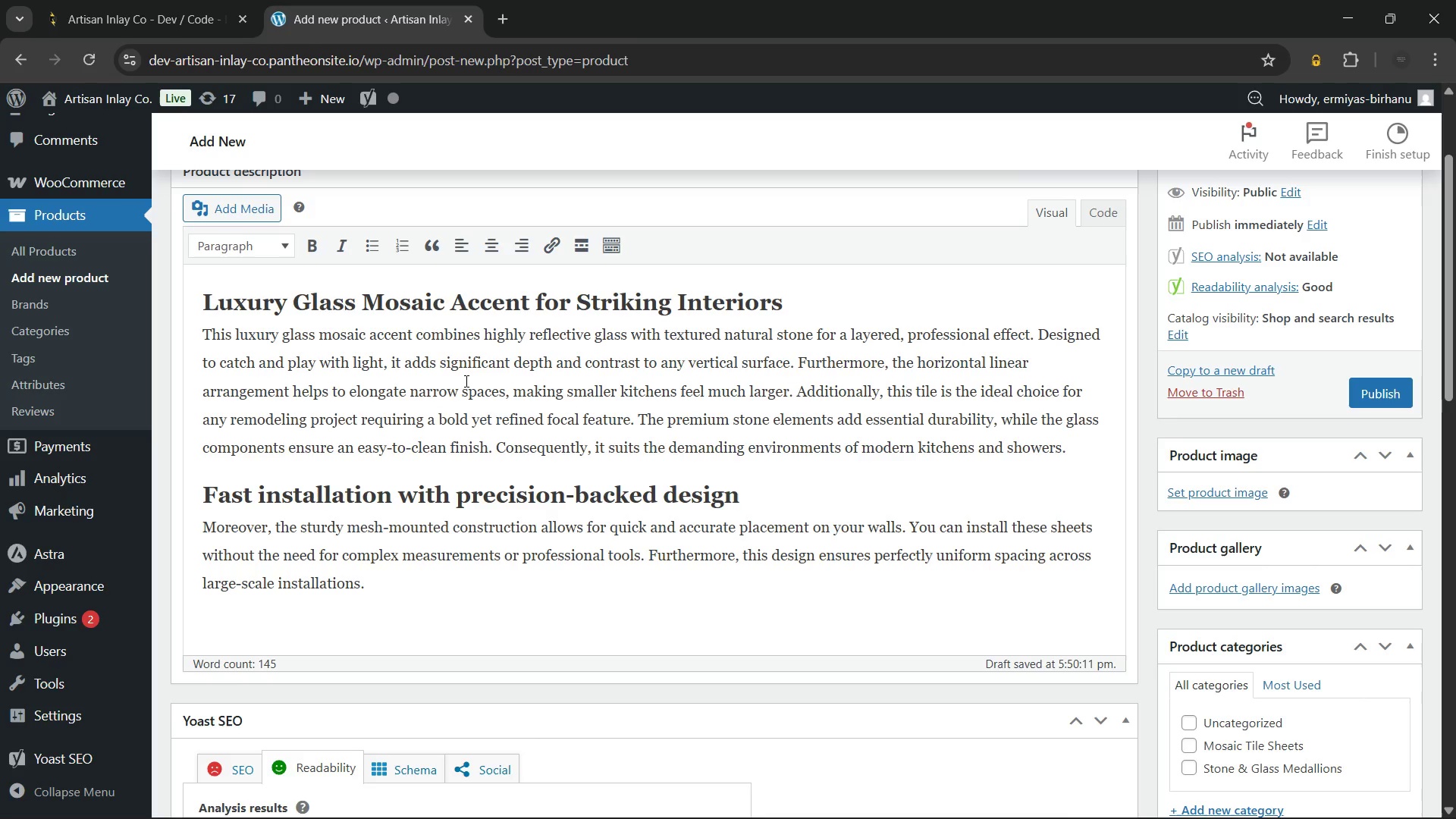 
type(Additionally, it simplifies the vertical alignment process, even fr)
key(Backspace)
type(or DIY users with limited tiling experience. )
 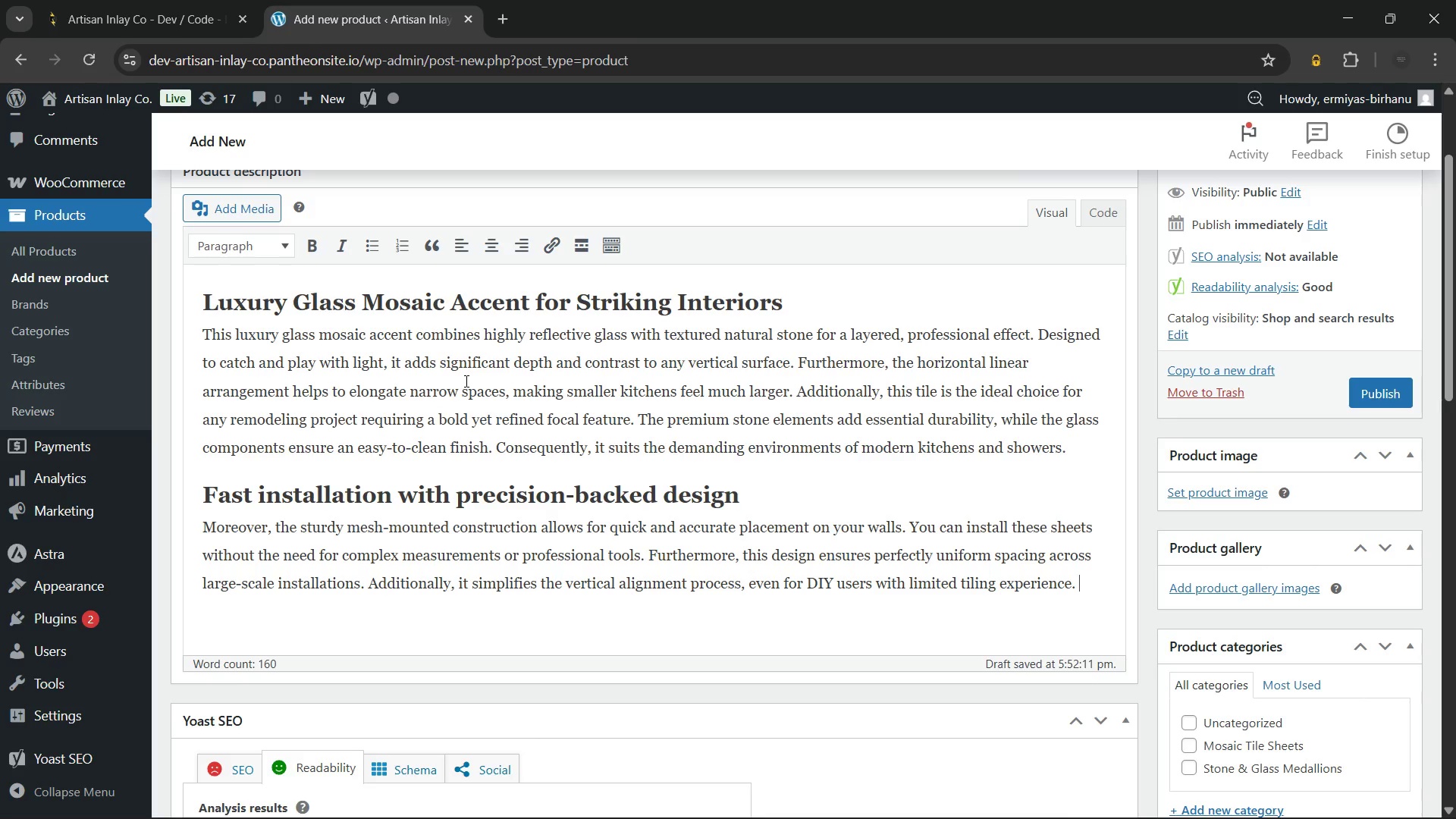 
wait(31.45)
 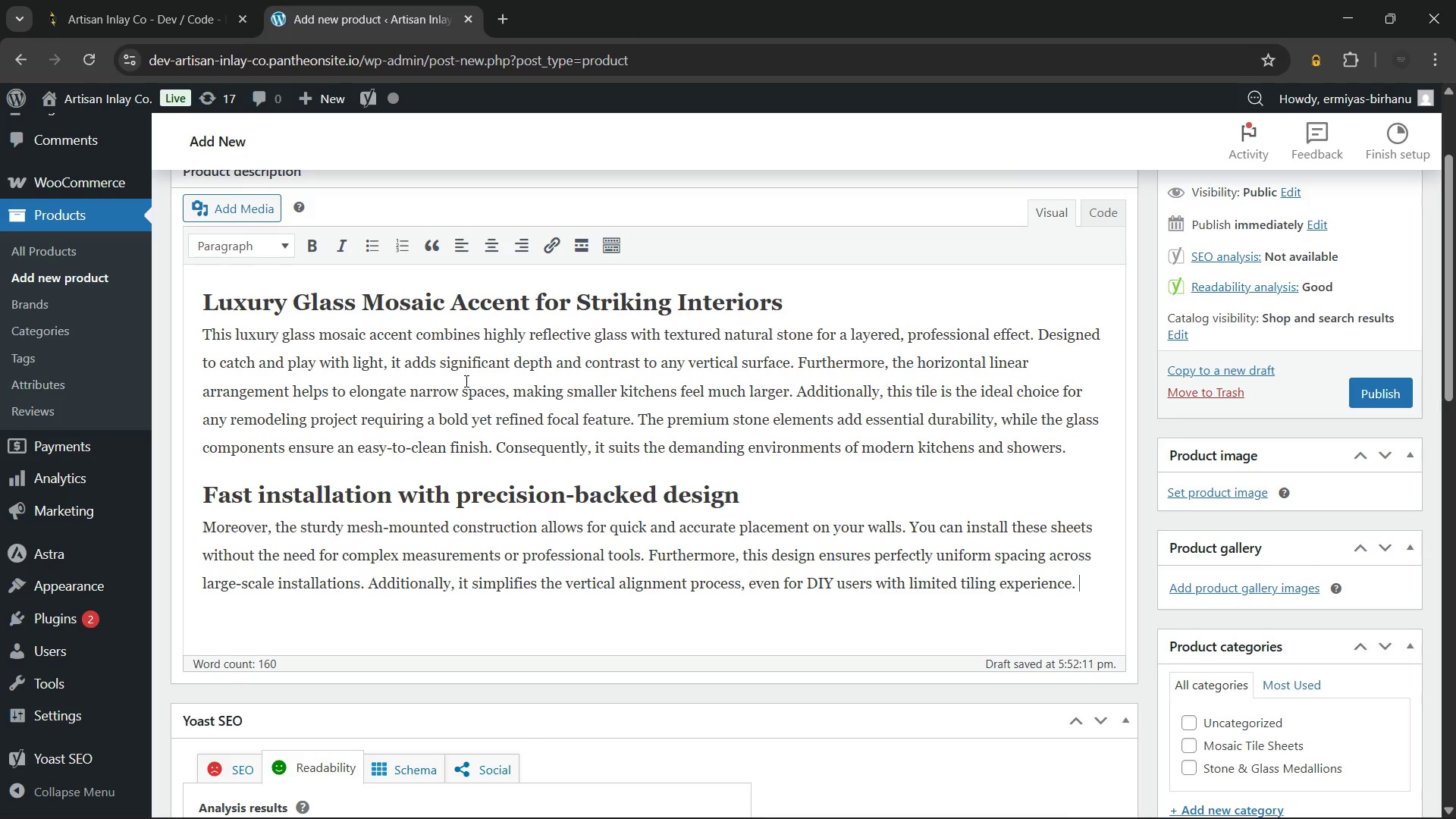 
key(Backspace)
type( This product)
 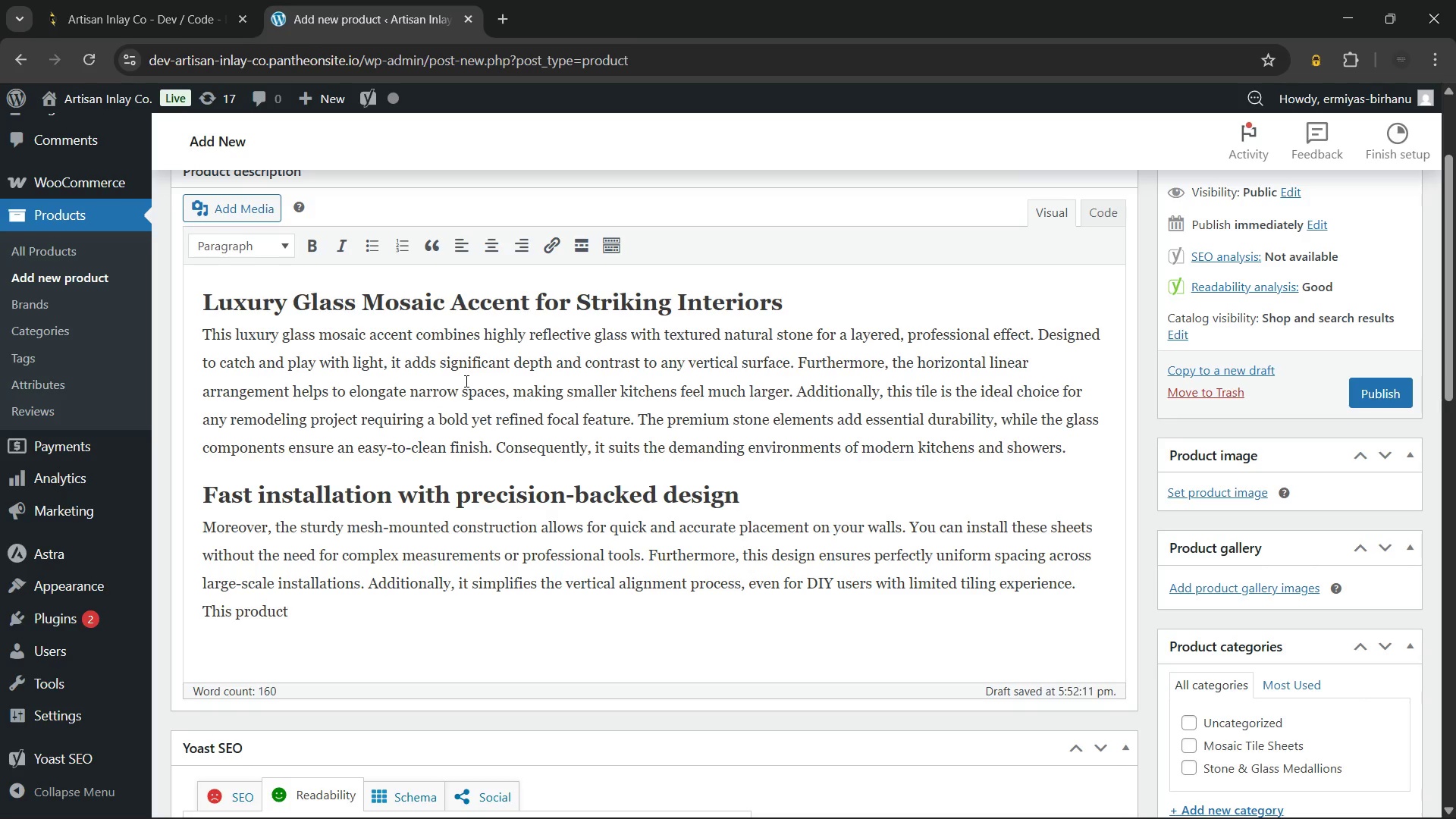 
type( provides a high-end designer look at a fraction of the traditional cost. Using these linear strips allows for creative bordering or full-wall coverage. In conclusion, this mosaic is an essential tool for those seeking a modern, high-contrast aesthetic in their home.)
 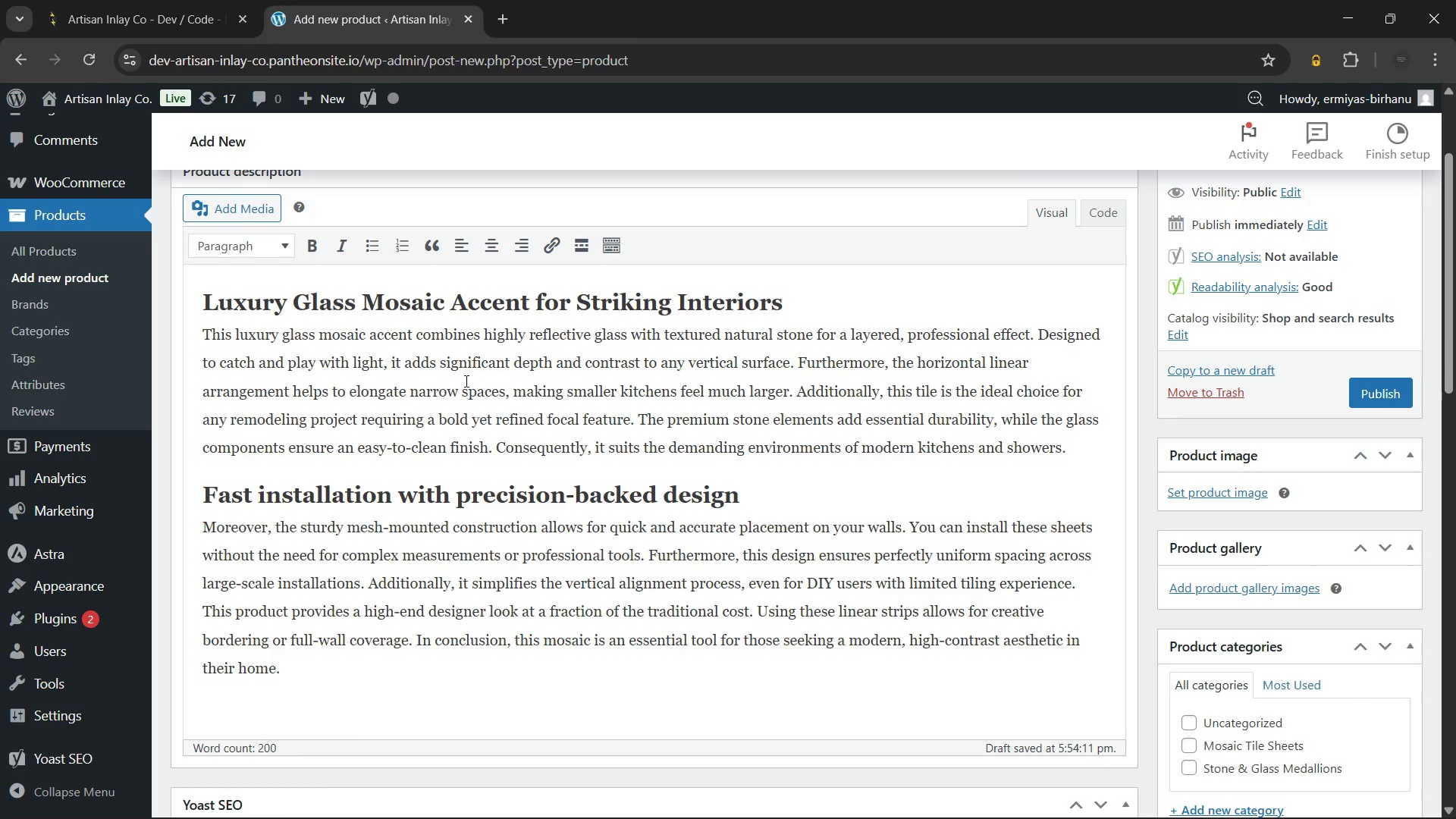 
wait(9.98)
 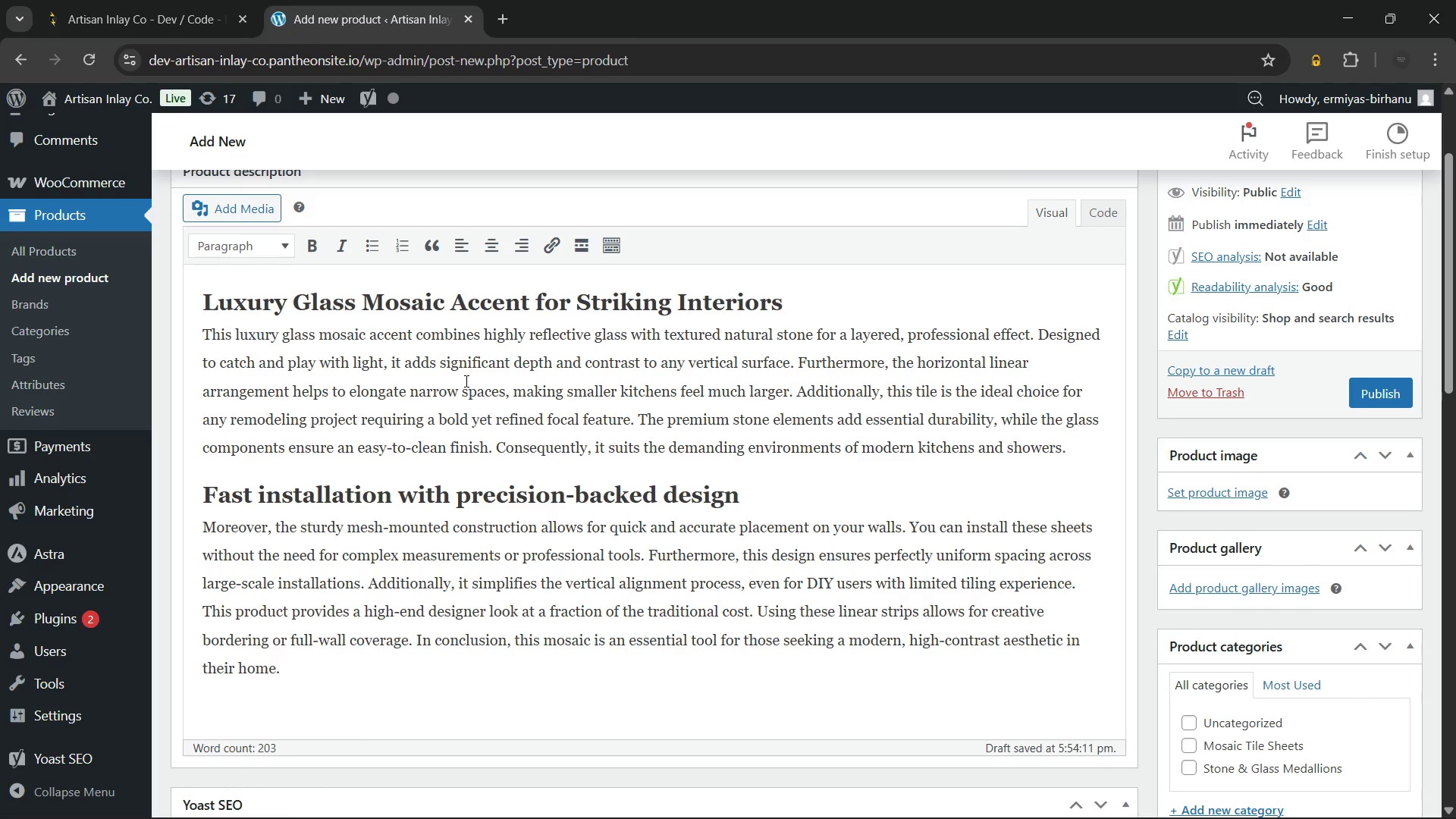 
scroll: coordinate [282, 339], scroll_direction: up, amount: 3.0
 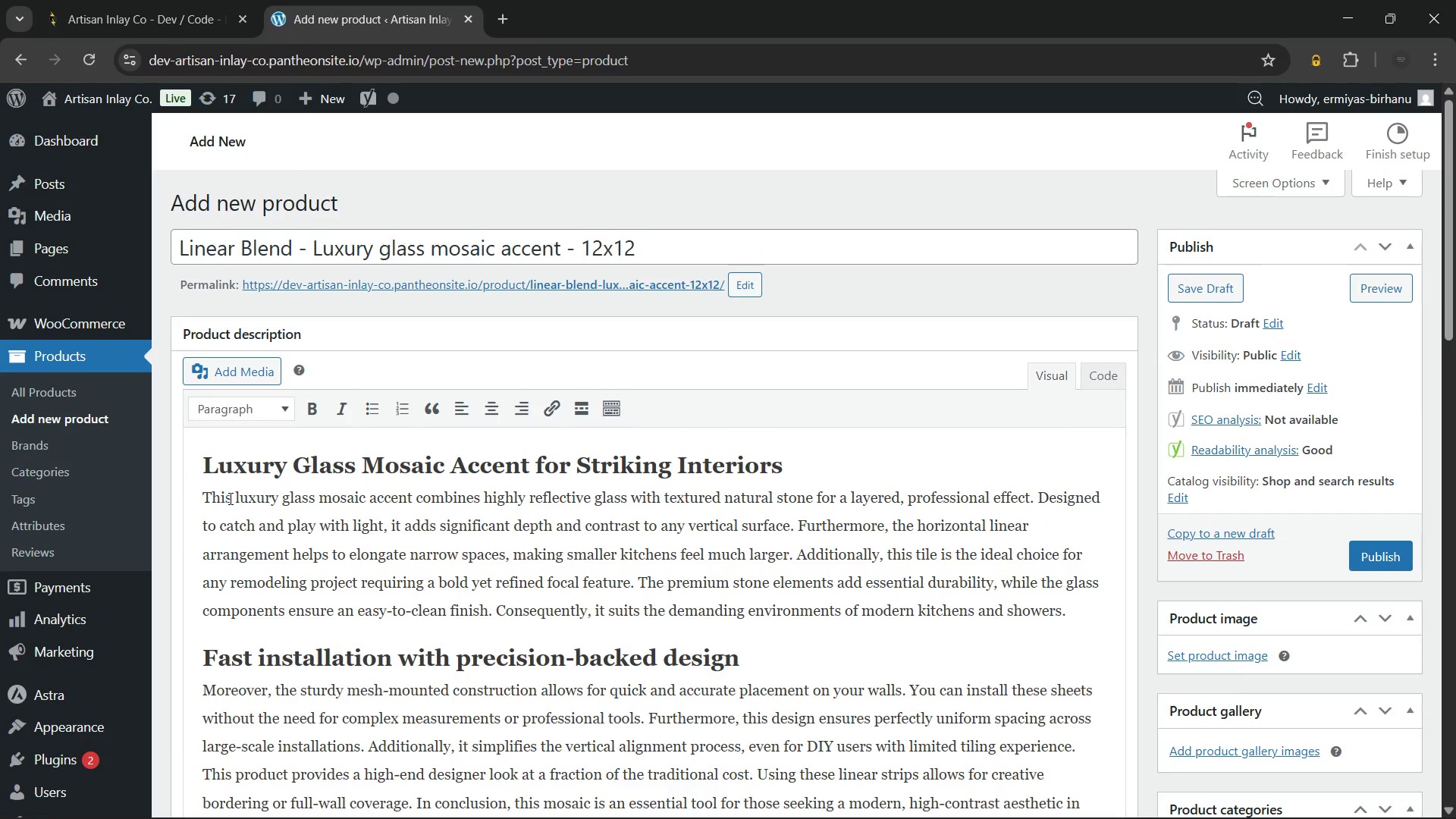 
left_click_drag(start_coordinate=[234, 497], to_coordinate=[411, 504])
 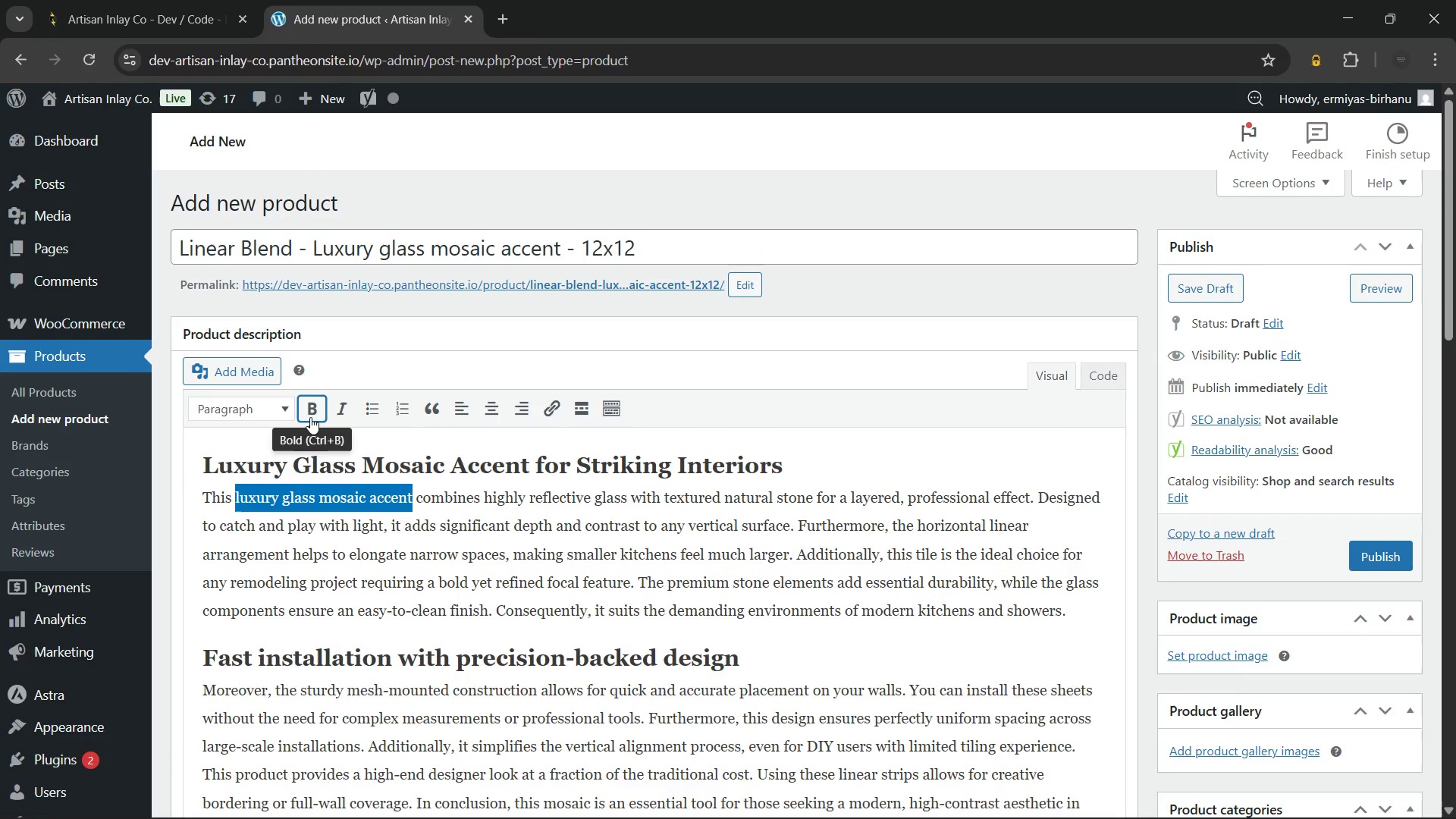 
left_click([310, 417])
 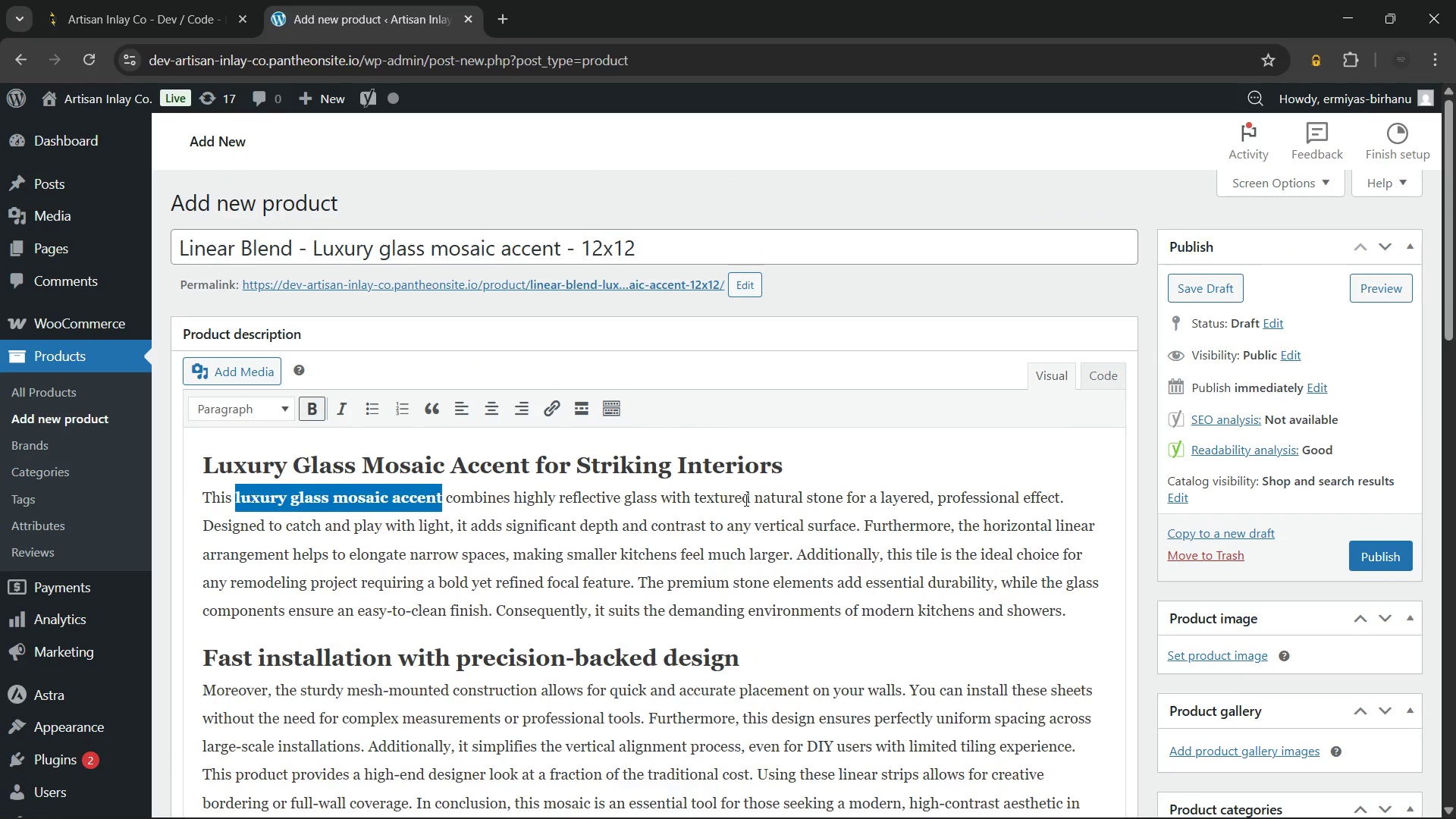 
left_click([745, 500])
 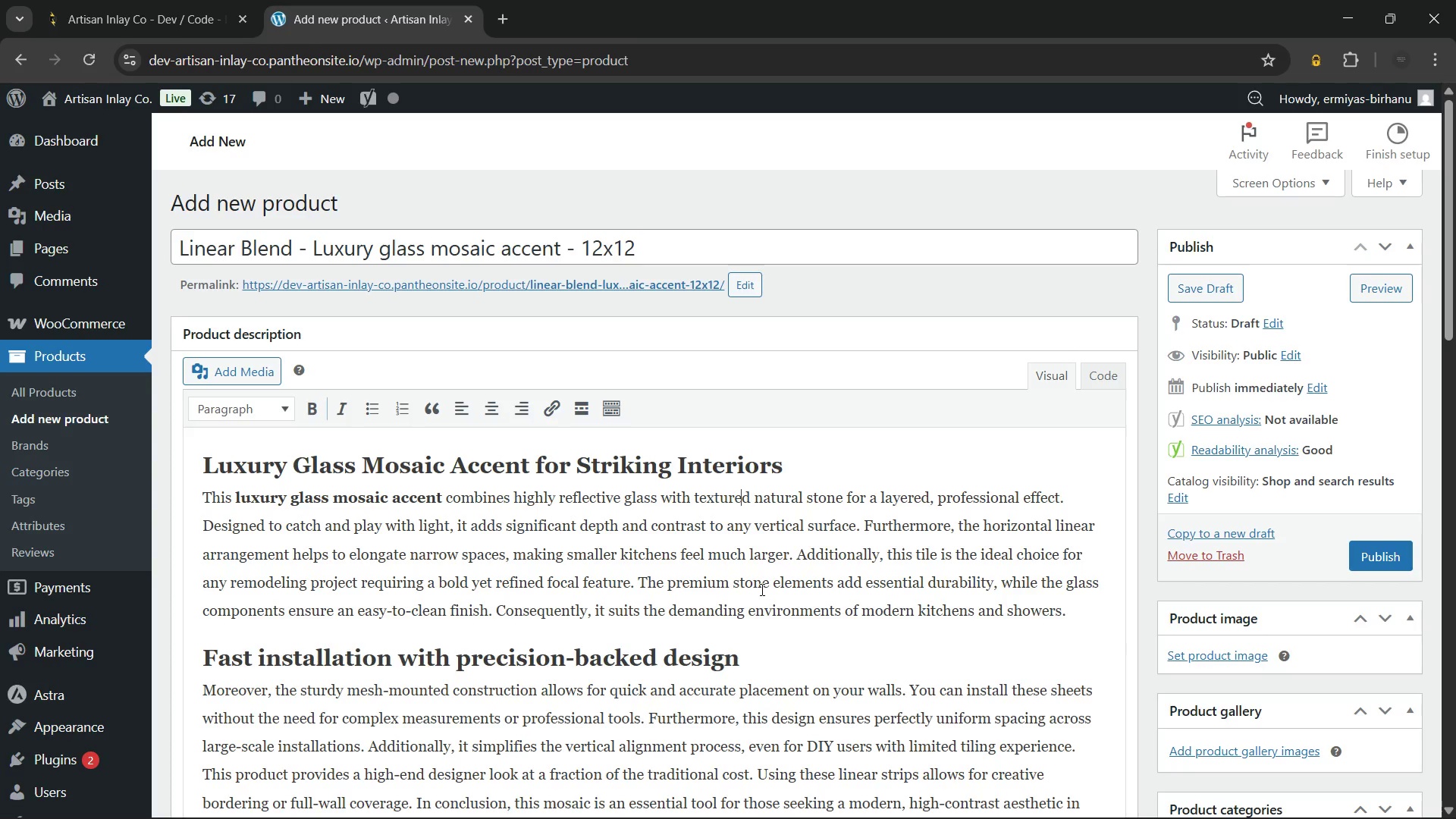 
wait(34.78)
 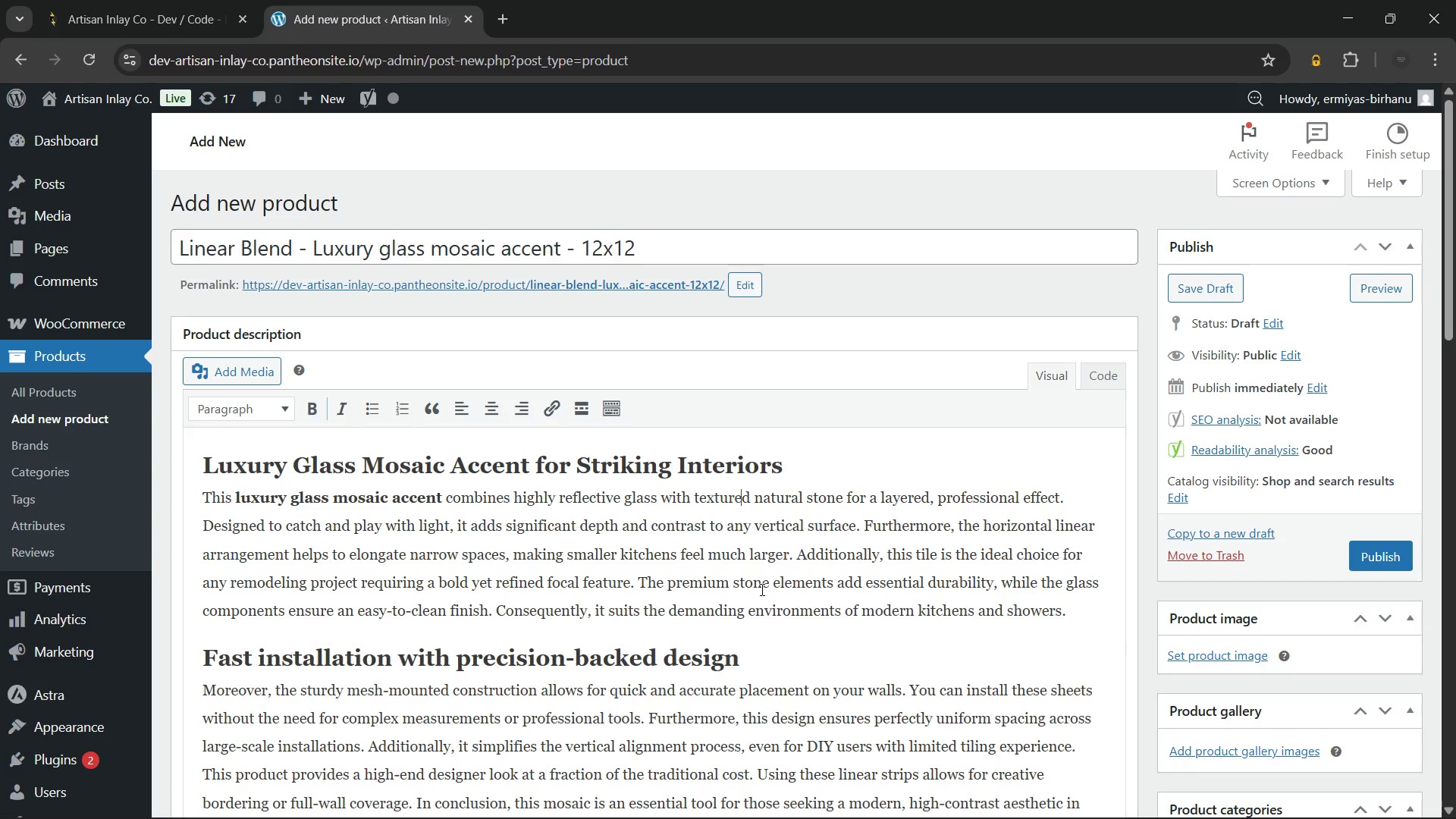 
left_click([450, 687])
 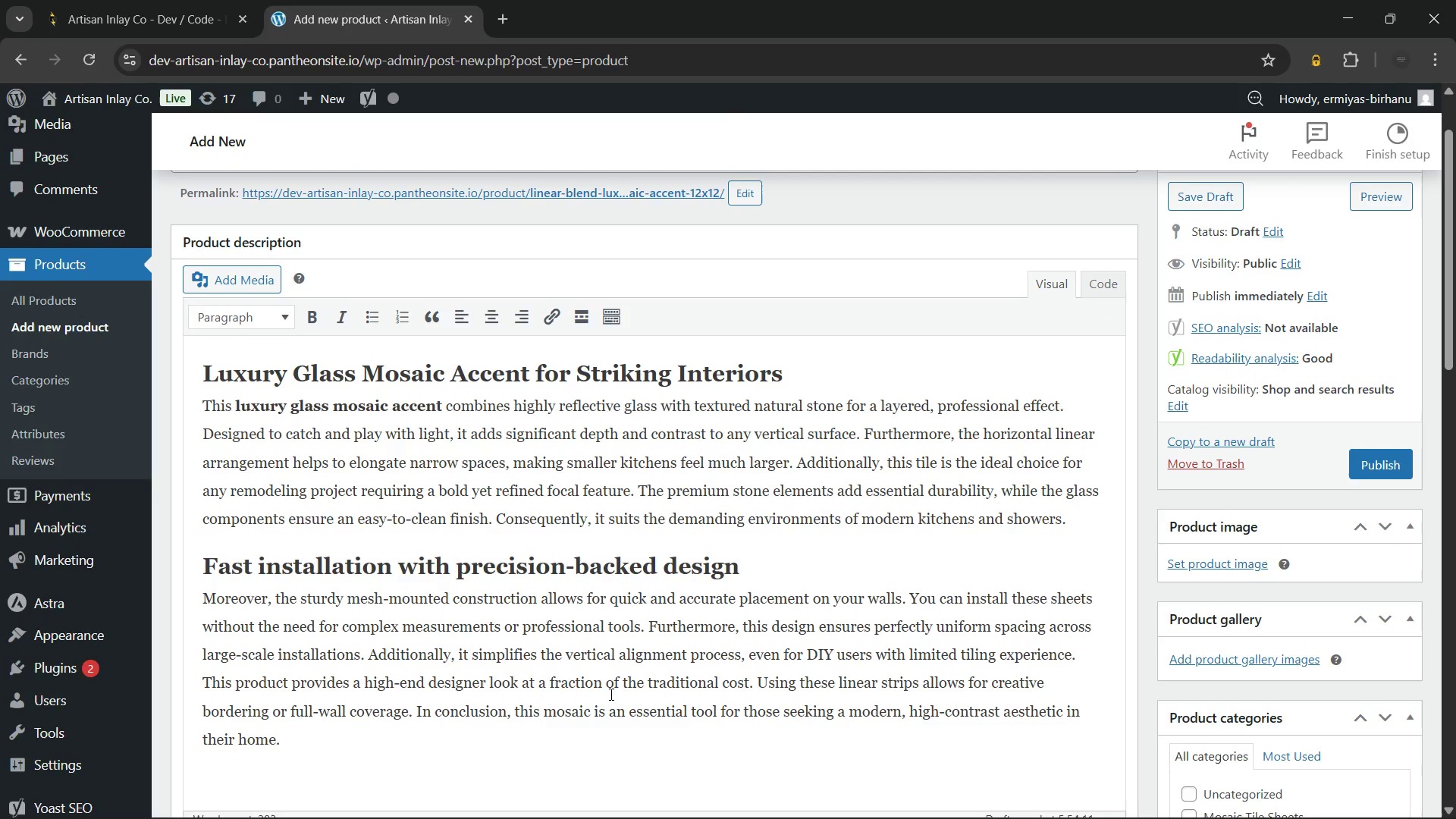 
wait(5.53)
 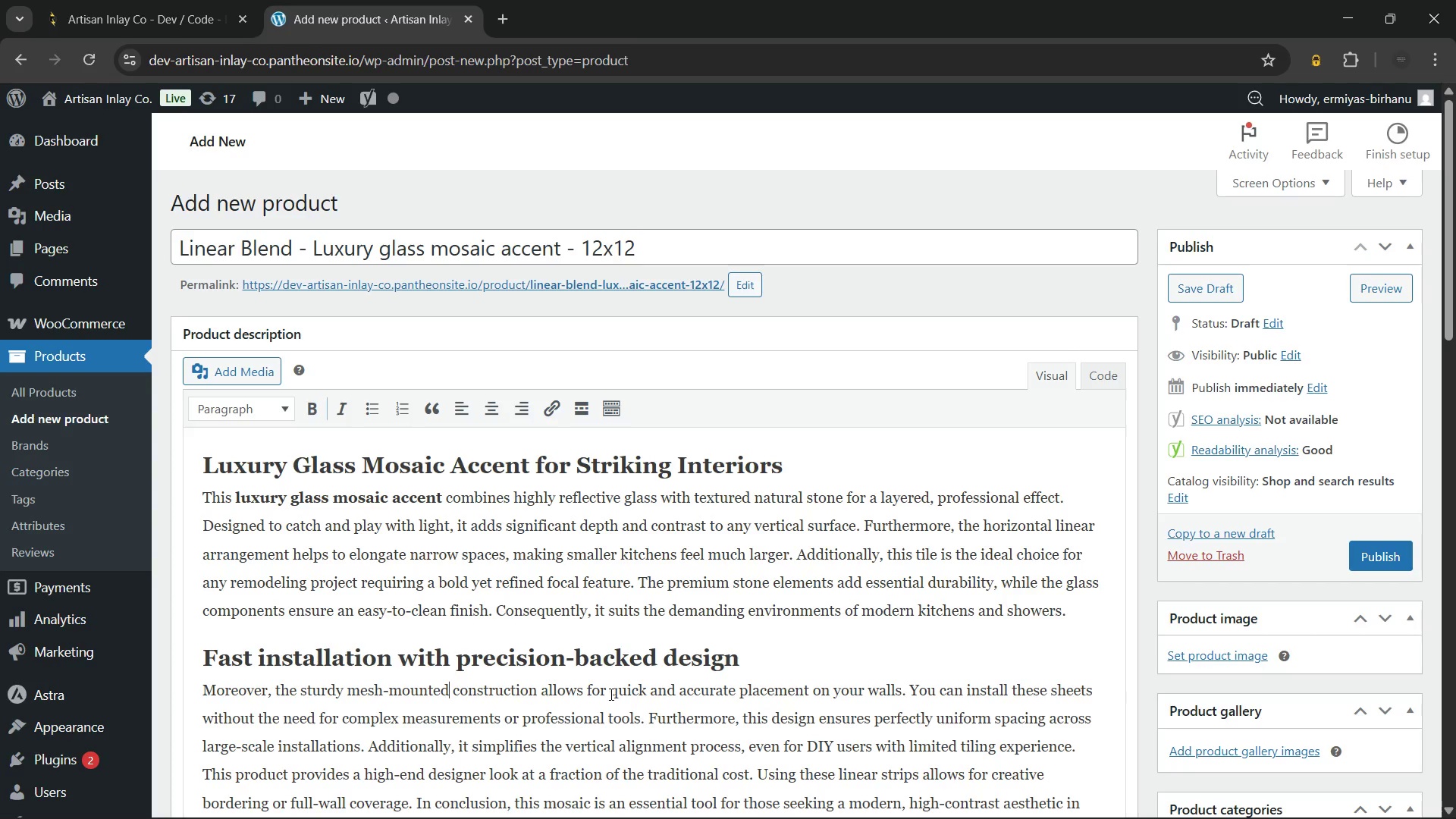 
left_click([517, 747])
 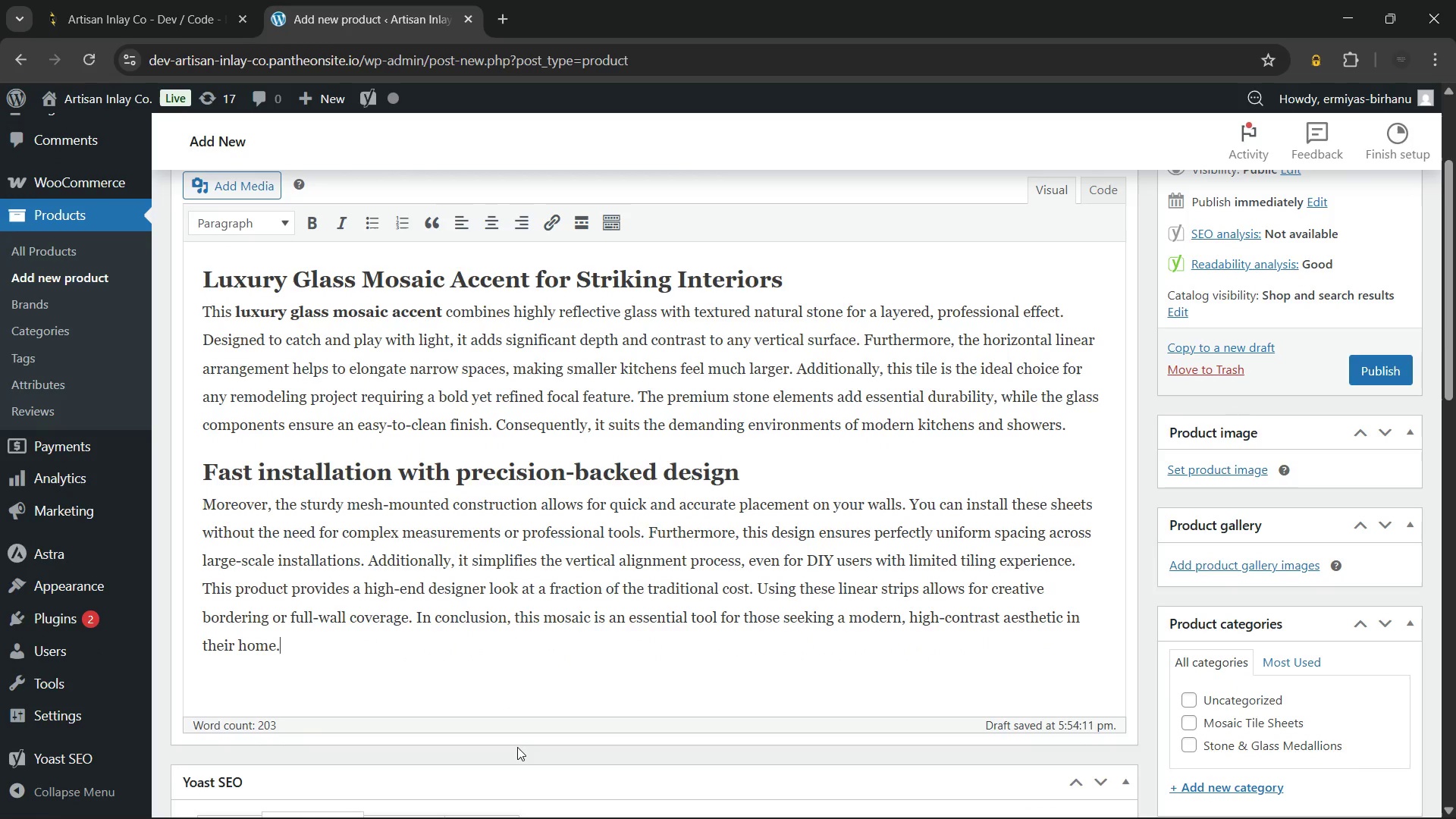 
key(Enter)
 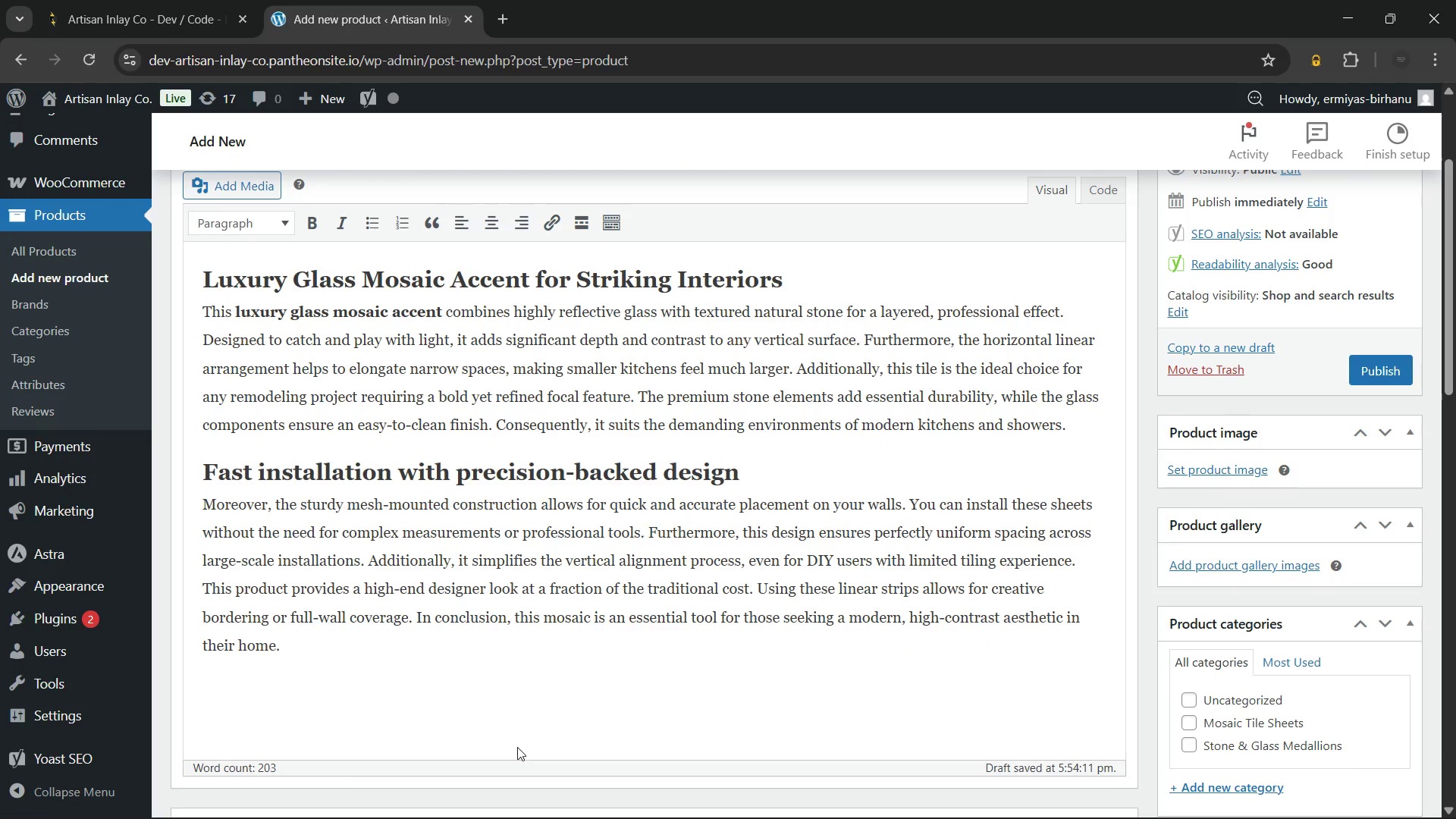 
type(Product Specifications:)
 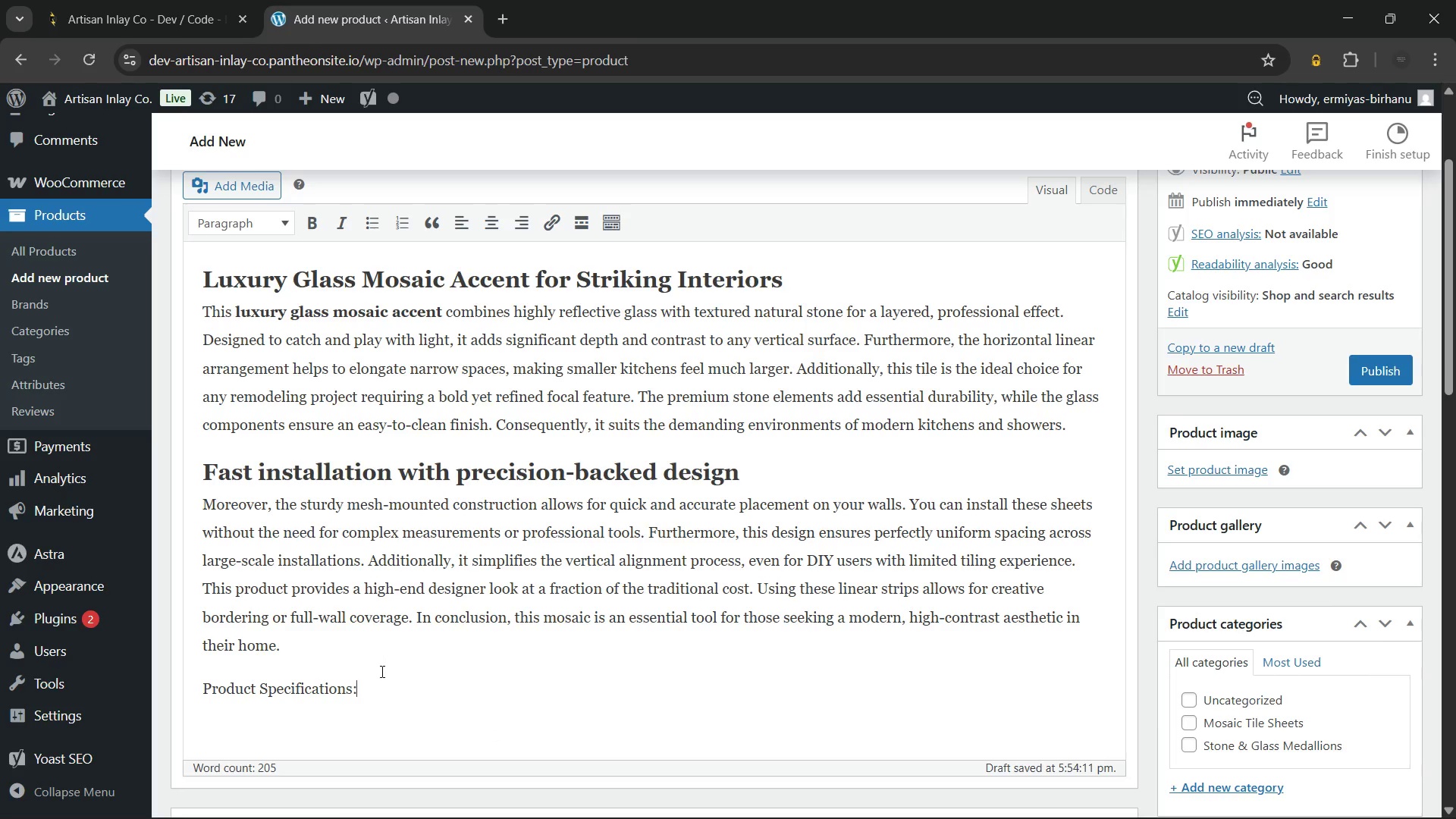 
left_click_drag(start_coordinate=[373, 694], to_coordinate=[204, 686])
 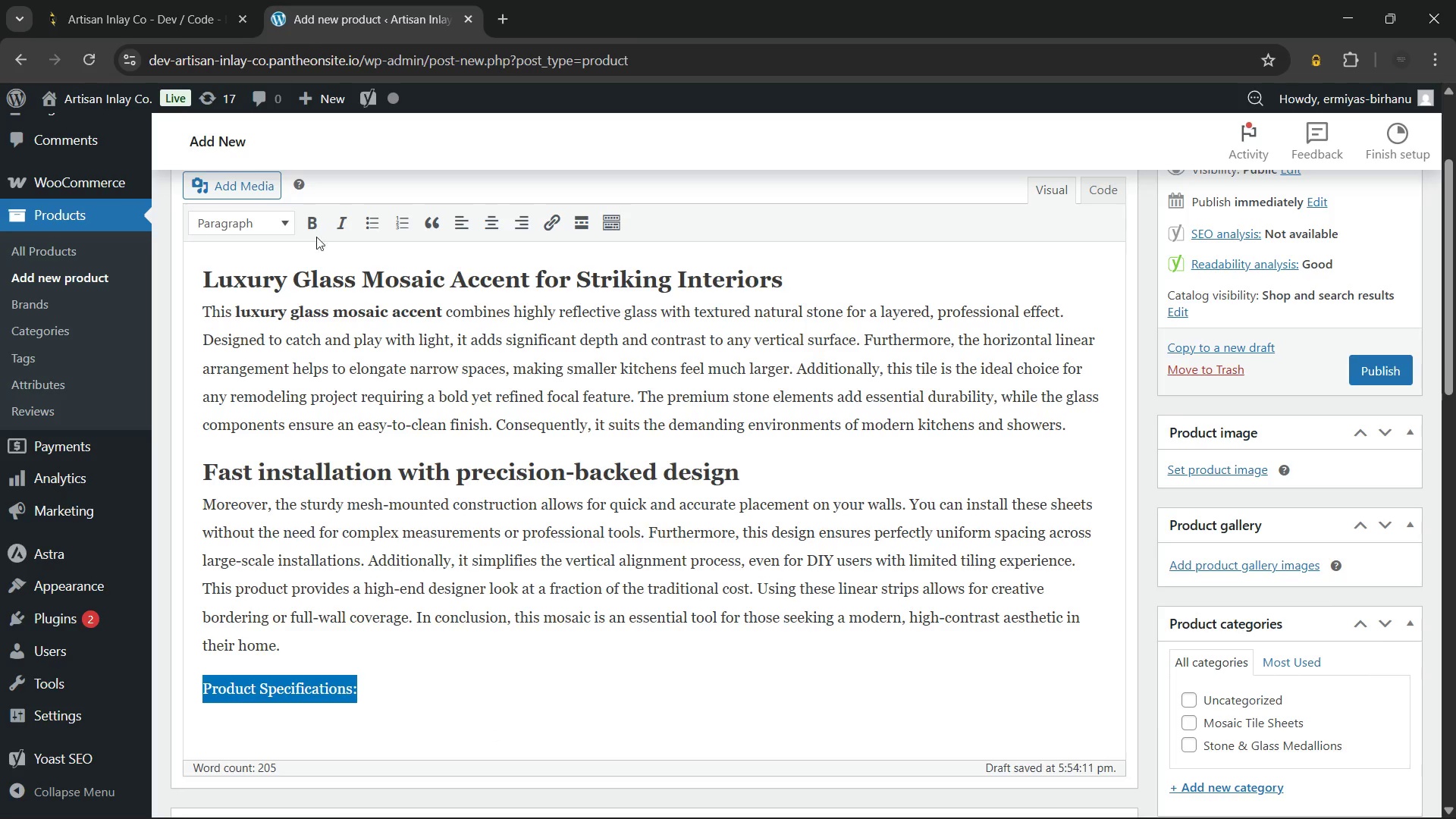 
left_click([316, 229])
 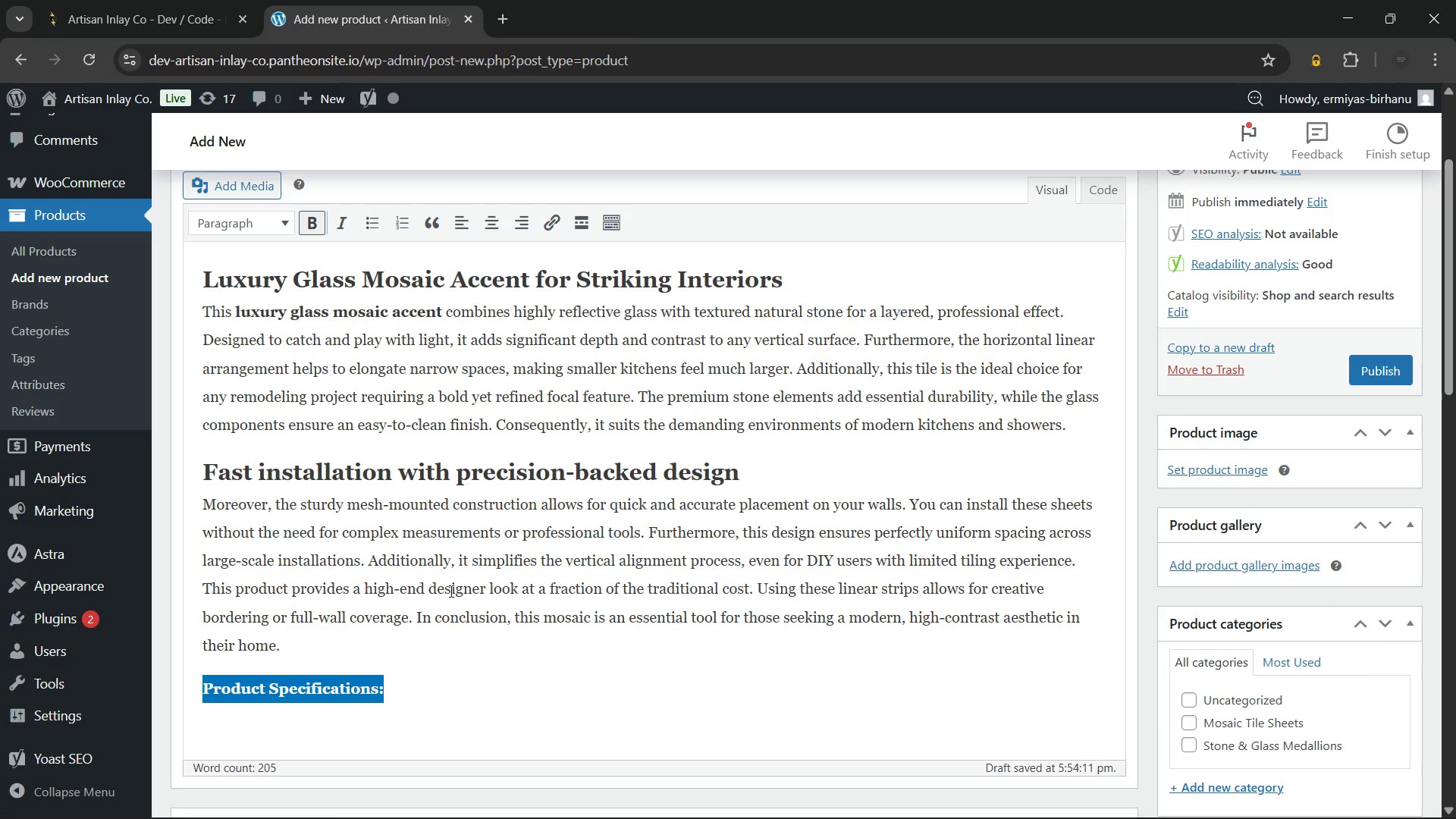 
key(ArrowRight)
 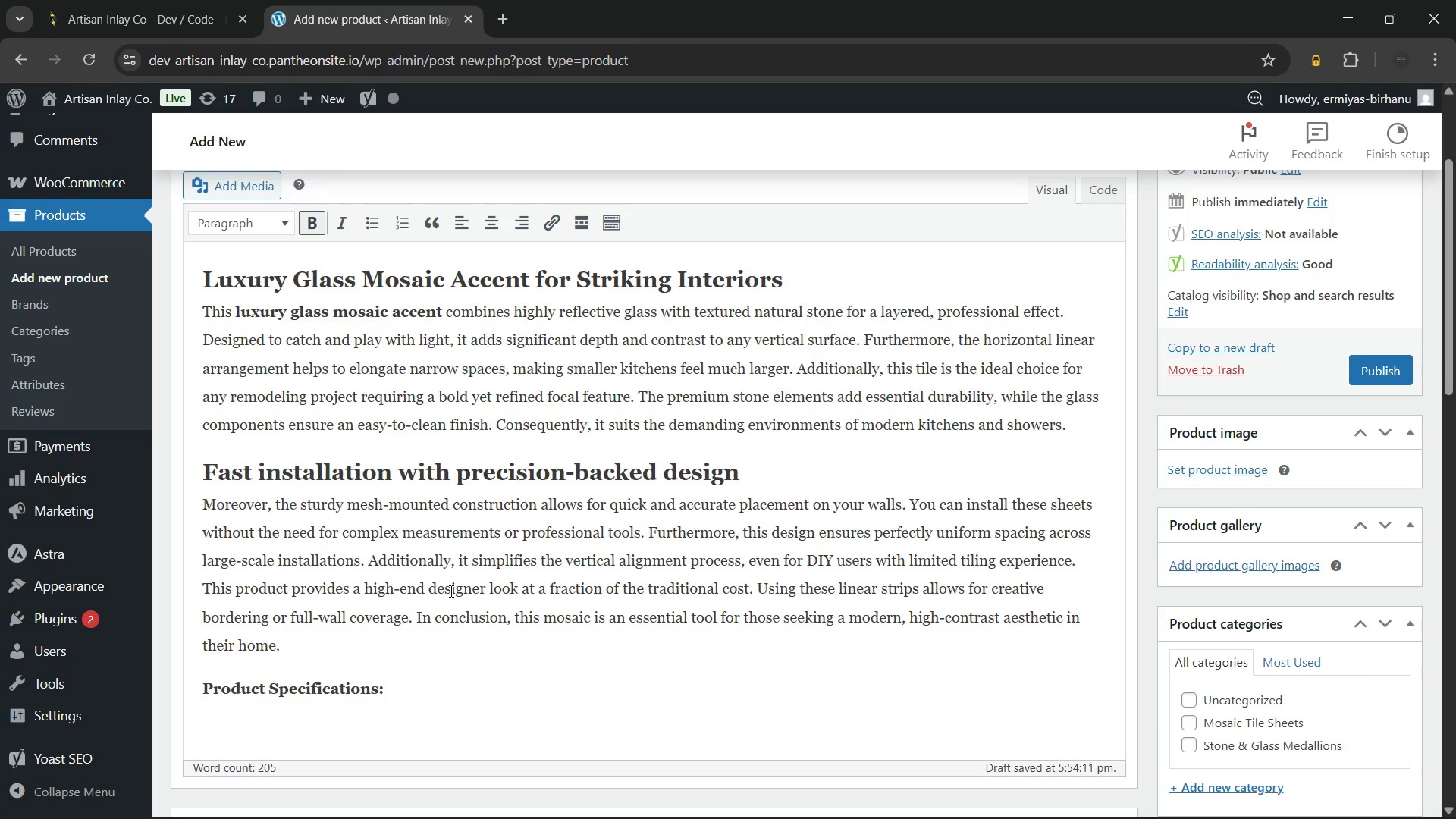 
key(Enter)
 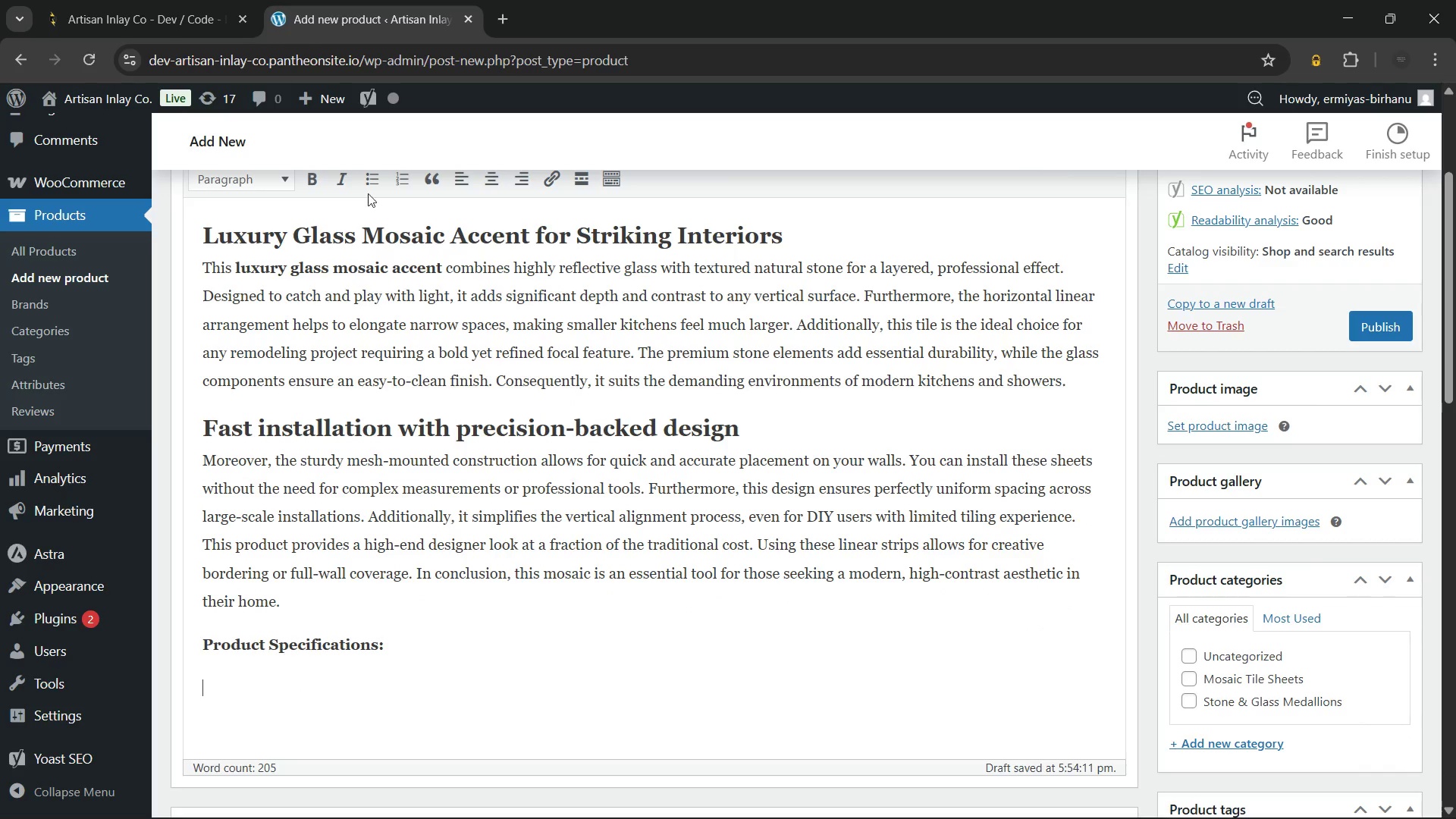 
left_click([369, 179])
 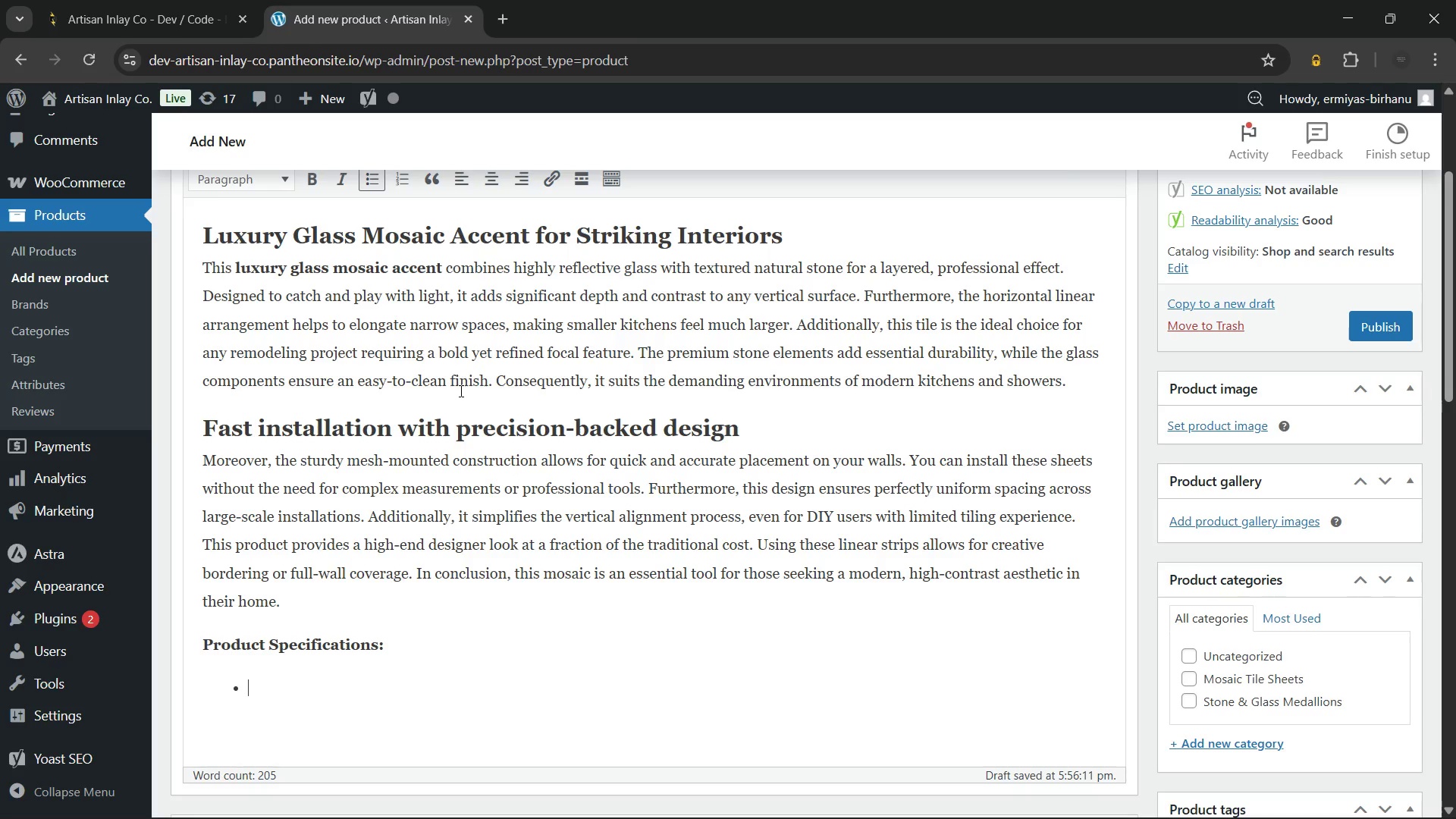 
wait(53.84)
 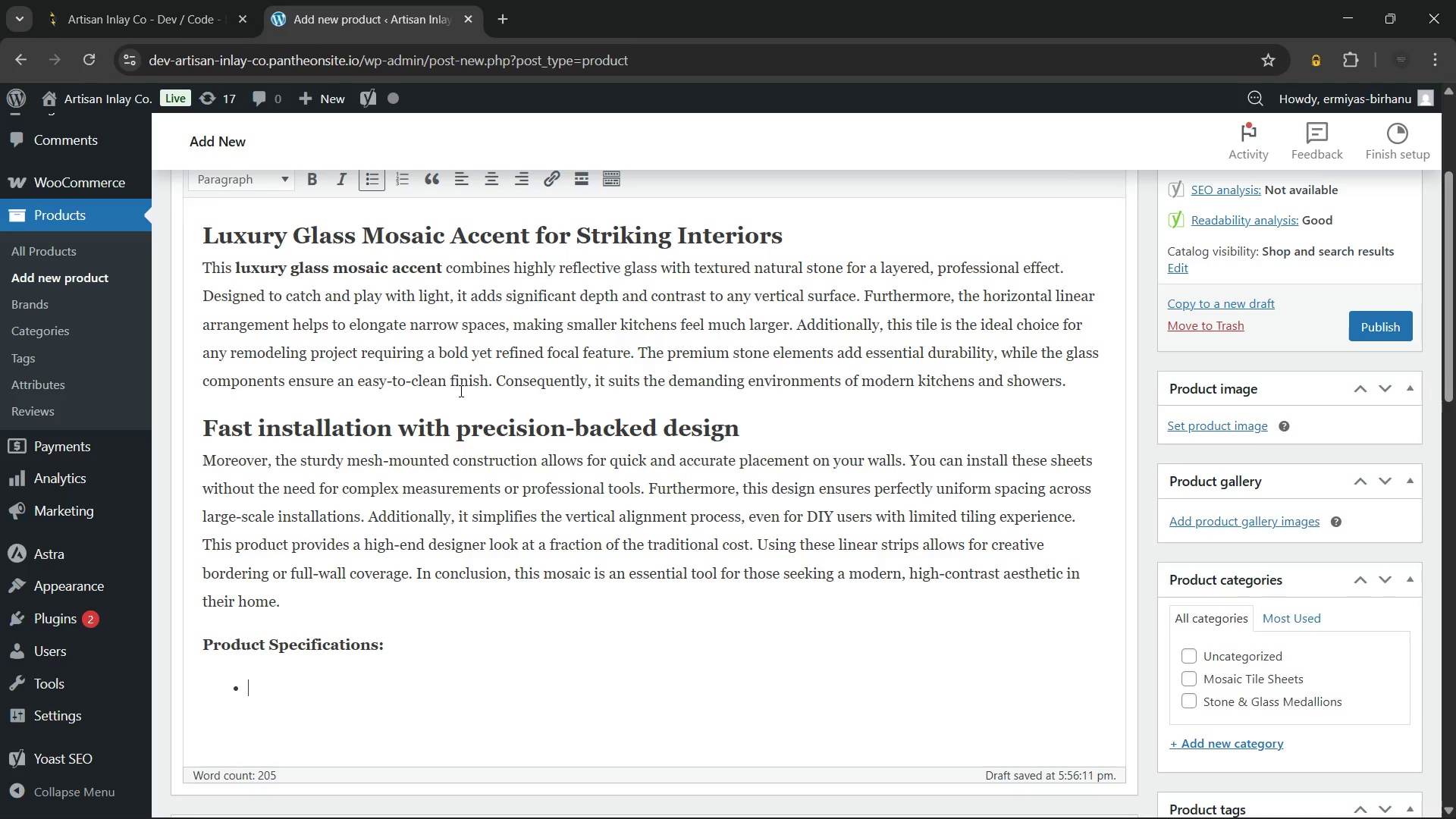 
type(Material: Glass & Stone Blend)
 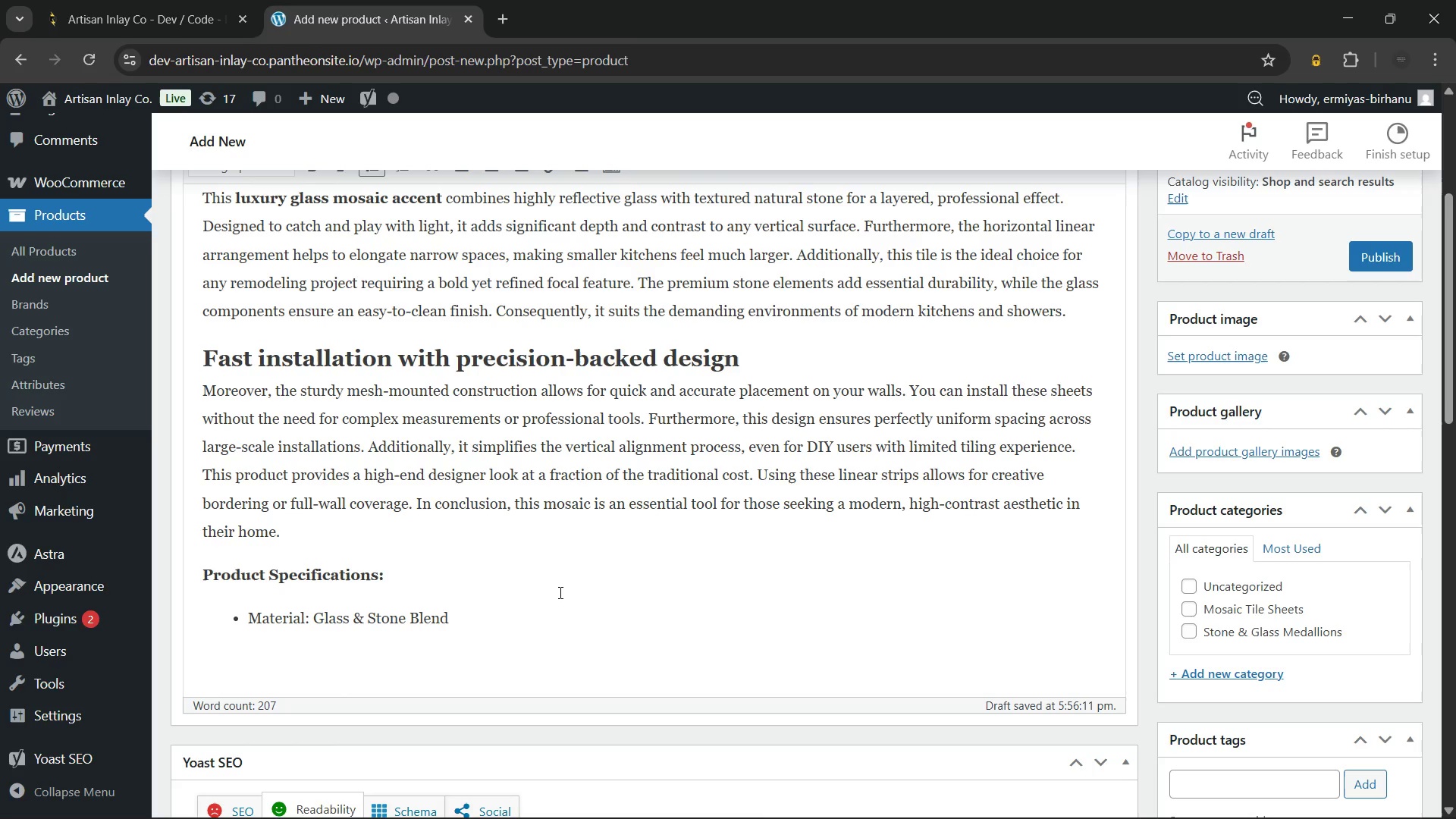 
wait(109.16)
 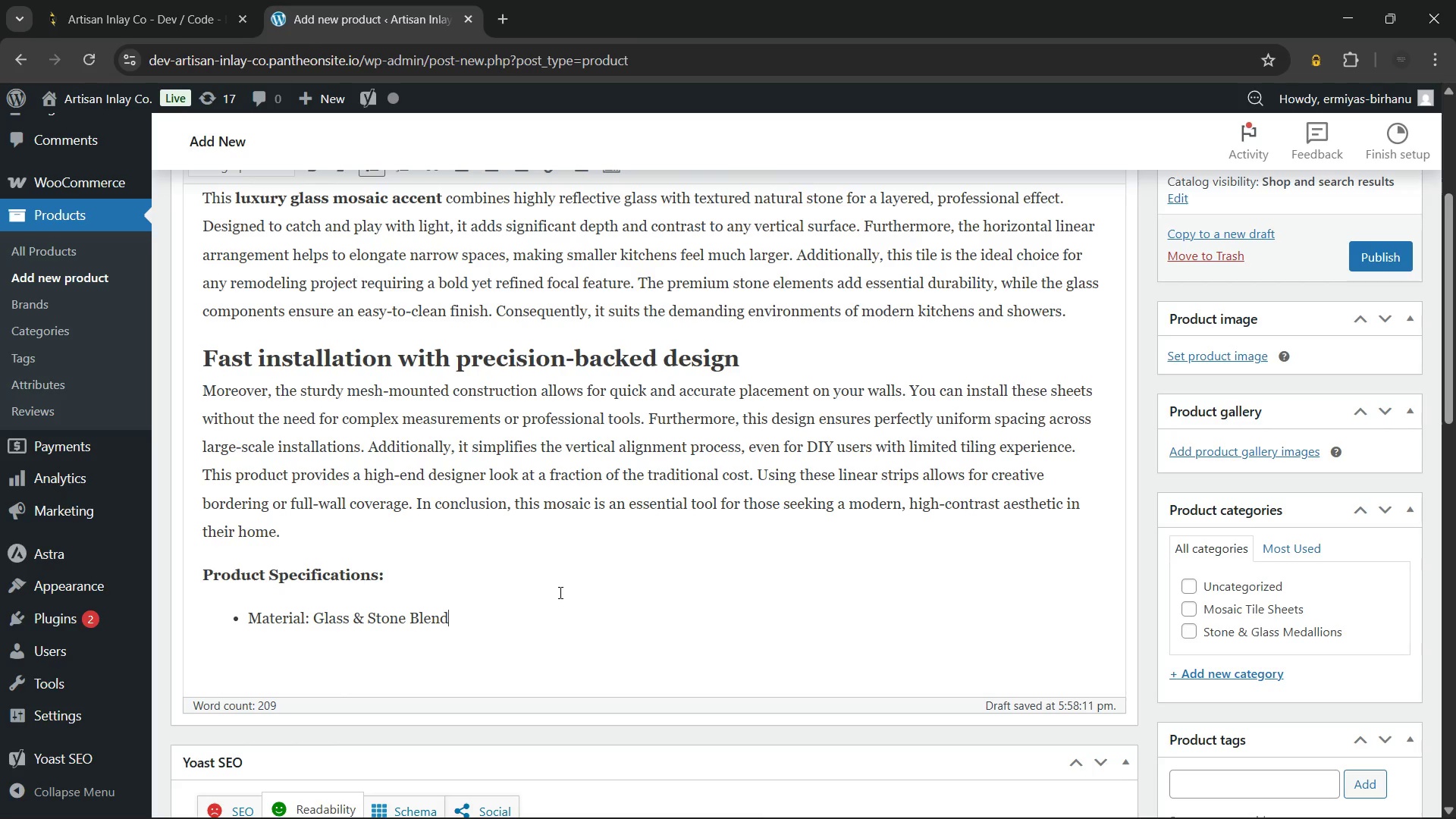 
type( for a dynamic contrast between fl)
key(Backspace)
key(Backspace)
type(reflective shimmer and natural texture.)
 